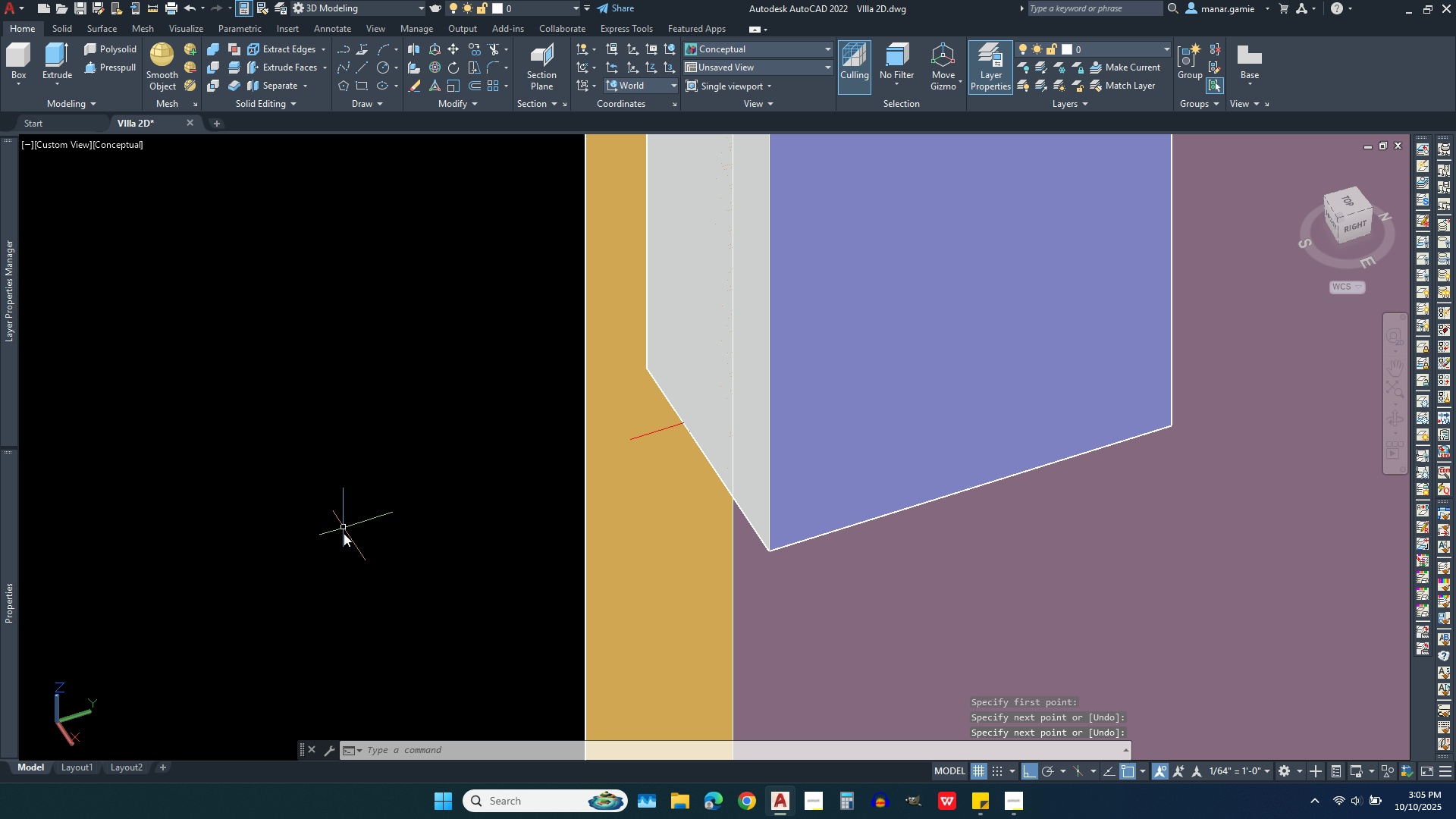 
key(Escape)
 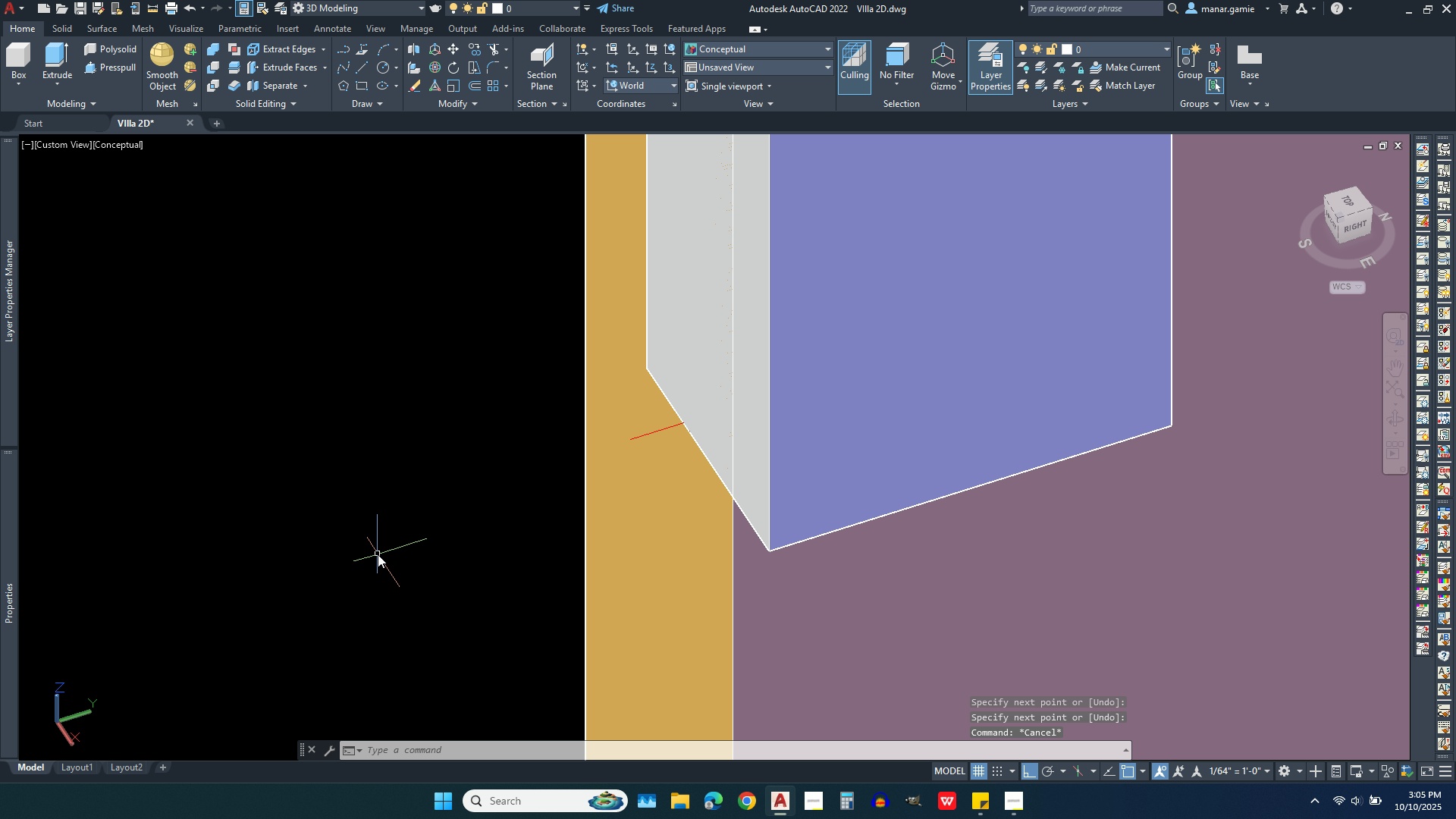 
scroll: coordinate [378, 554], scroll_direction: down, amount: 2.0
 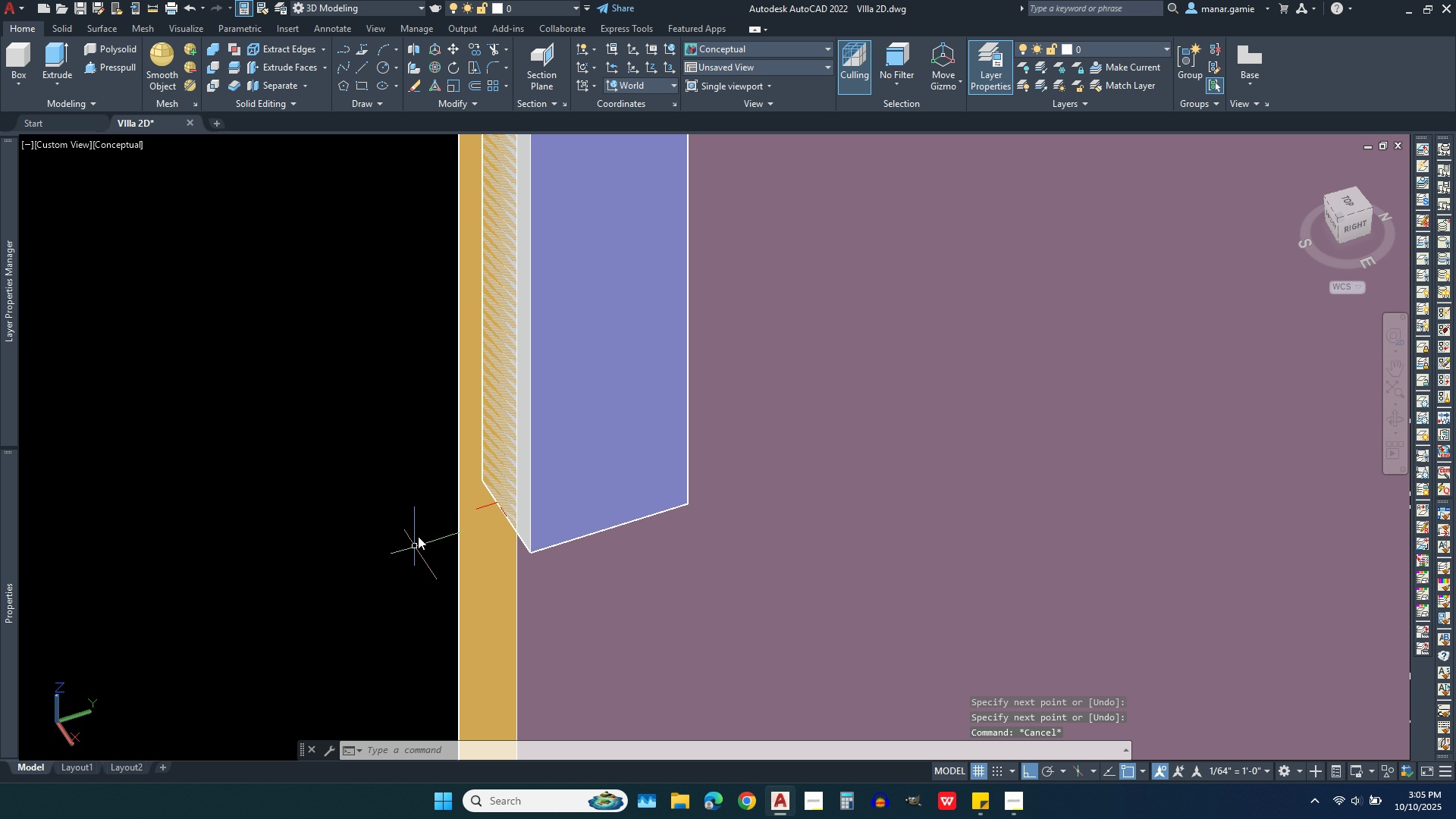 
scroll: coordinate [420, 510], scroll_direction: up, amount: 4.0
 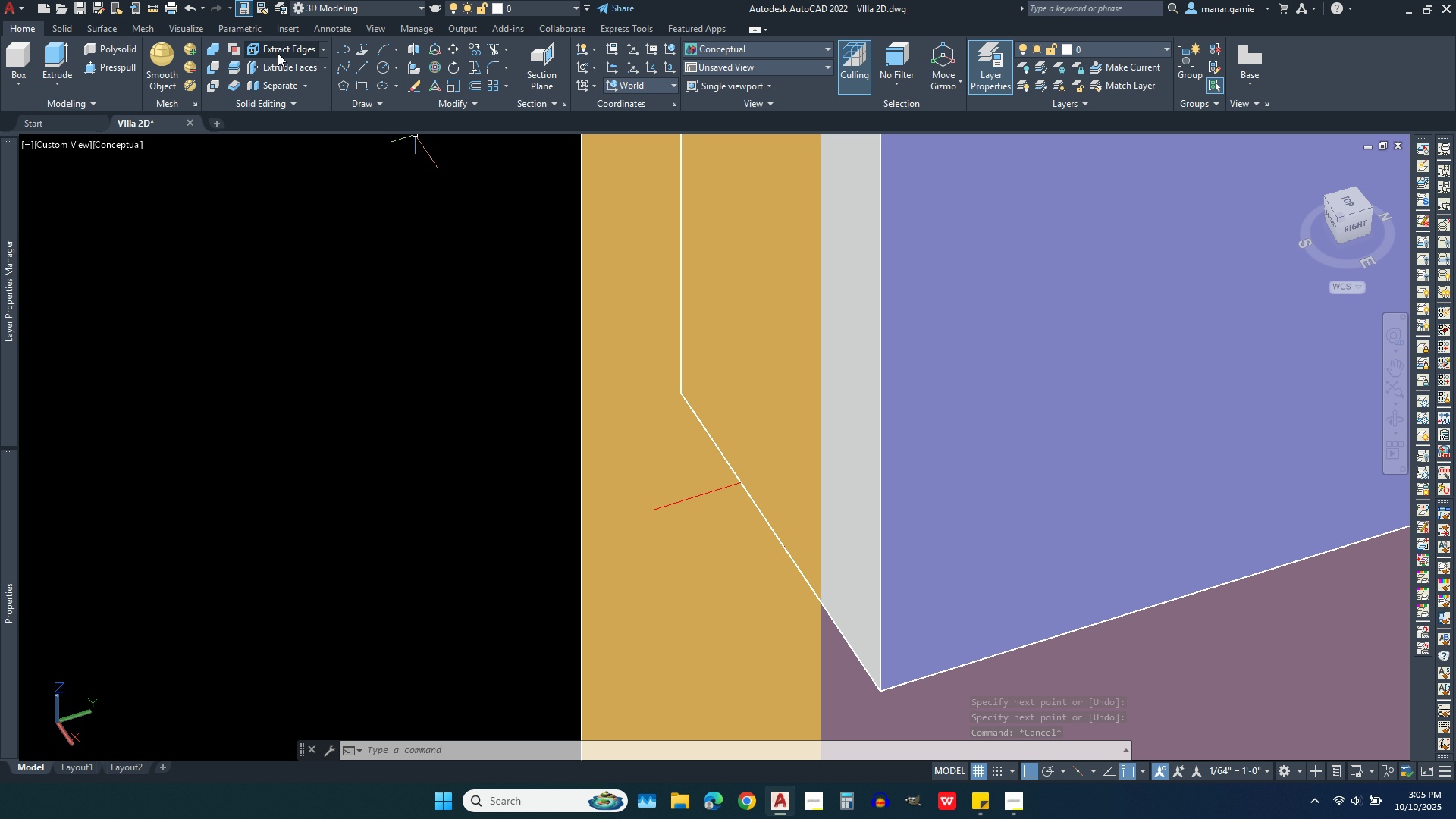 
left_click([152, 5])
 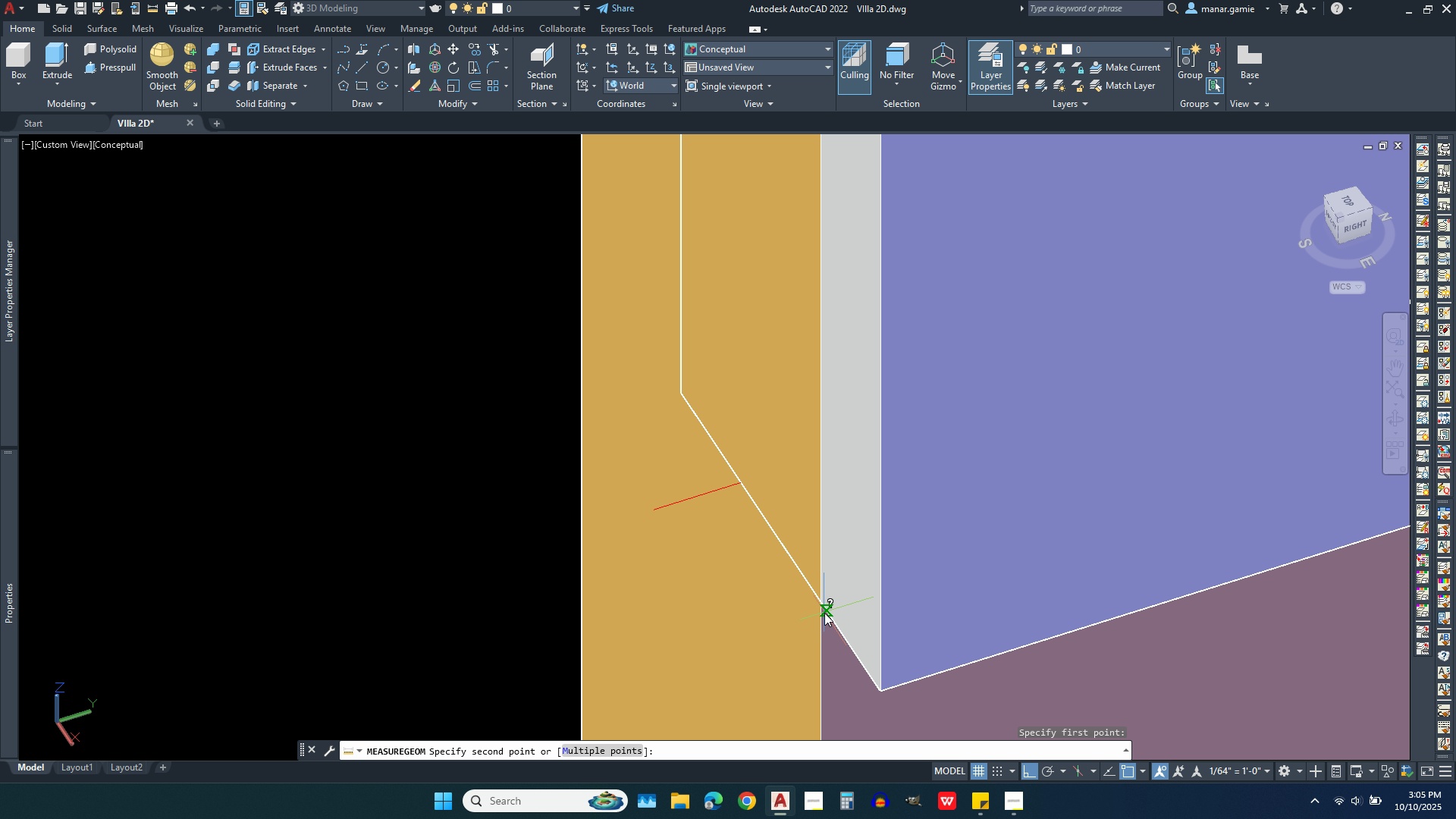 
left_click([819, 607])
 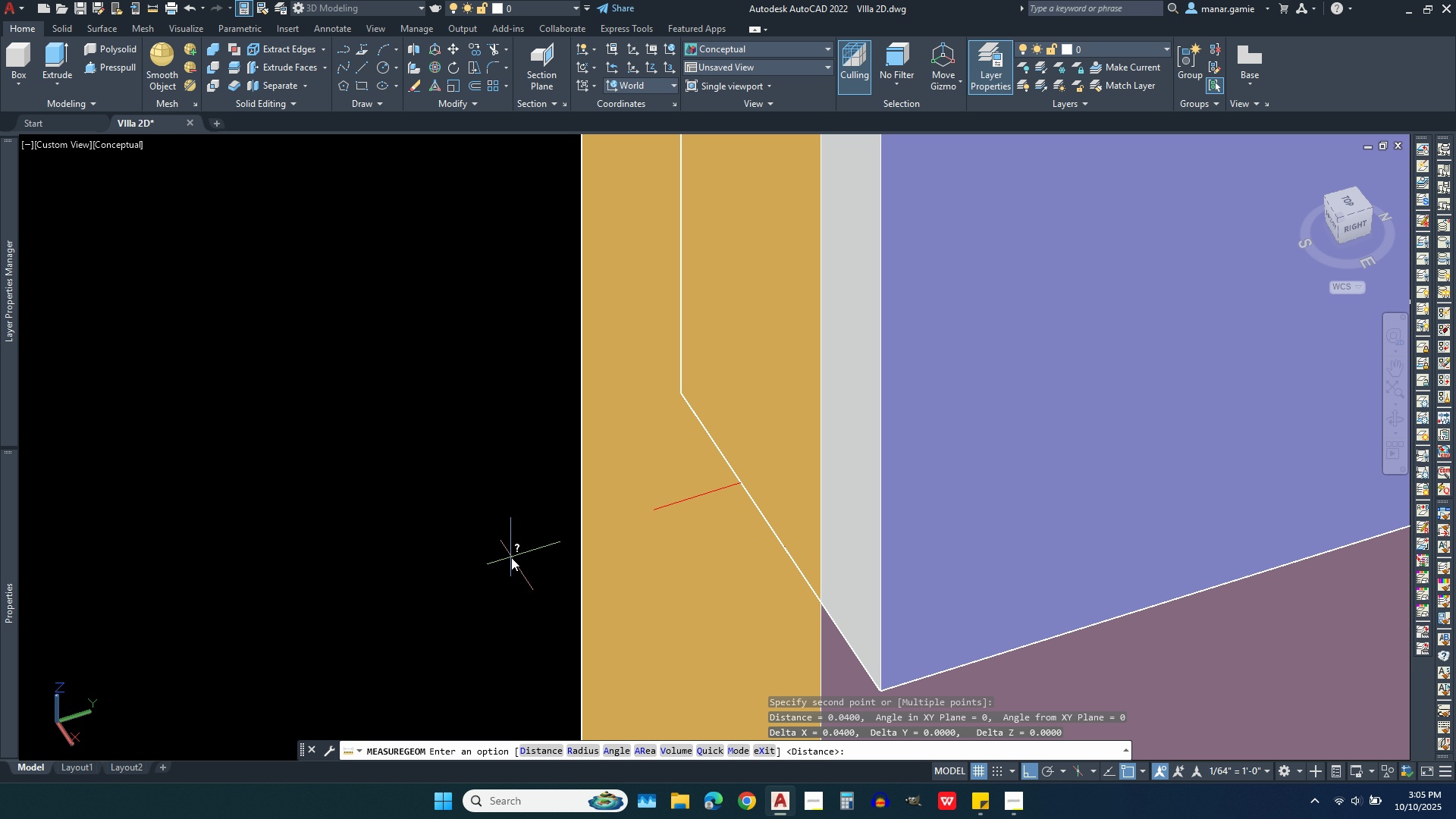 
key(Escape)
 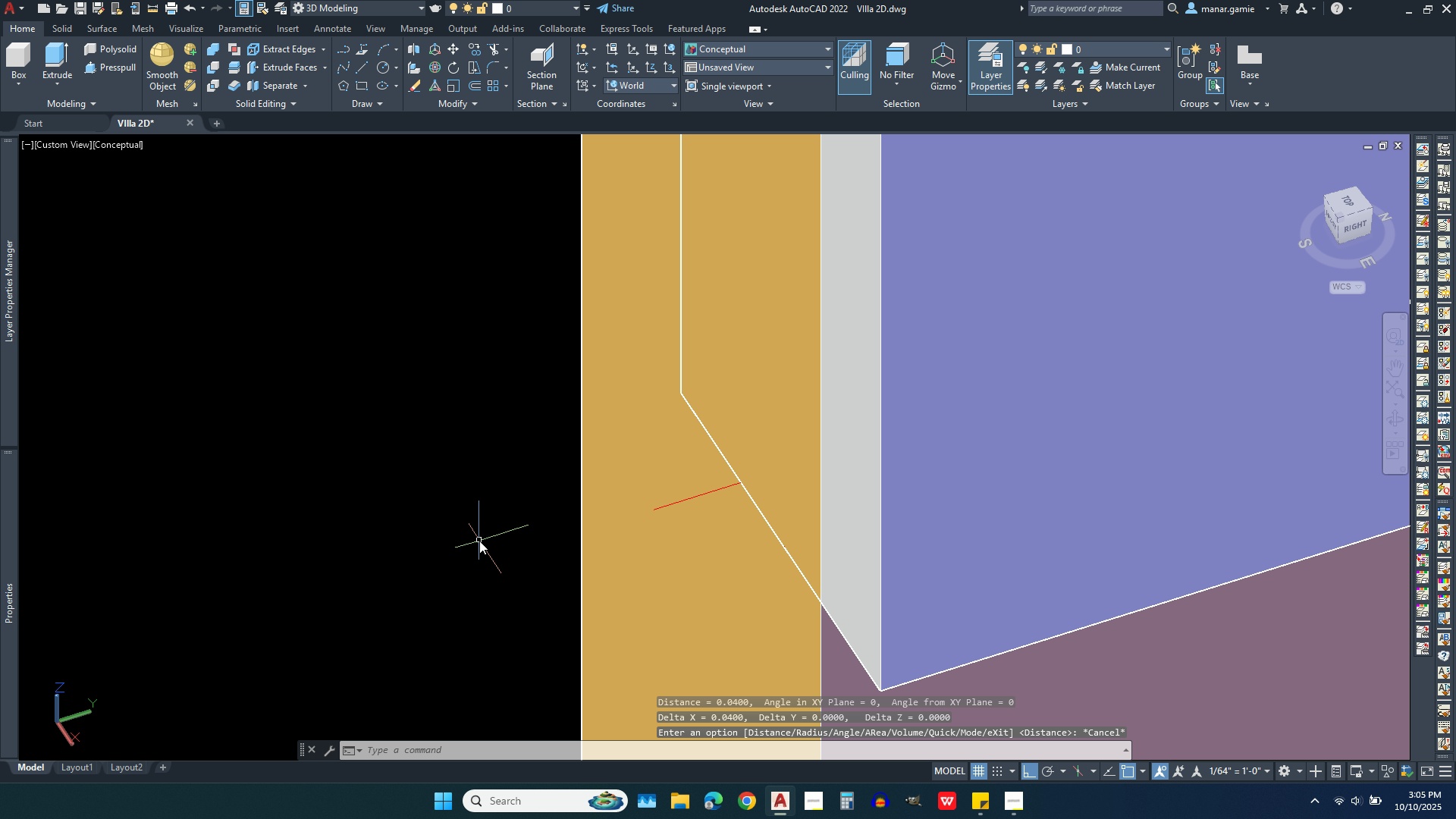 
scroll: coordinate [827, 639], scroll_direction: down, amount: 8.0
 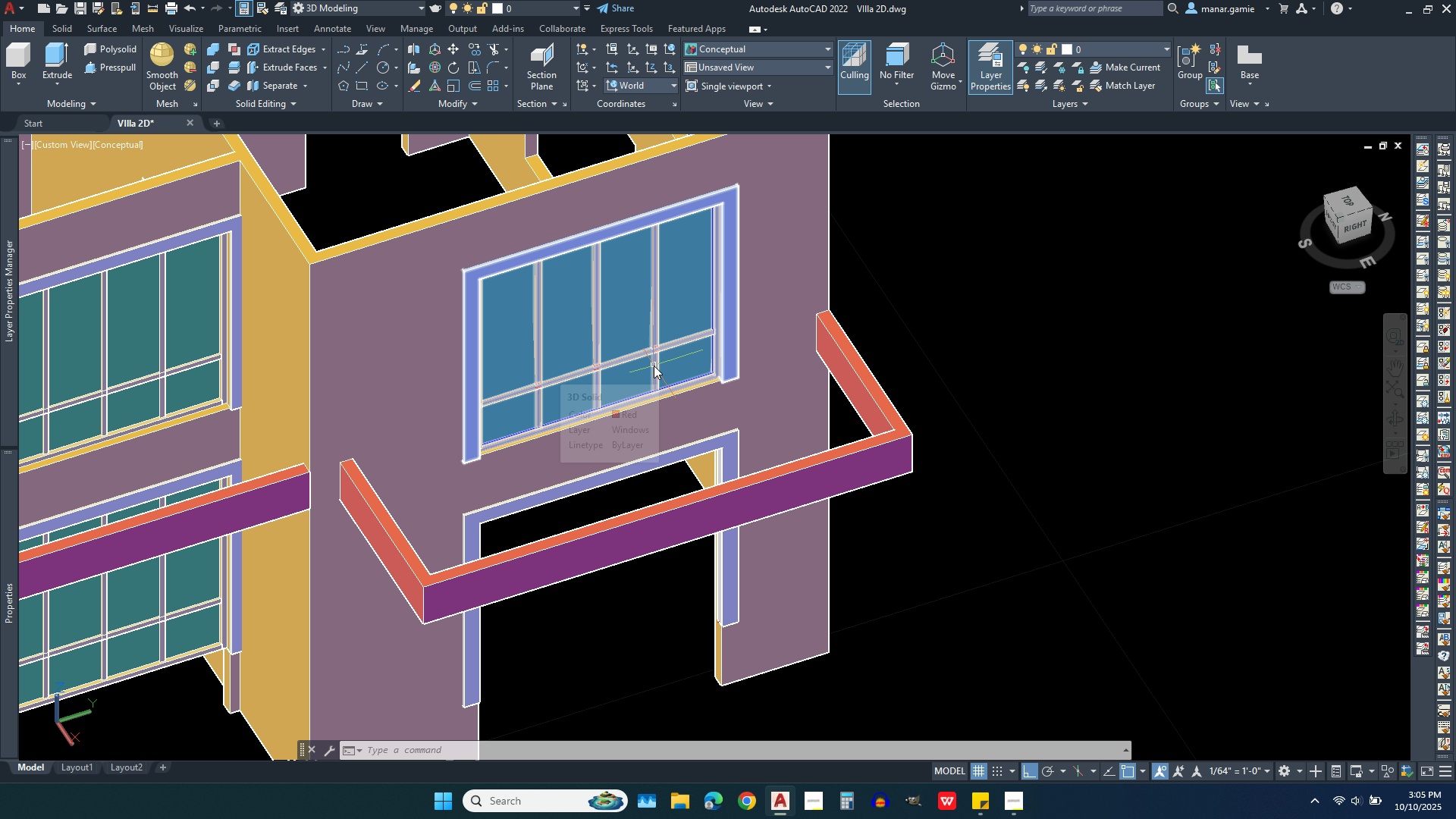 
wait(6.79)
 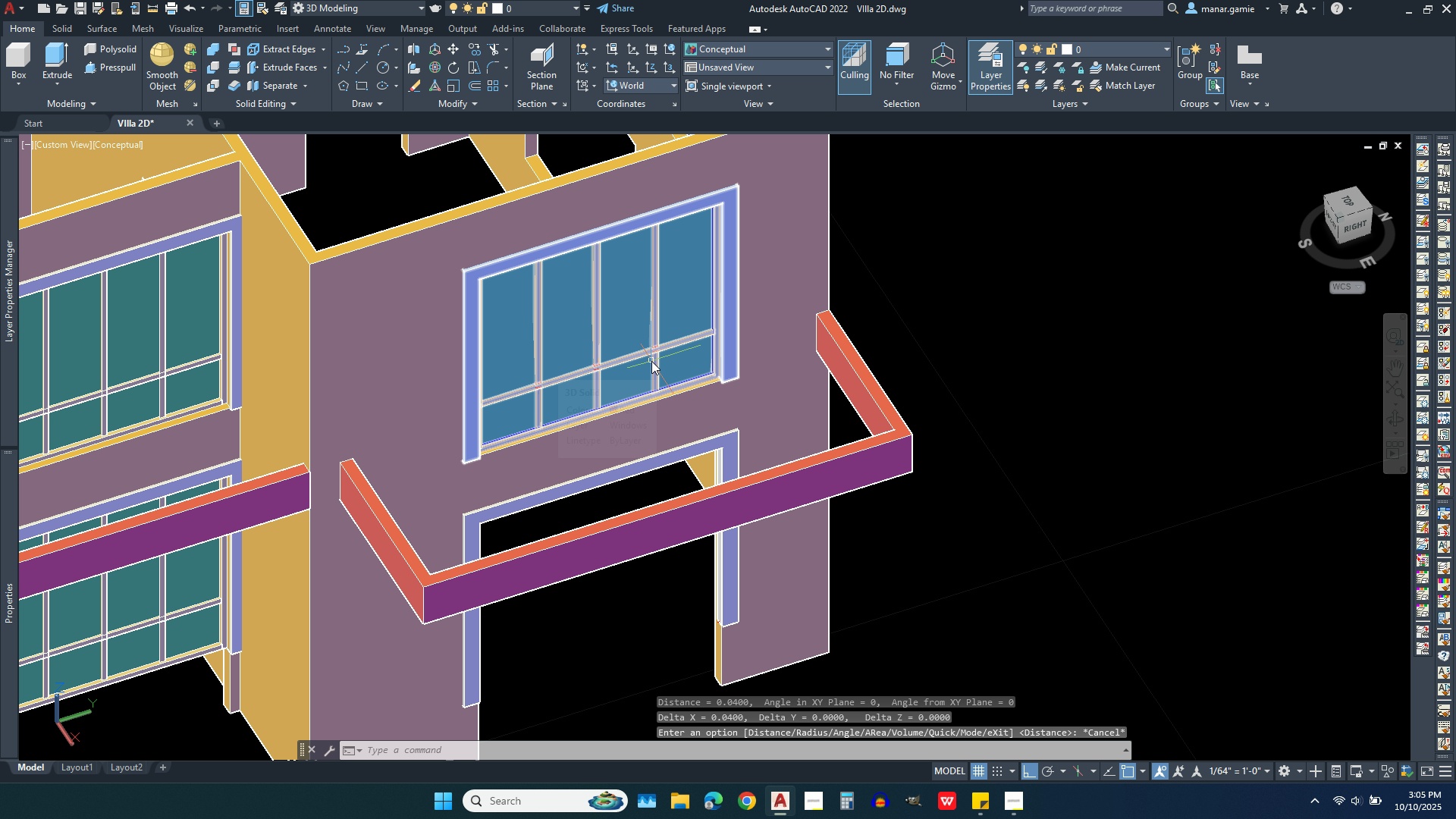 
scroll: coordinate [731, 595], scroll_direction: up, amount: 12.0
 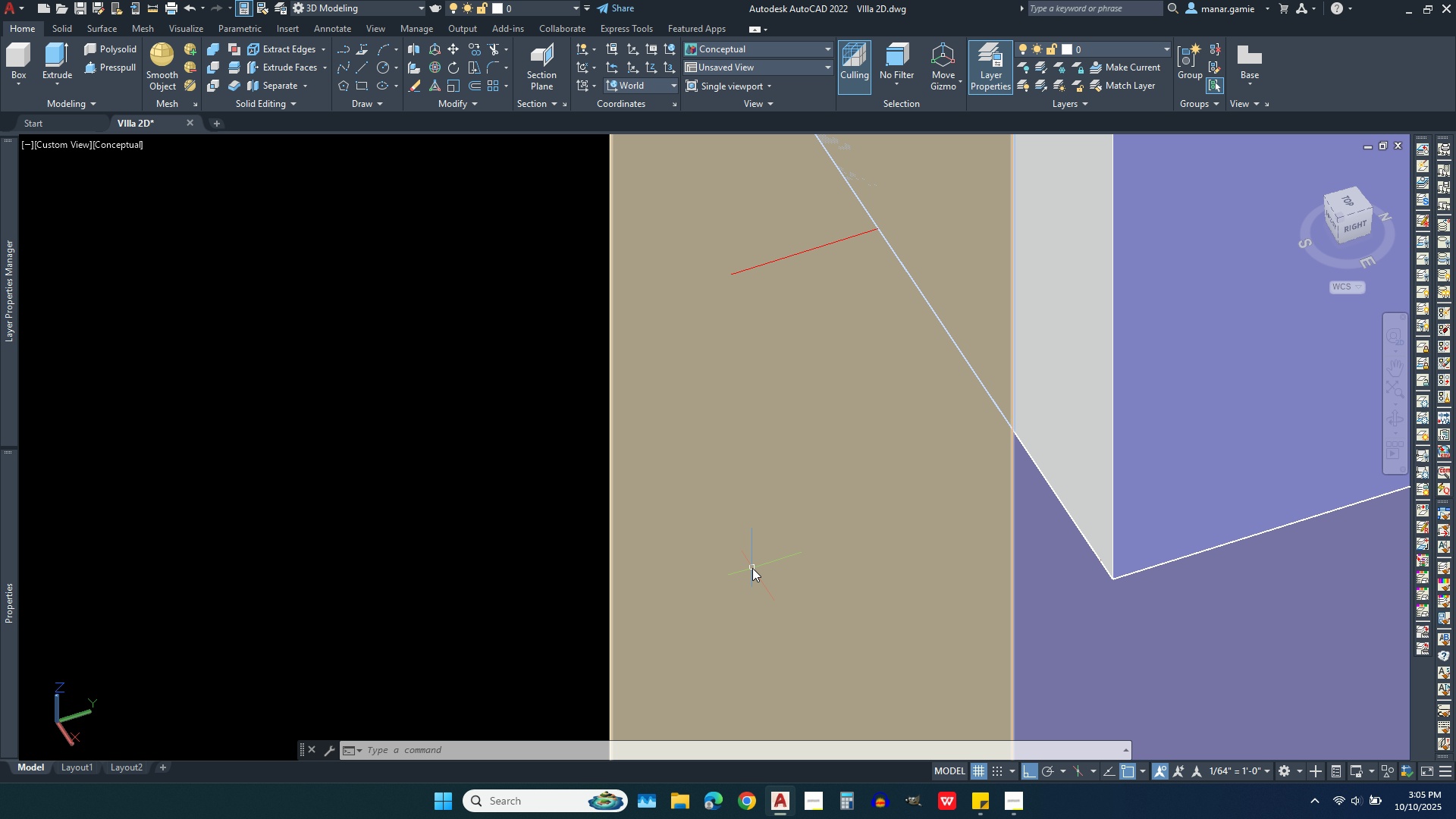 
scroll: coordinate [752, 568], scroll_direction: down, amount: 2.0
 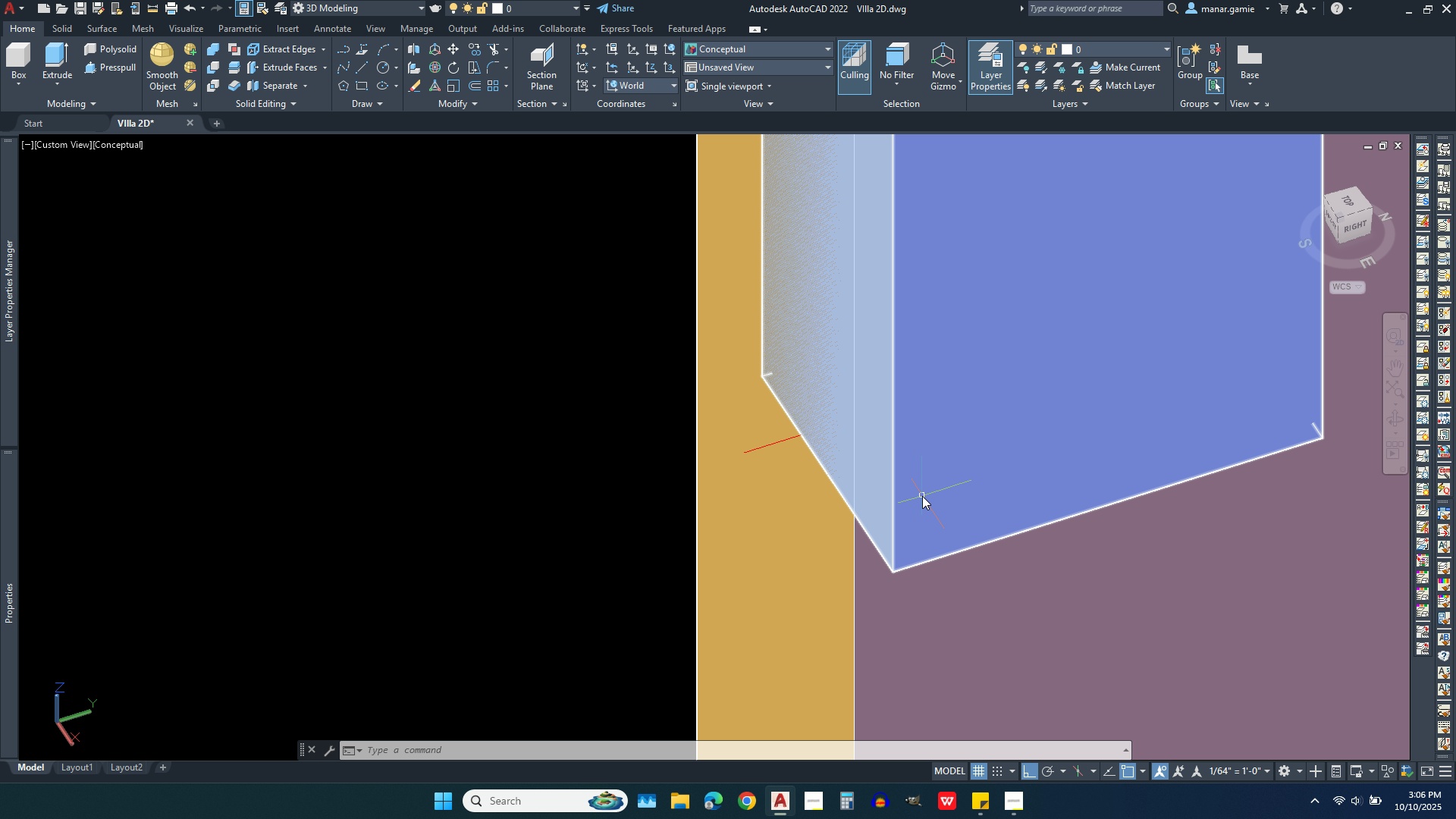 
left_click([922, 496])
 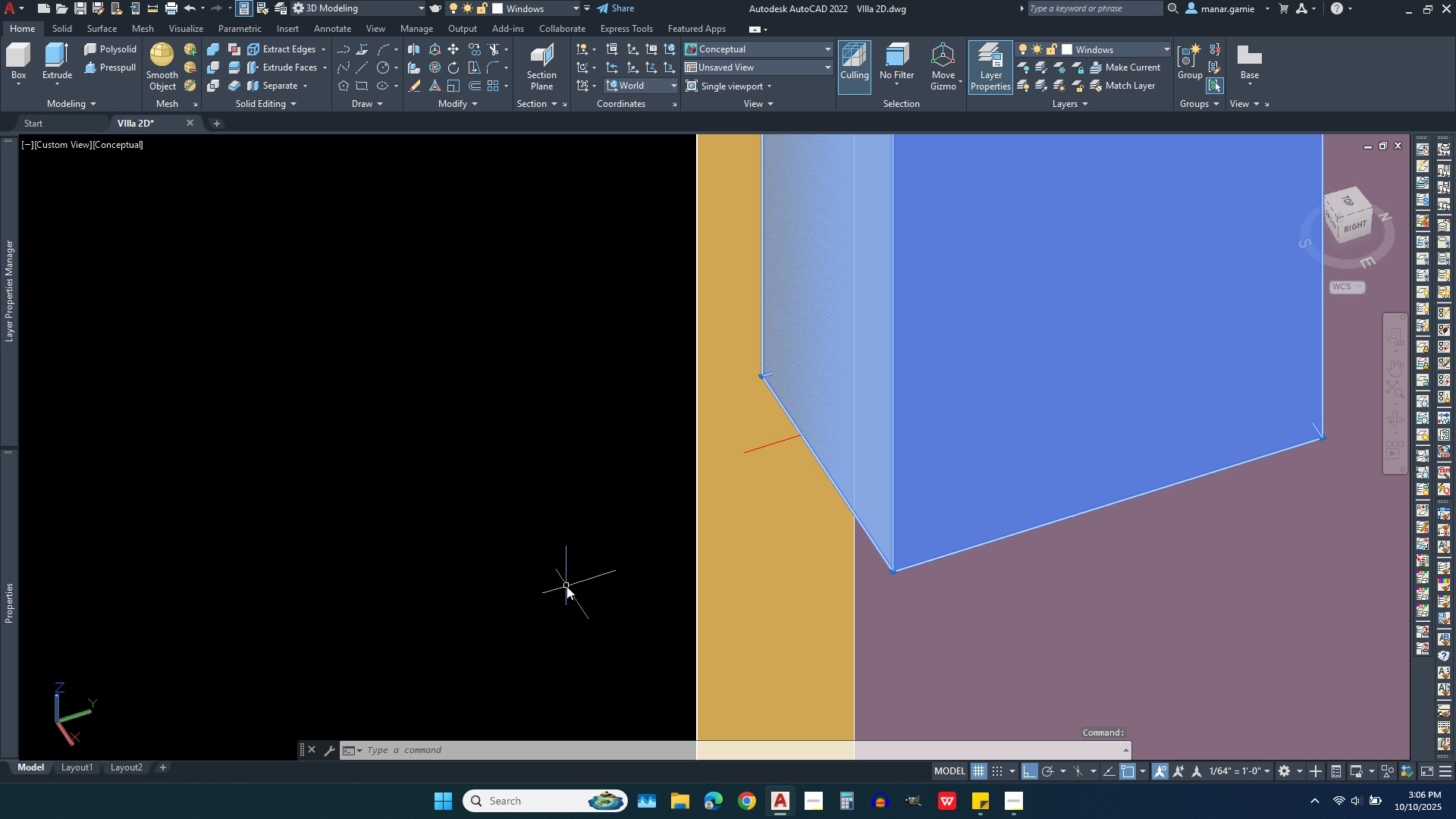 
key(Escape)
 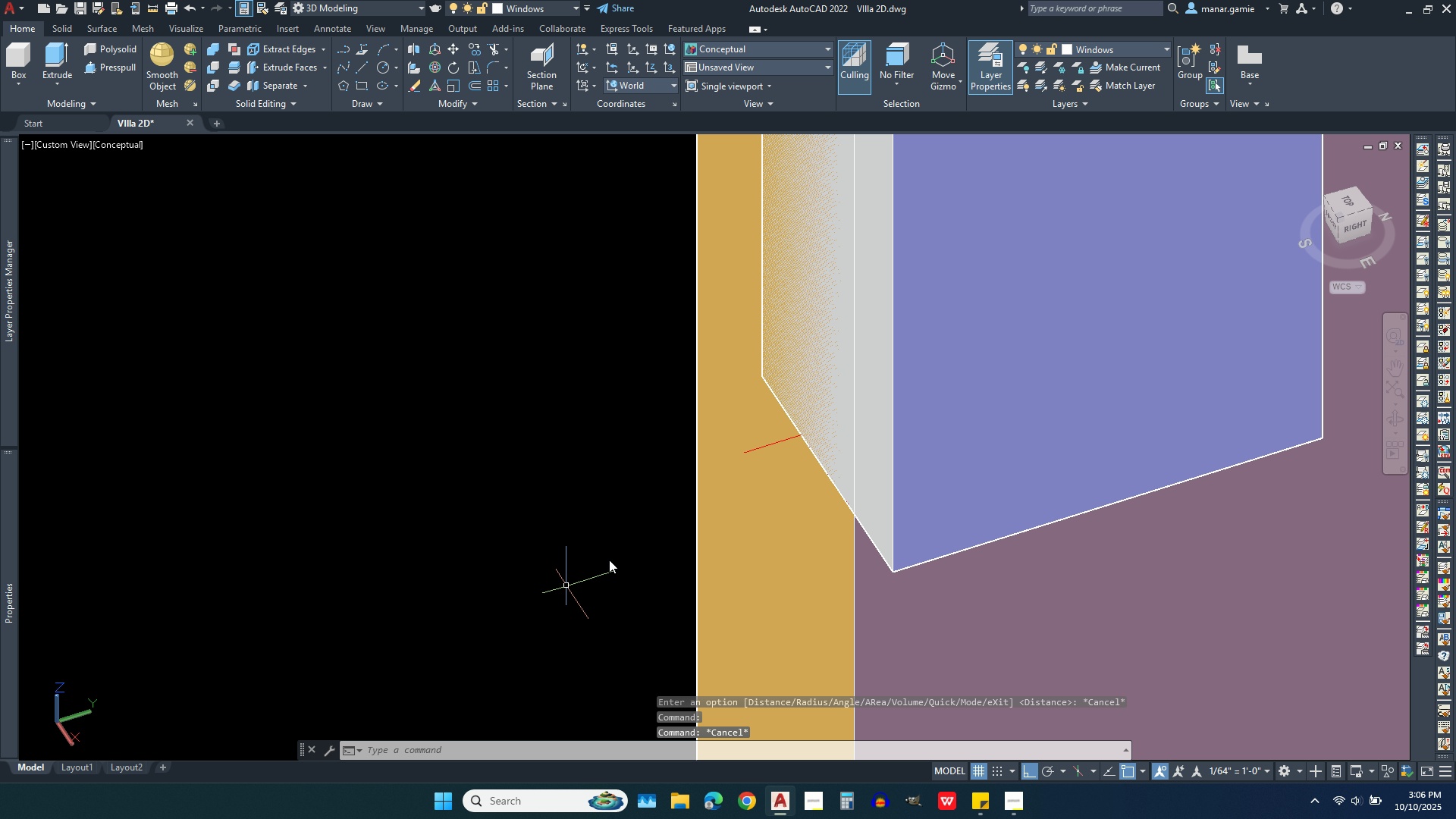 
key(Escape)
 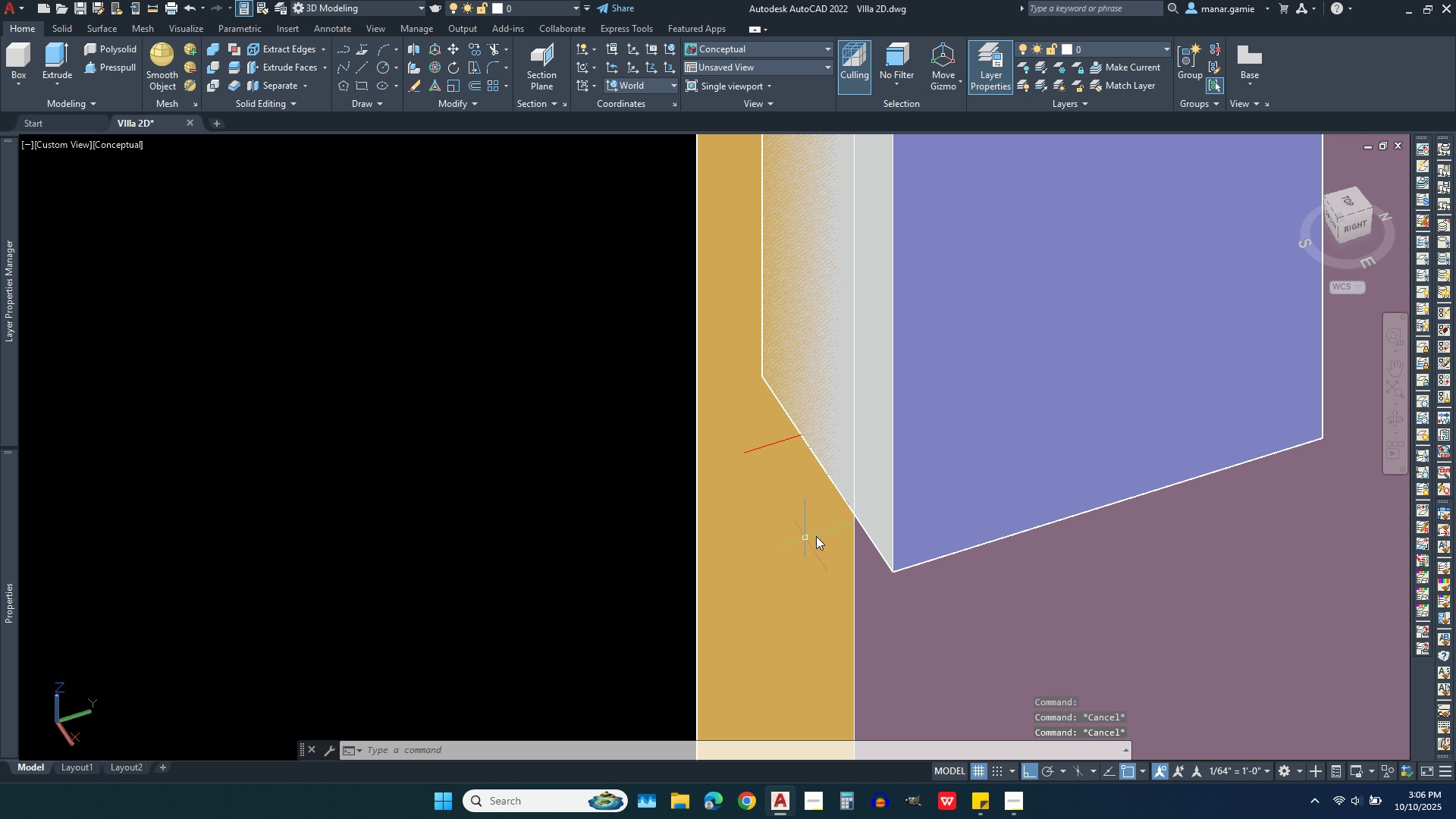 
key(Escape)
 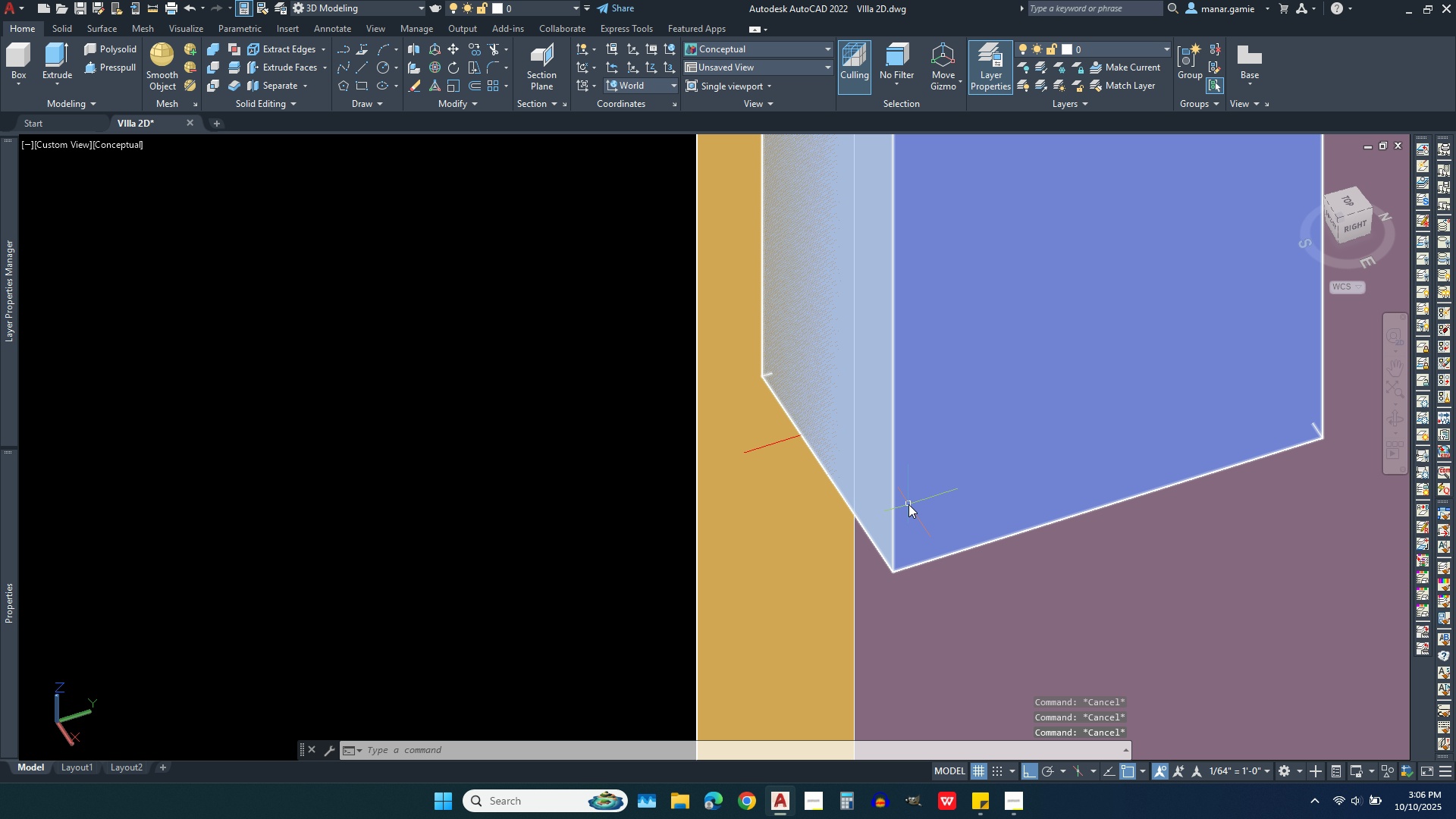 
left_click([908, 504])
 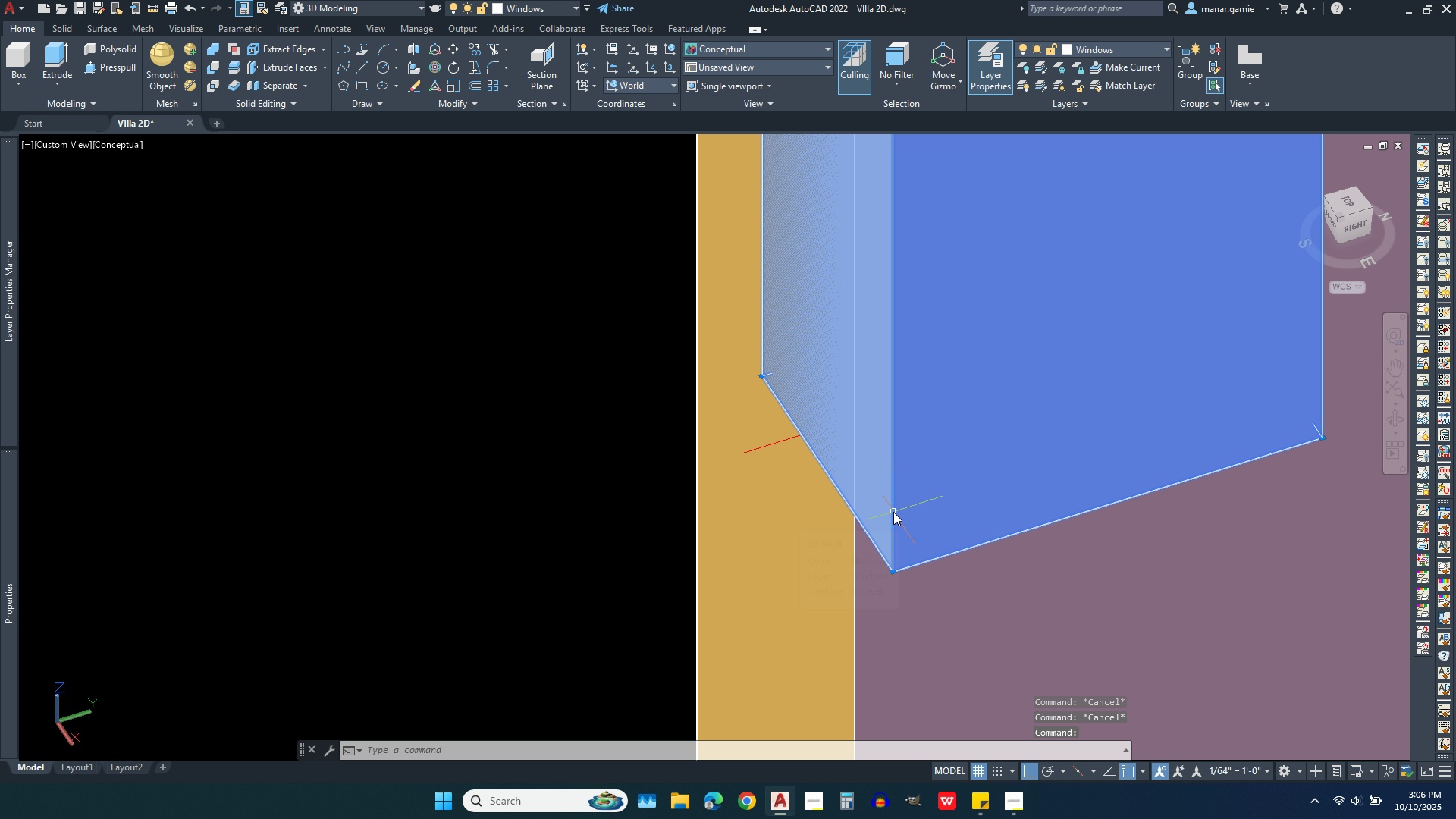 
key(Delete)
 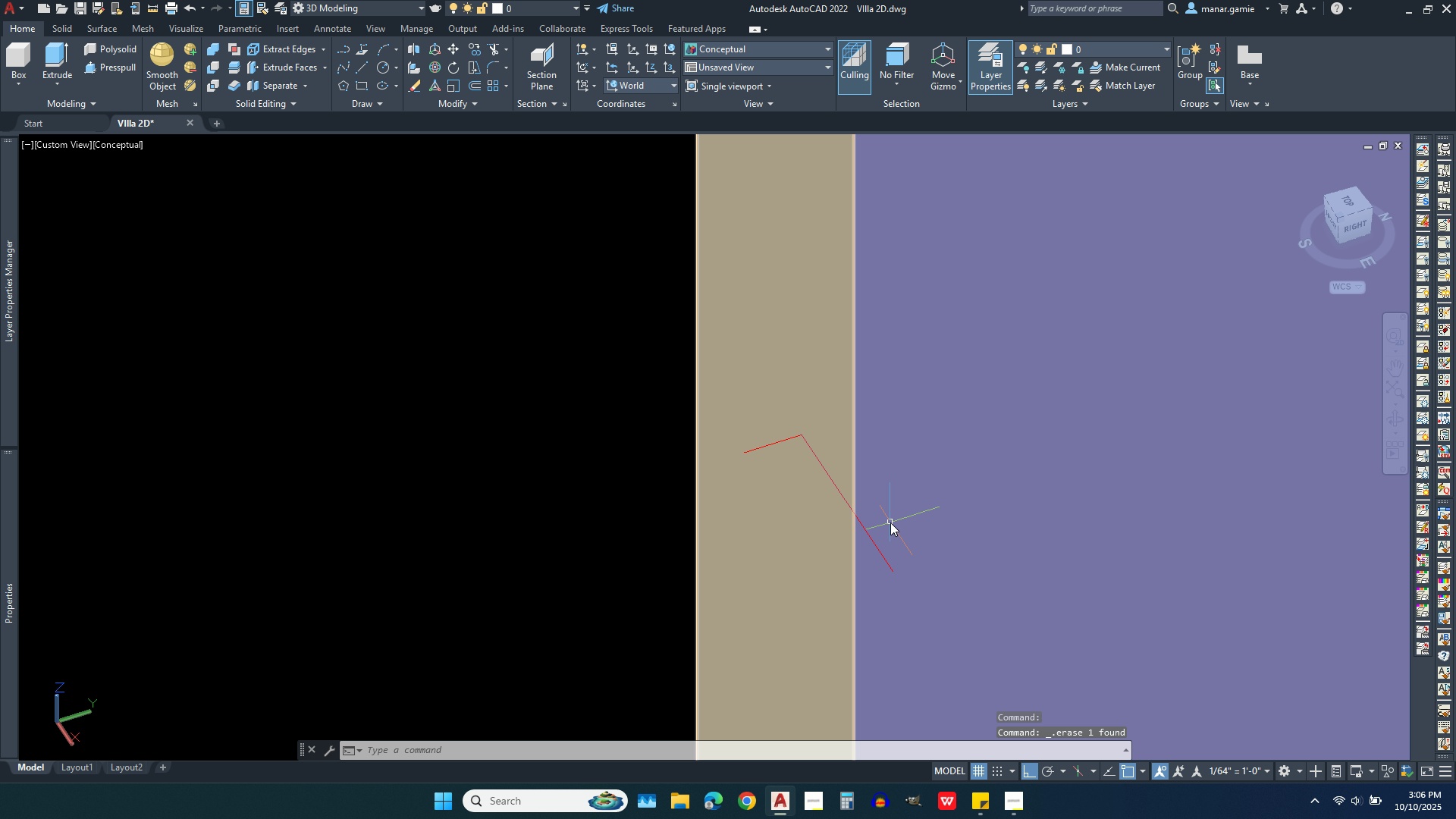 
scroll: coordinate [901, 629], scroll_direction: down, amount: 6.0
 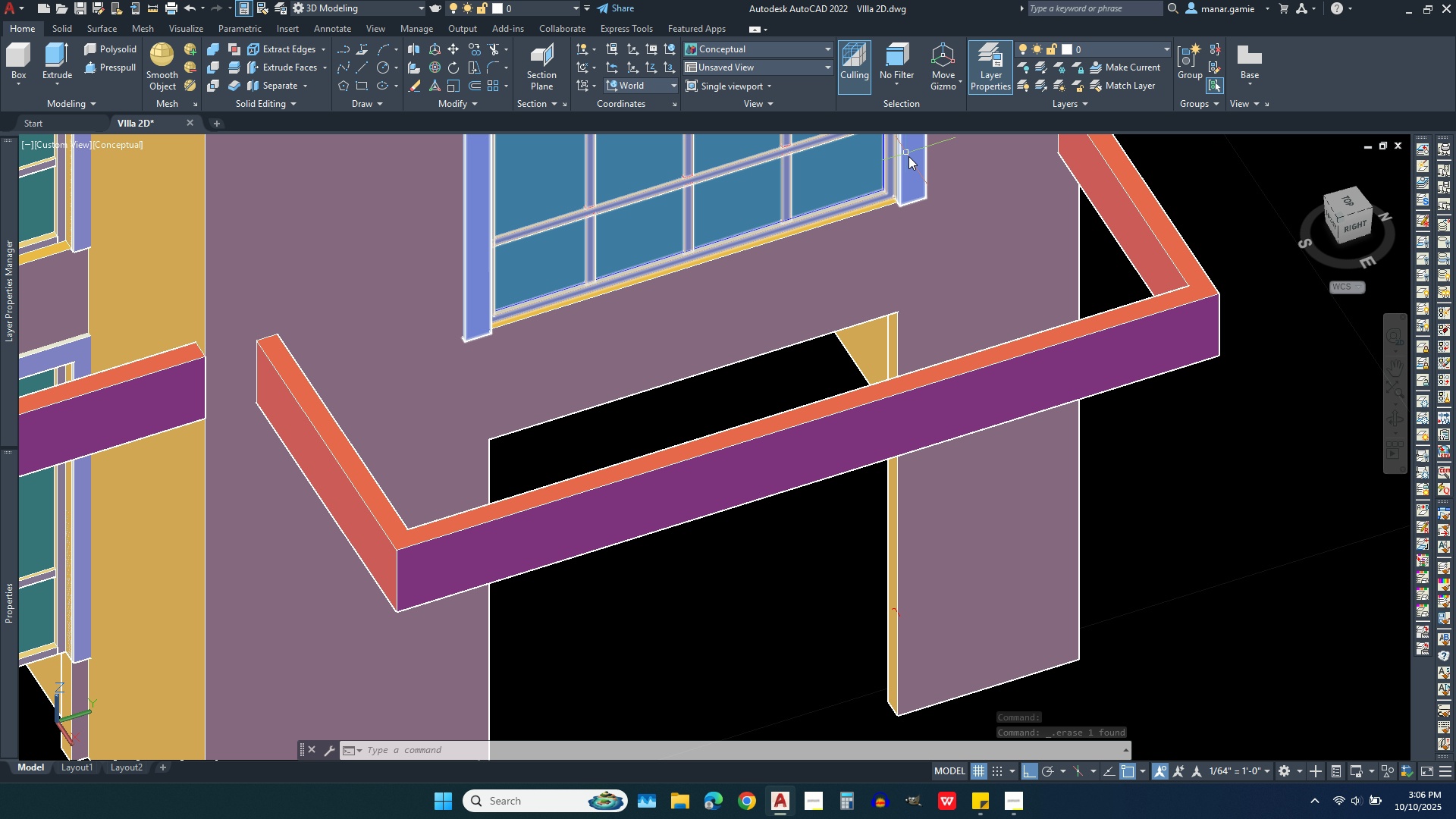 
left_click([908, 156])
 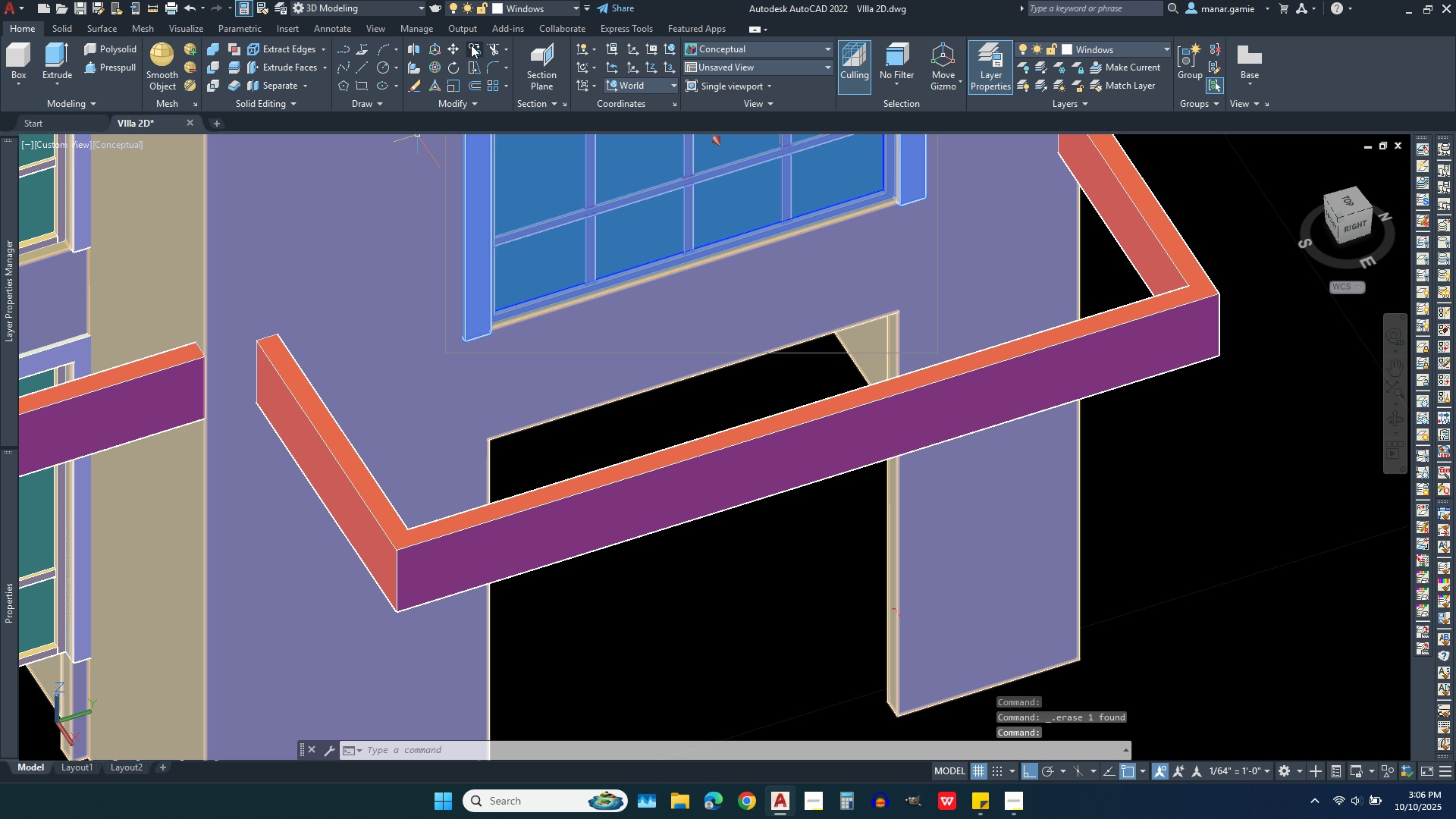 
left_click([476, 45])
 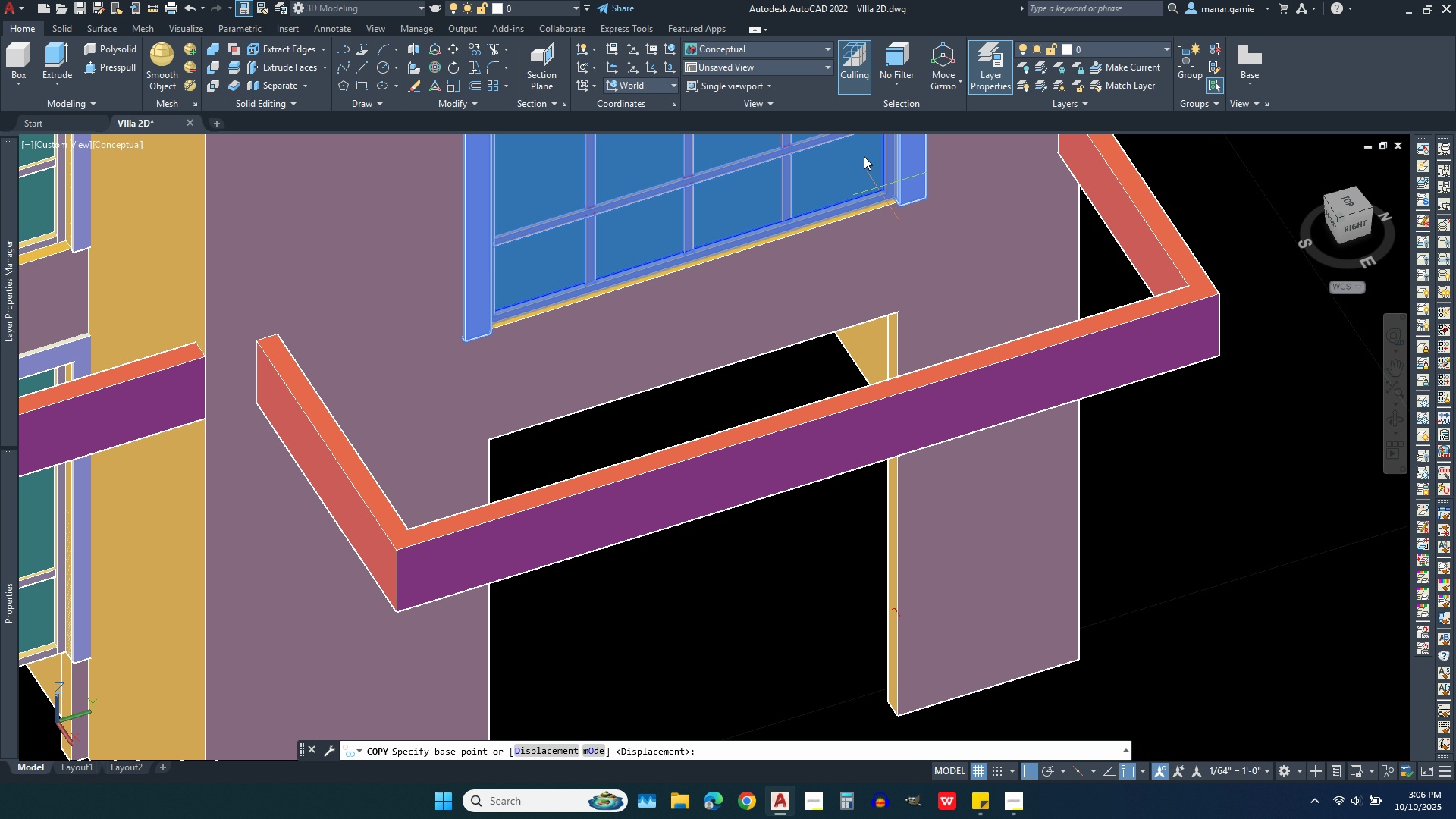 
scroll: coordinate [1103, 509], scroll_direction: up, amount: 7.0
 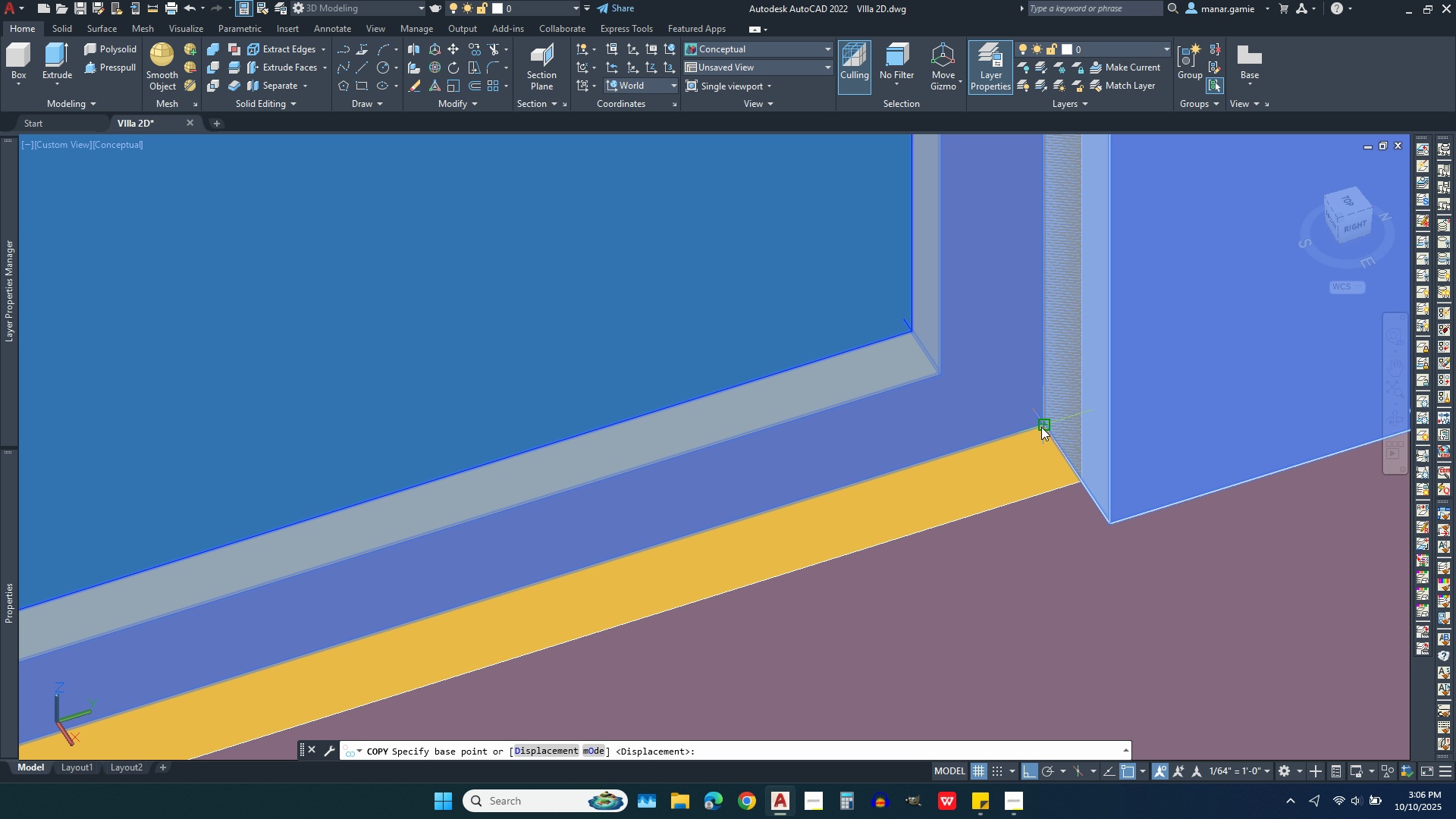 
left_click([1041, 427])
 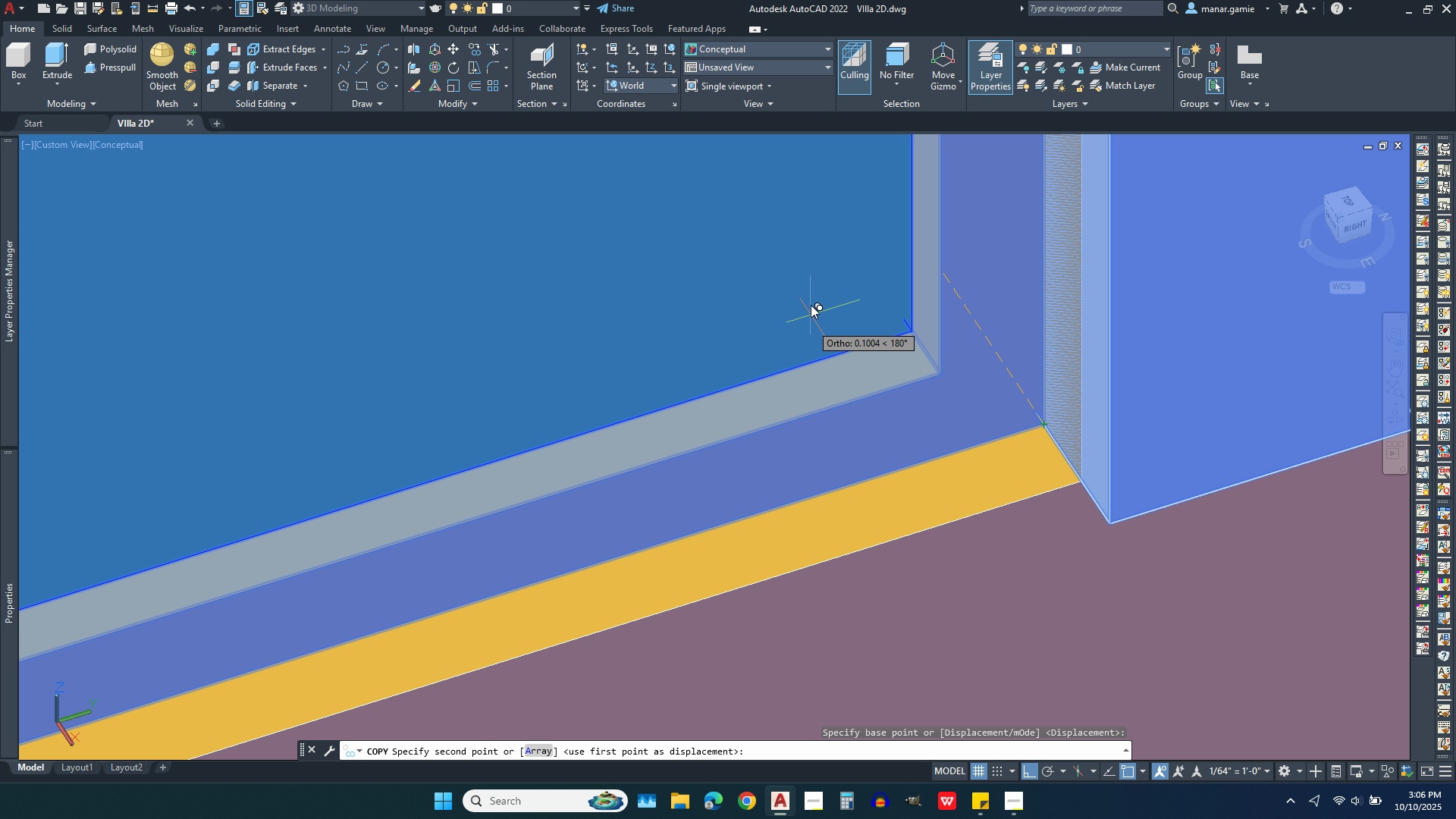 
scroll: coordinate [824, 249], scroll_direction: down, amount: 6.0
 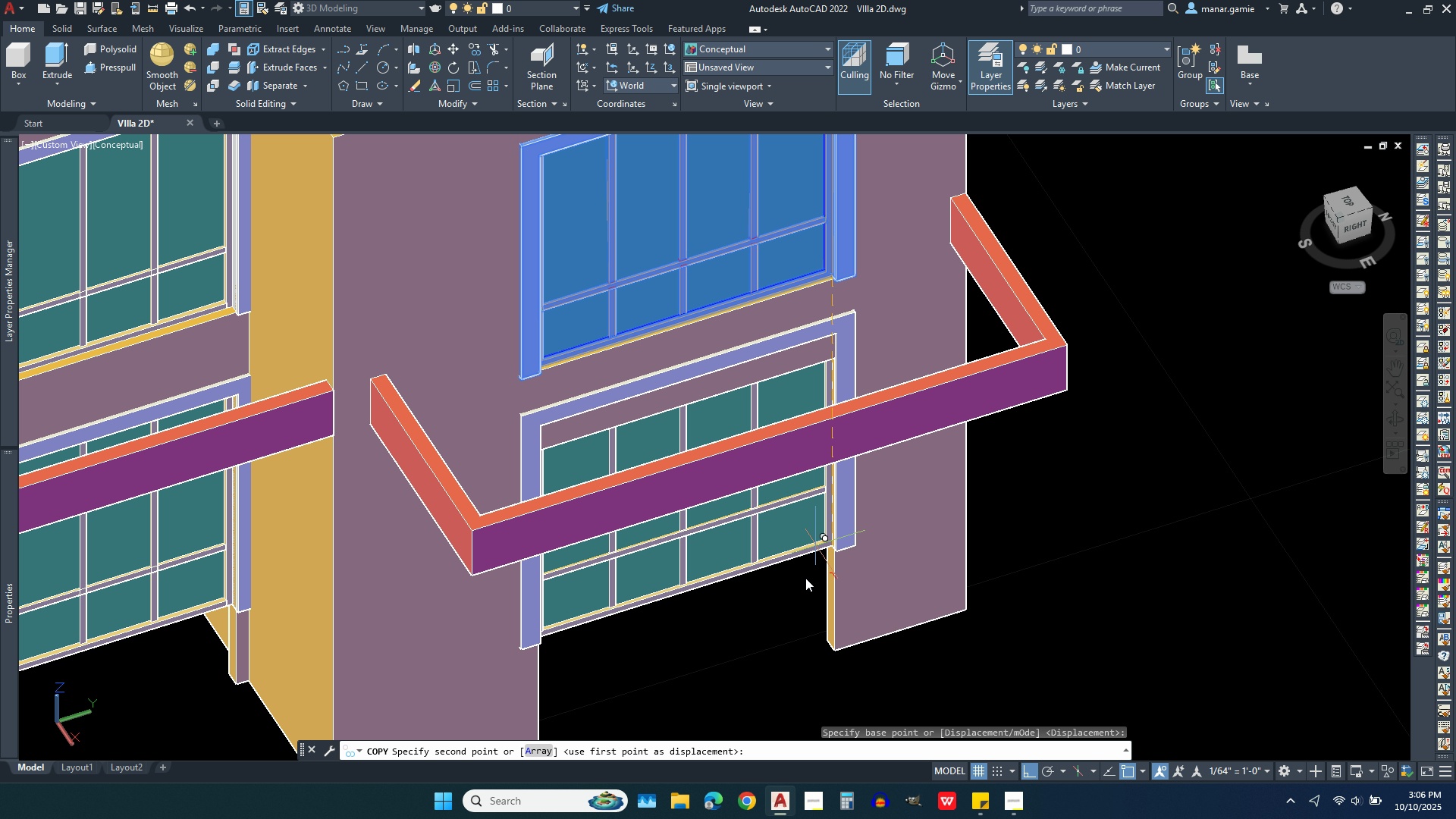 
scroll: coordinate [893, 483], scroll_direction: up, amount: 9.0
 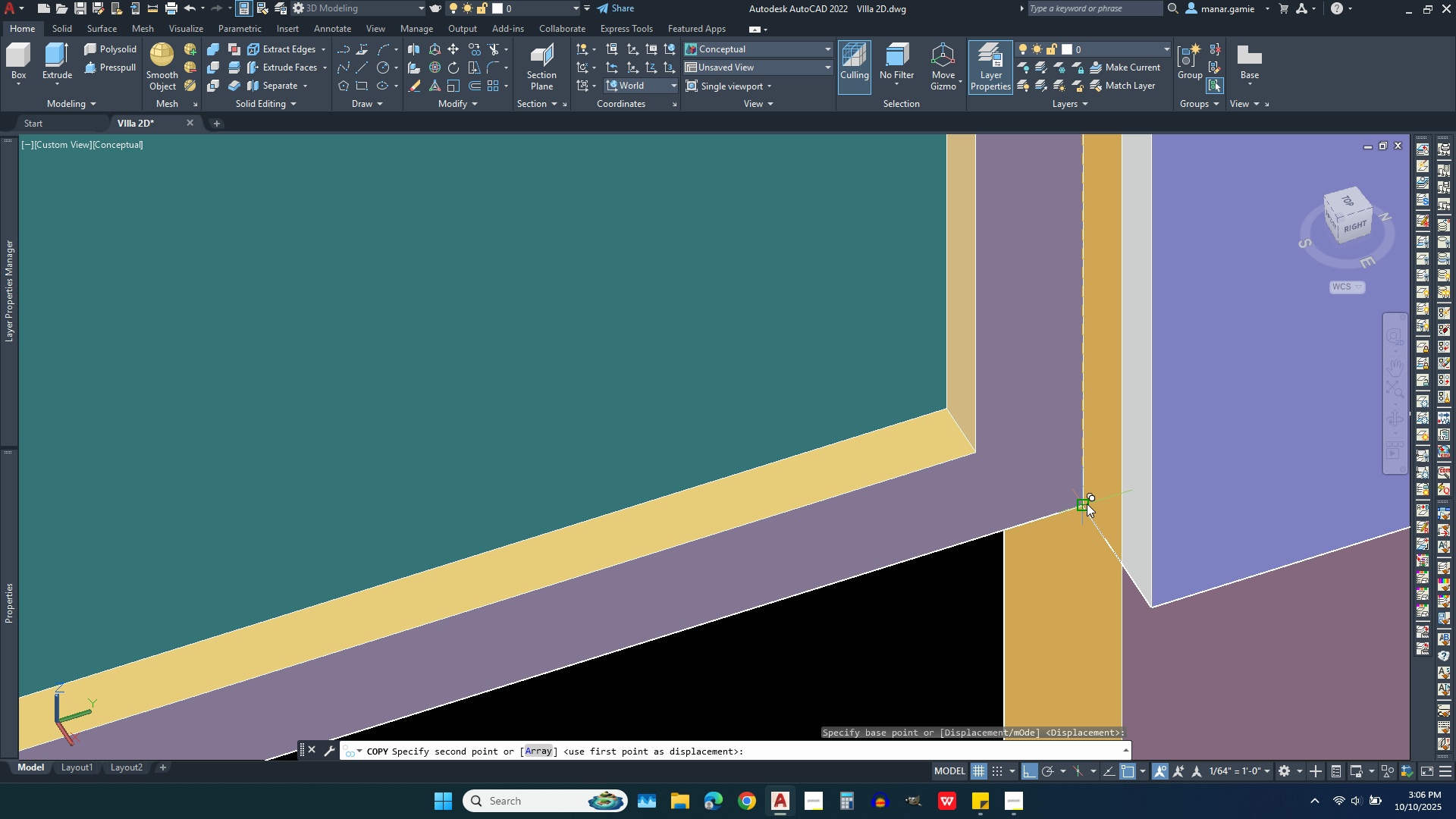 
left_click([1087, 504])
 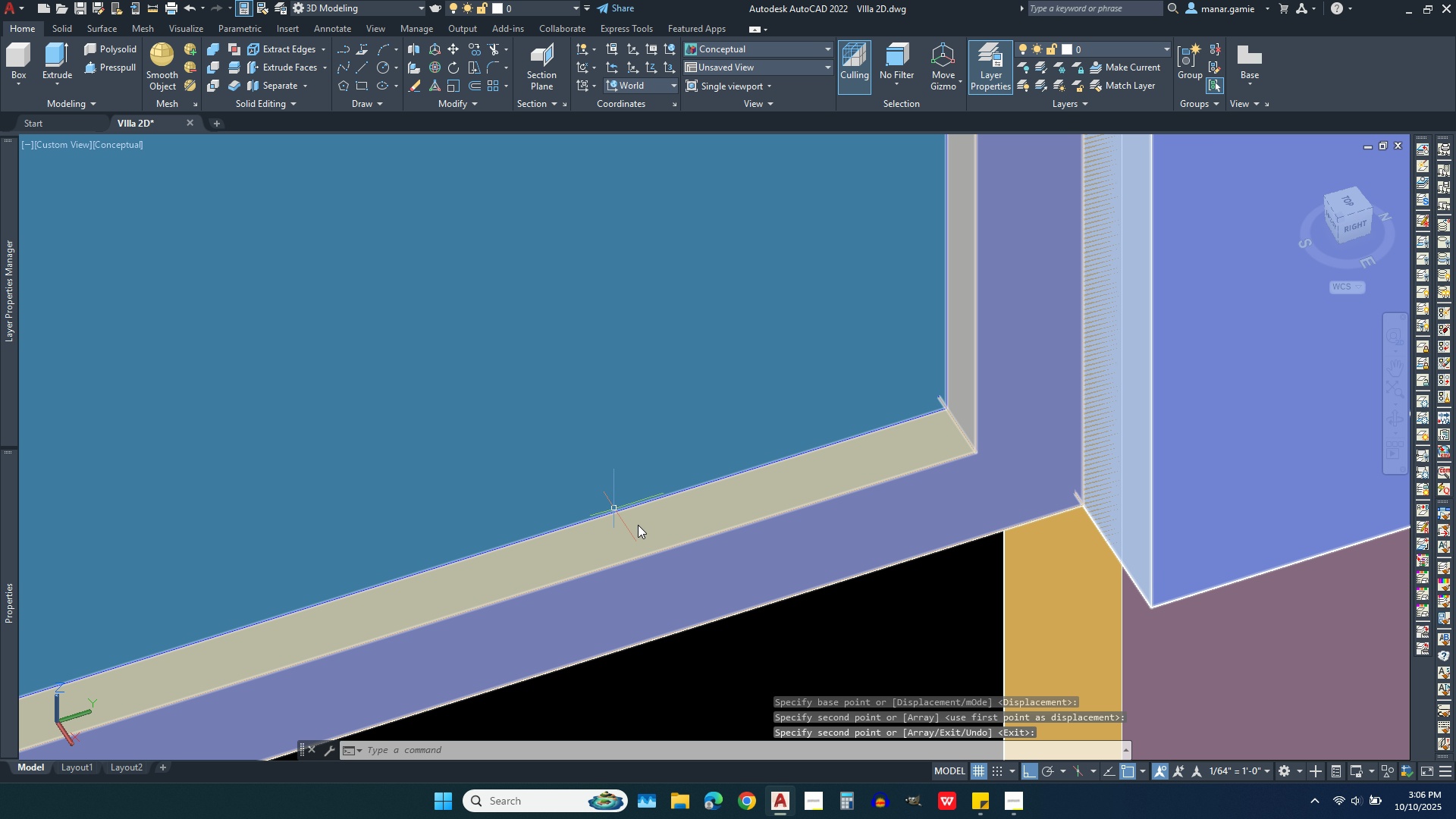 
scroll: coordinate [951, 472], scroll_direction: down, amount: 7.0
 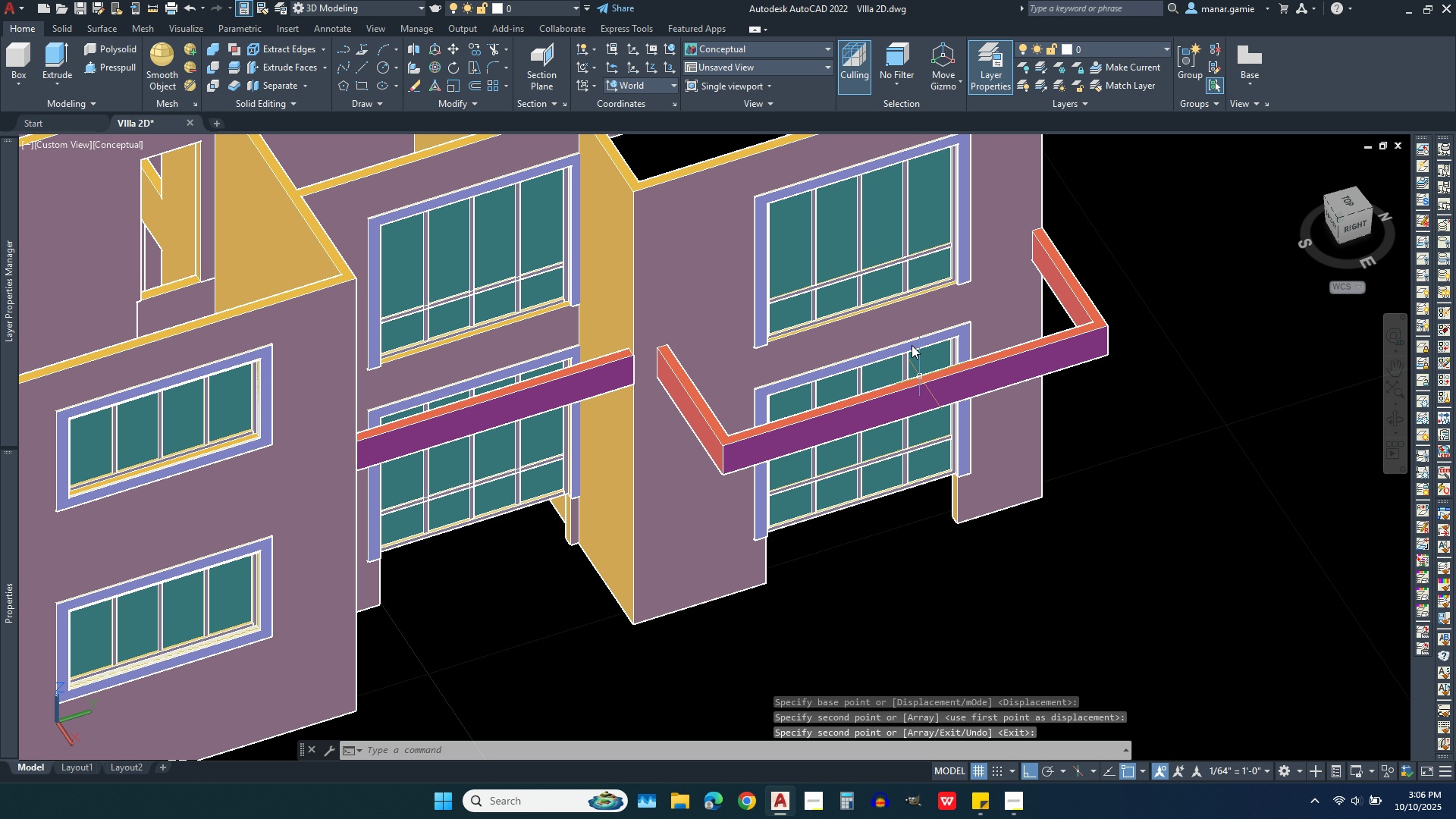 
scroll: coordinate [896, 271], scroll_direction: up, amount: 2.0
 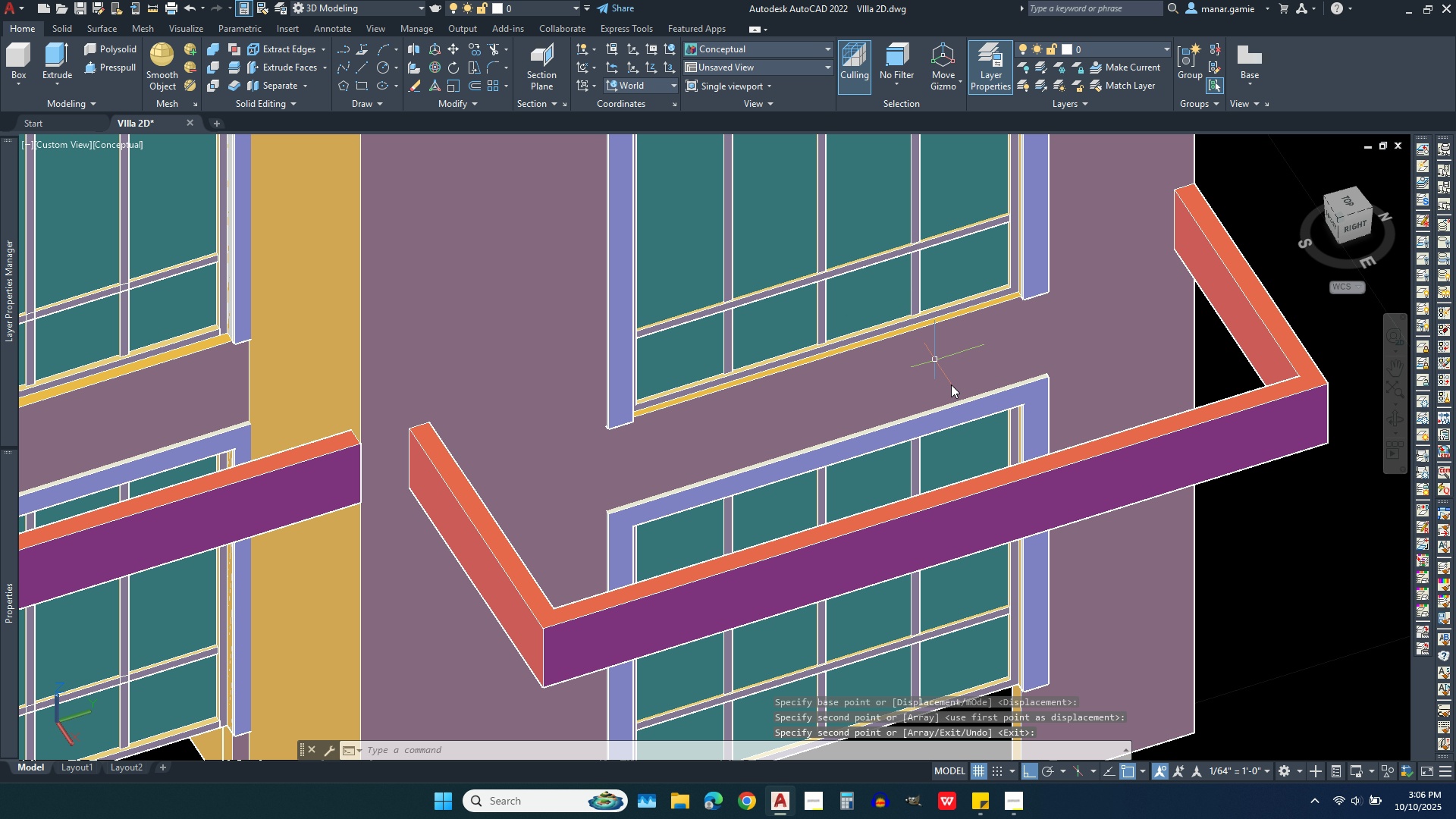 
scroll: coordinate [977, 429], scroll_direction: down, amount: 2.0
 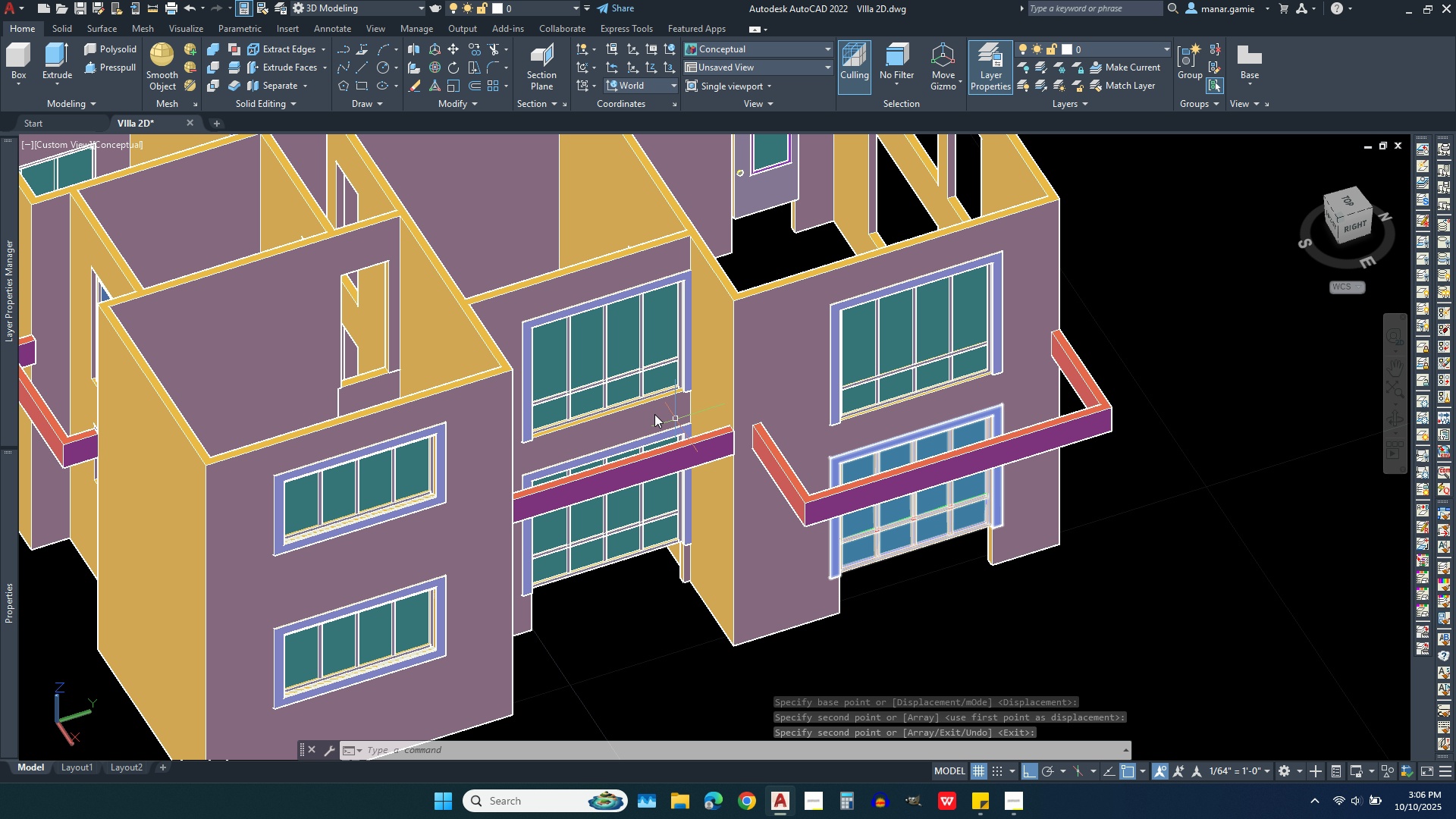 
scroll: coordinate [731, 374], scroll_direction: up, amount: 5.0
 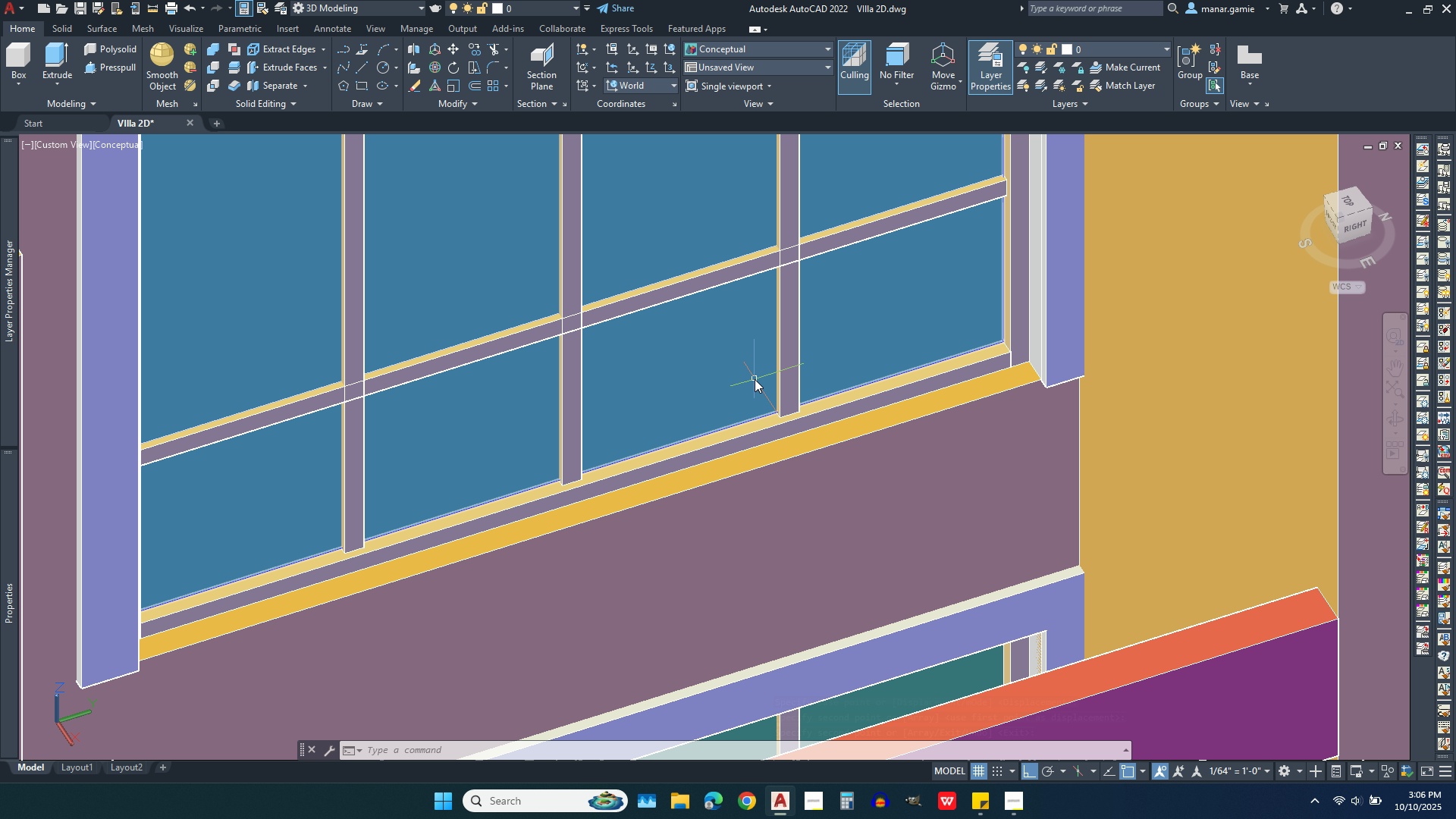 
scroll: coordinate [745, 381], scroll_direction: down, amount: 3.0
 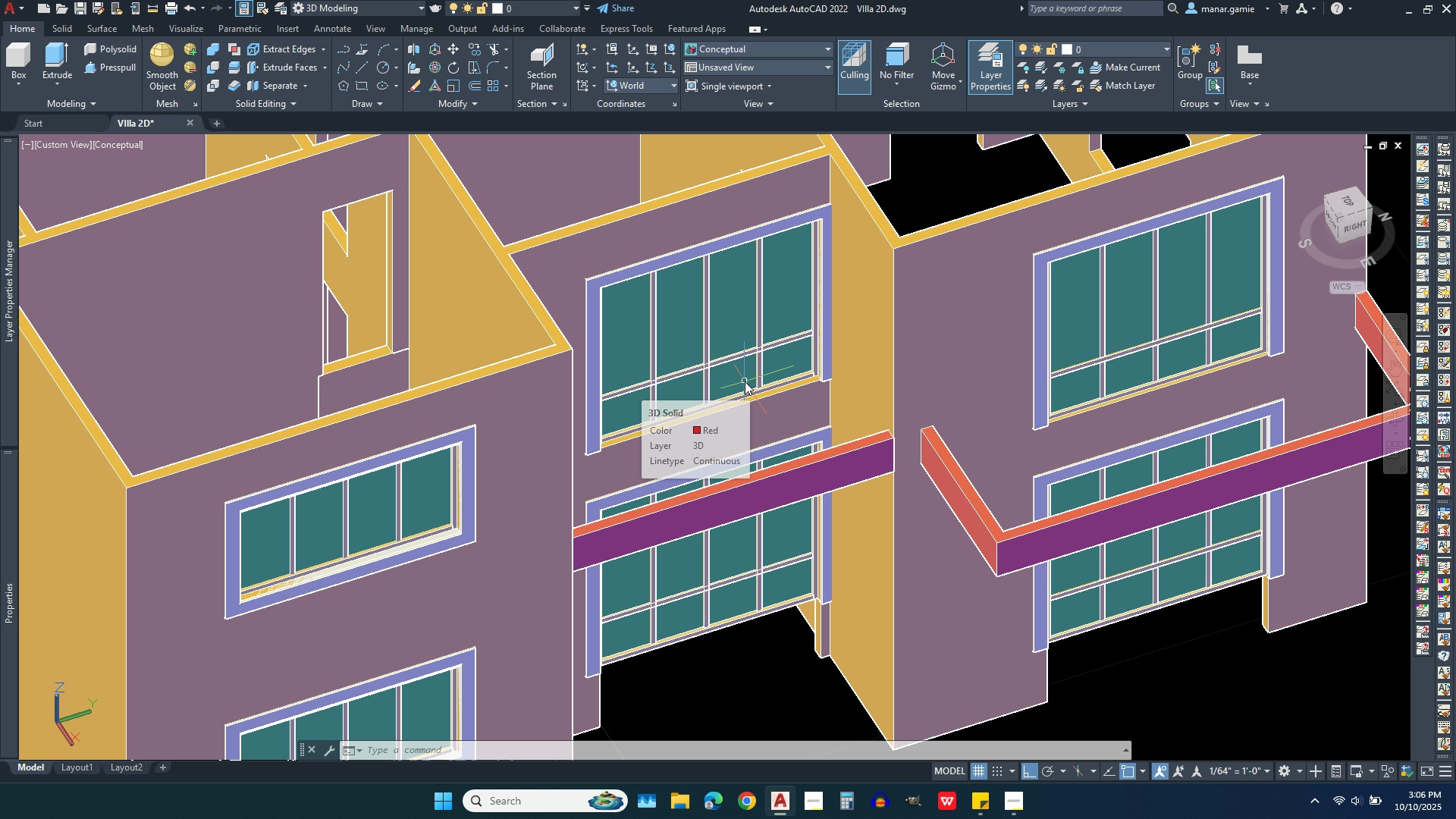 
scroll: coordinate [935, 369], scroll_direction: up, amount: 7.0
 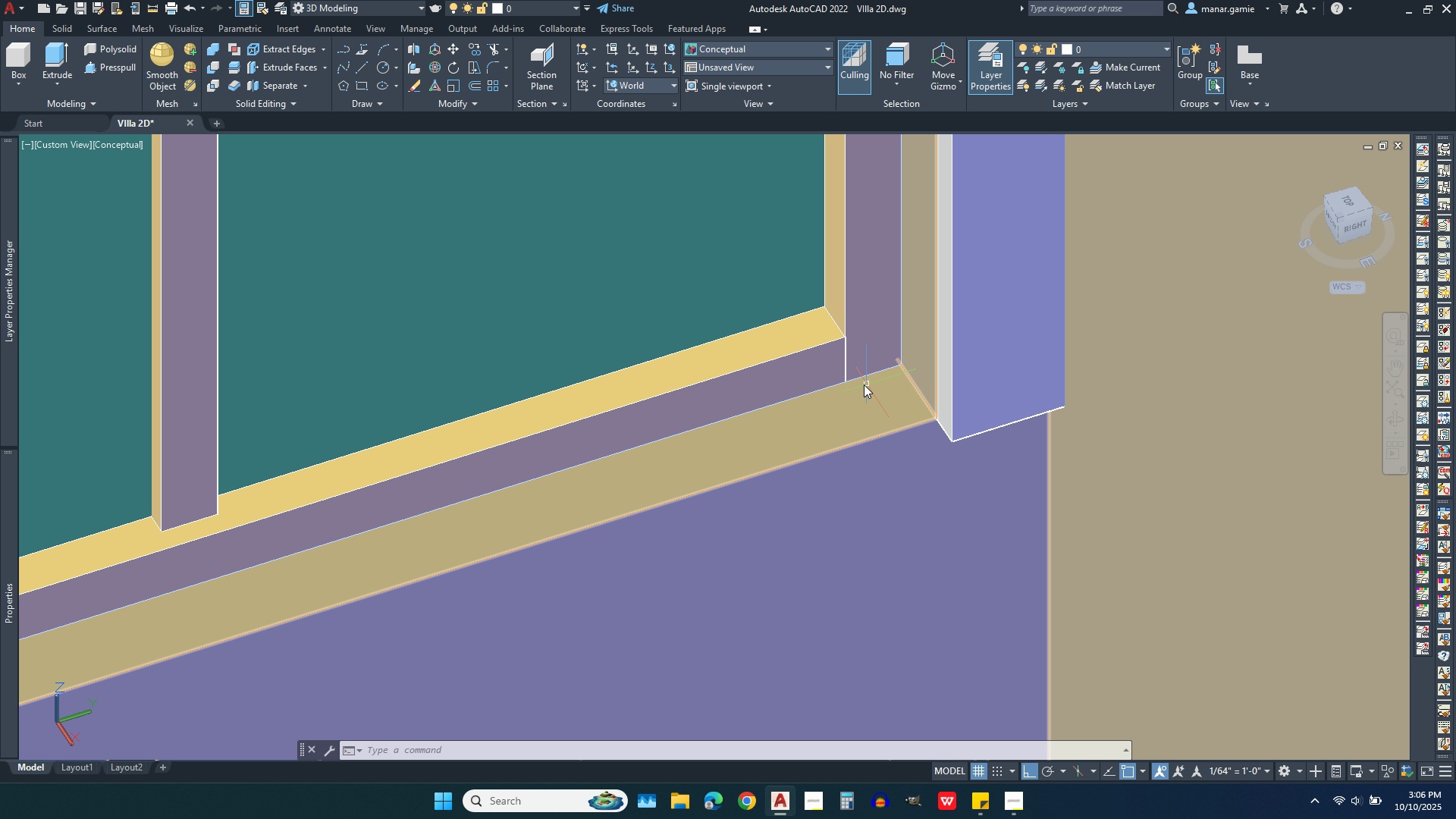 
scroll: coordinate [437, 358], scroll_direction: down, amount: 5.0
 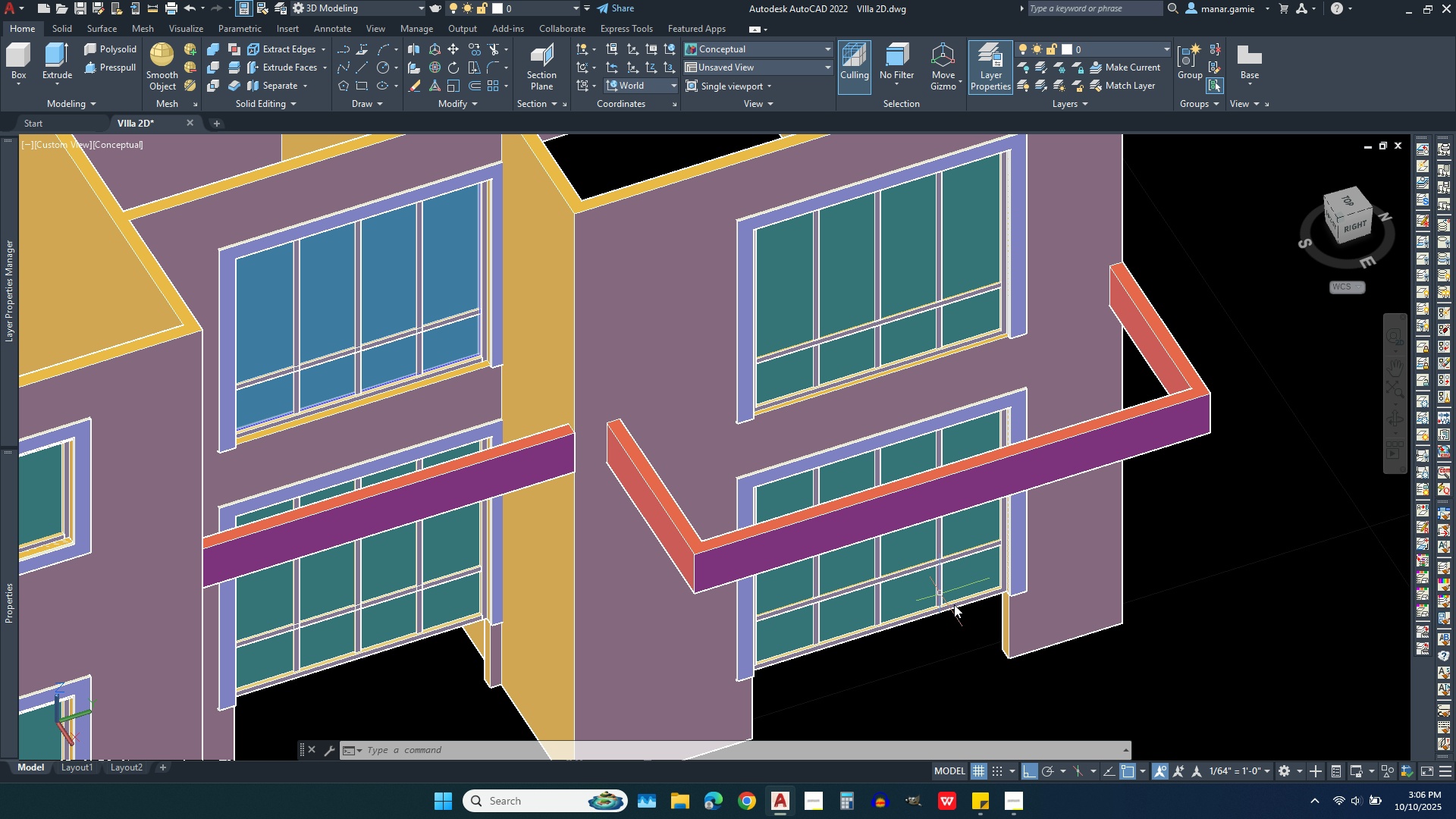 
scroll: coordinate [989, 522], scroll_direction: up, amount: 9.0
 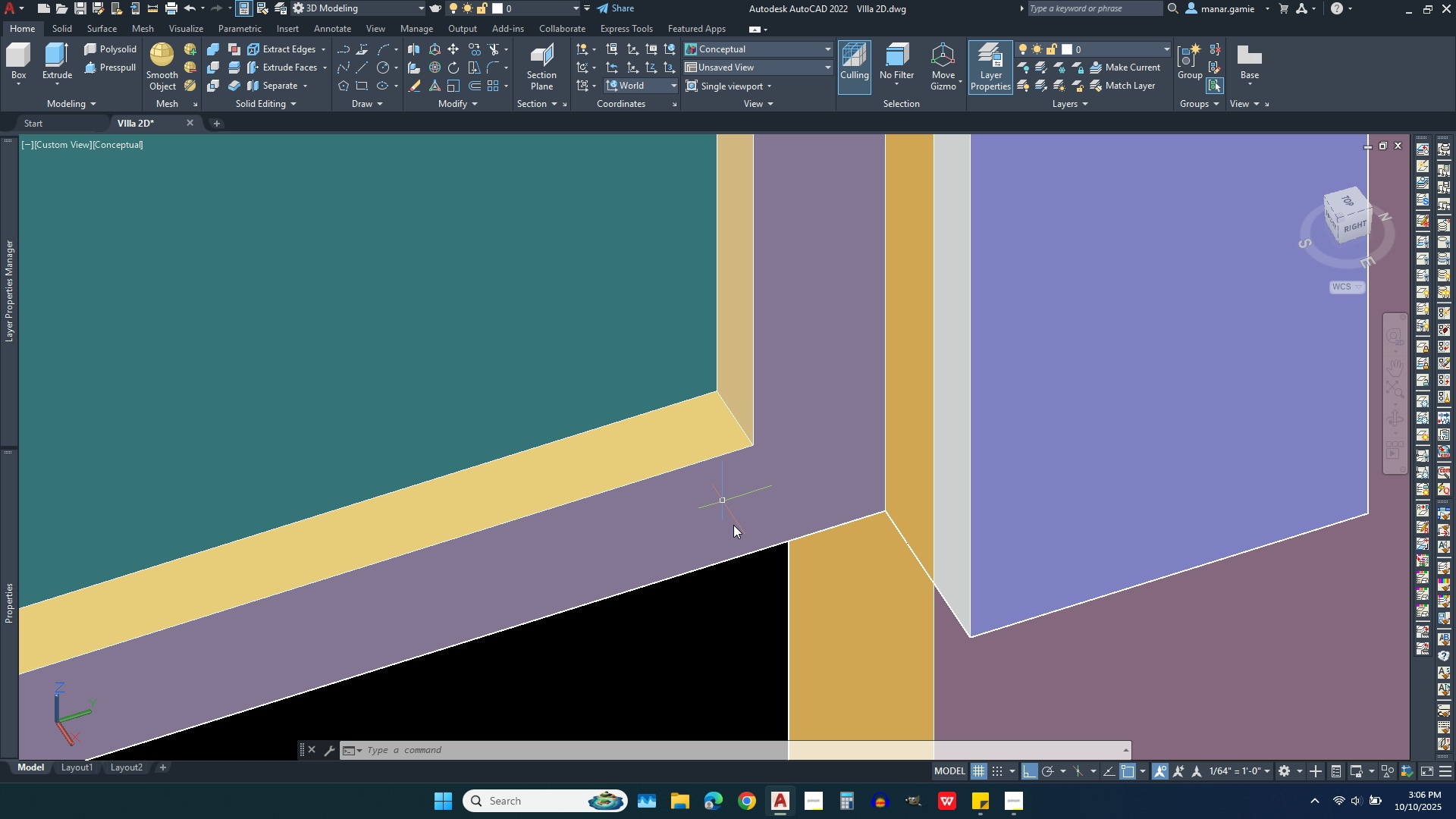 
scroll: coordinate [763, 528], scroll_direction: down, amount: 3.0
 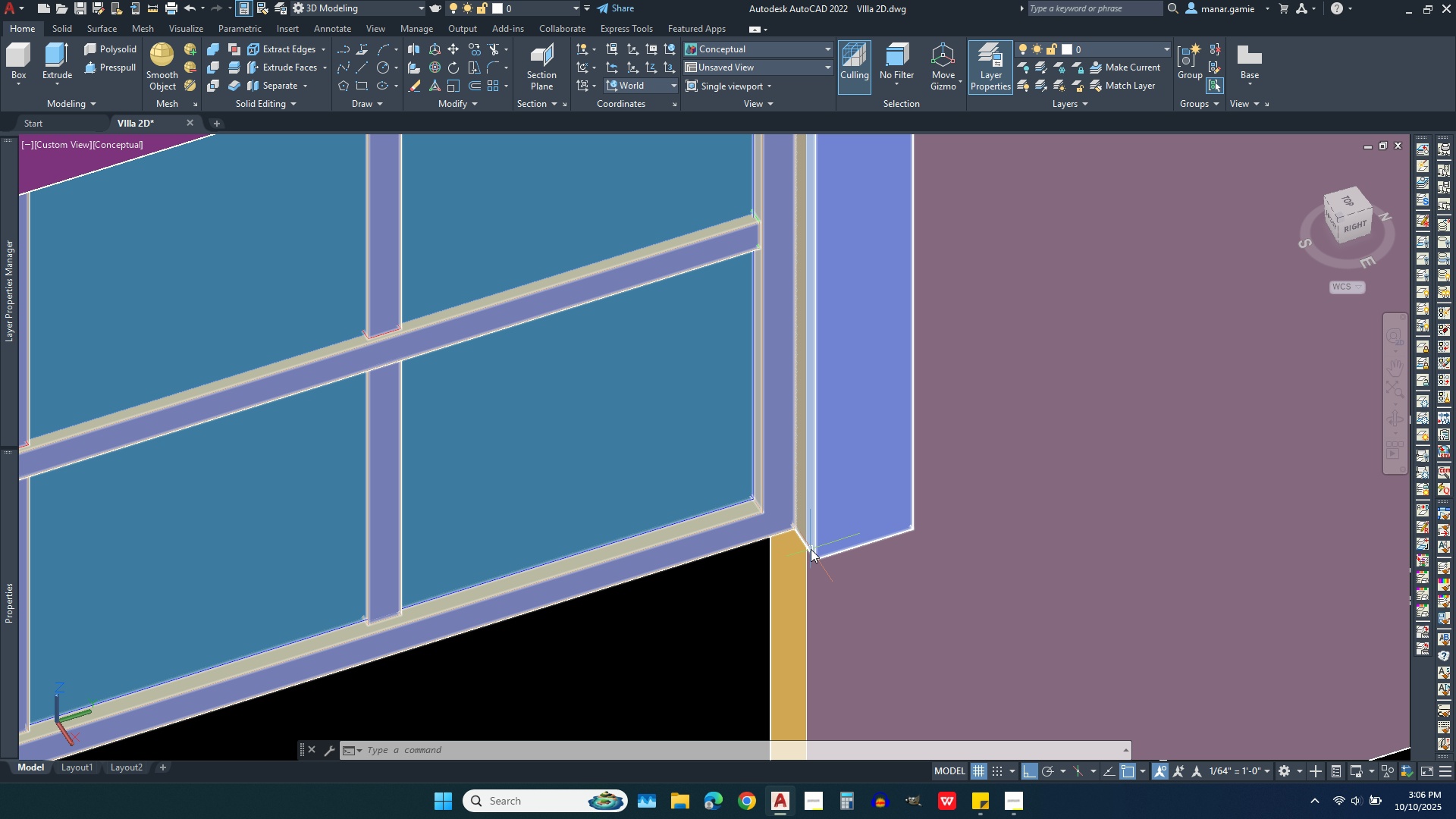 
scroll: coordinate [808, 557], scroll_direction: up, amount: 5.0
 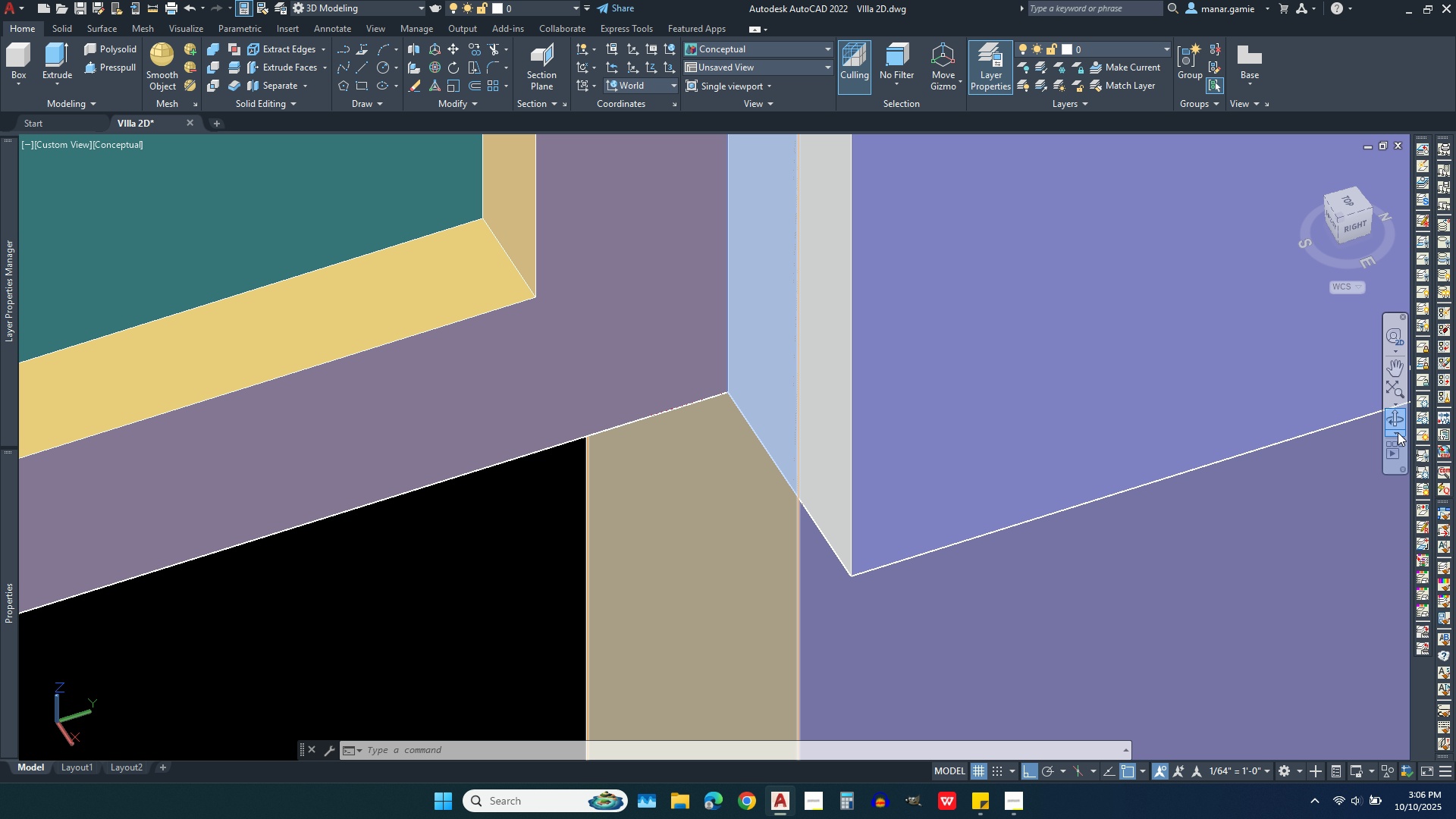 
left_click([1398, 411])
 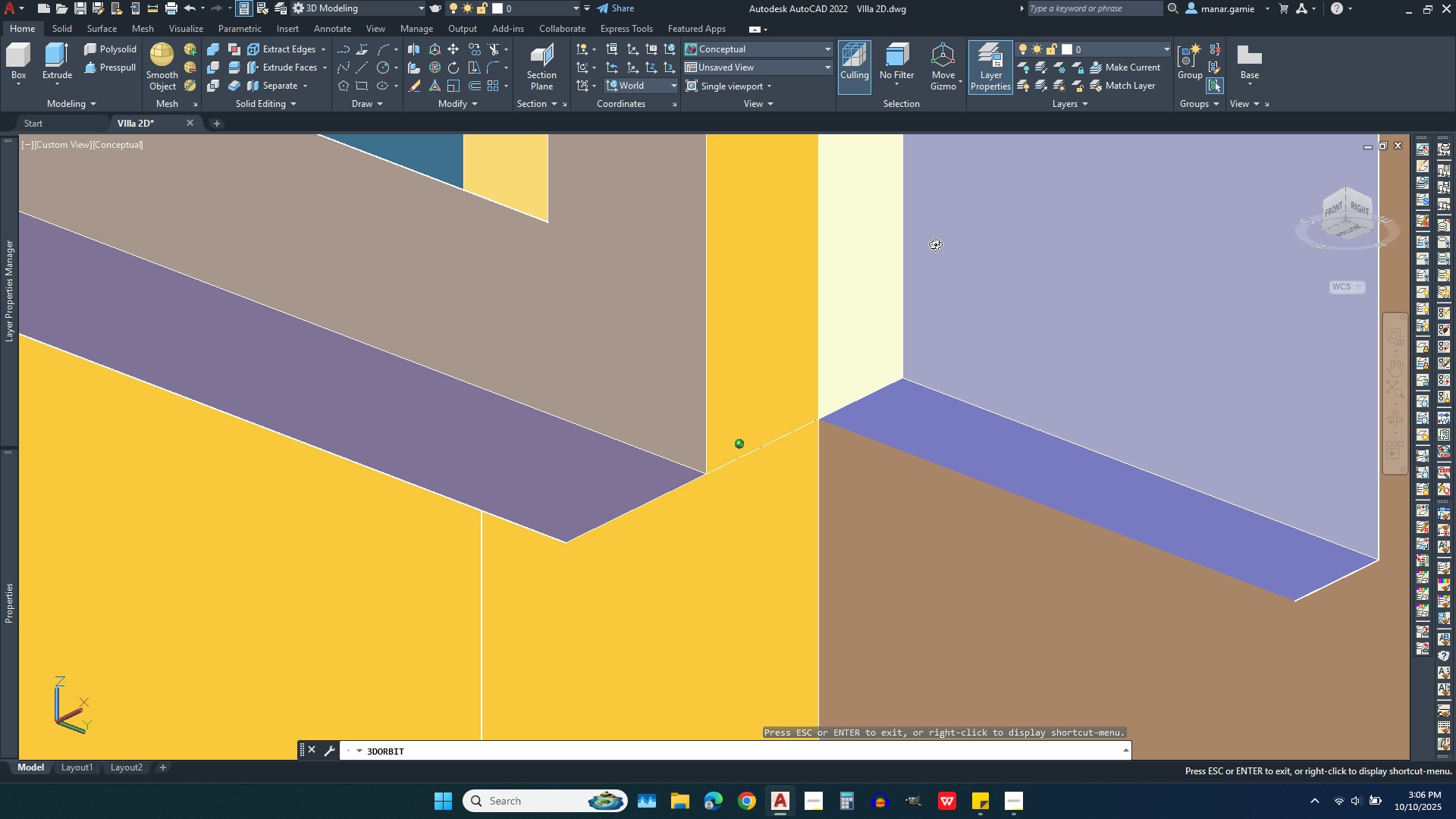 
right_click([899, 466])
 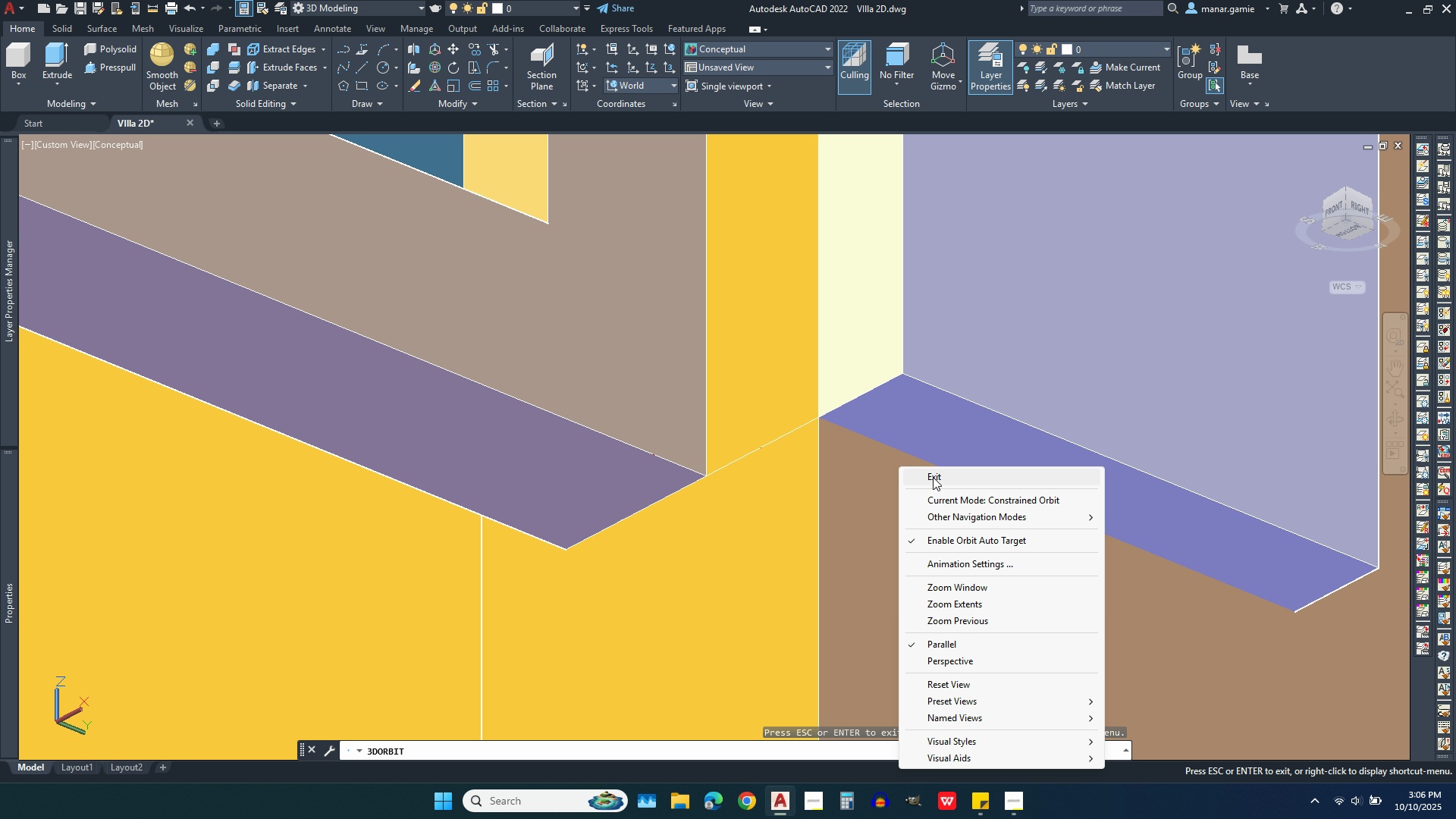 
left_click([933, 477])
 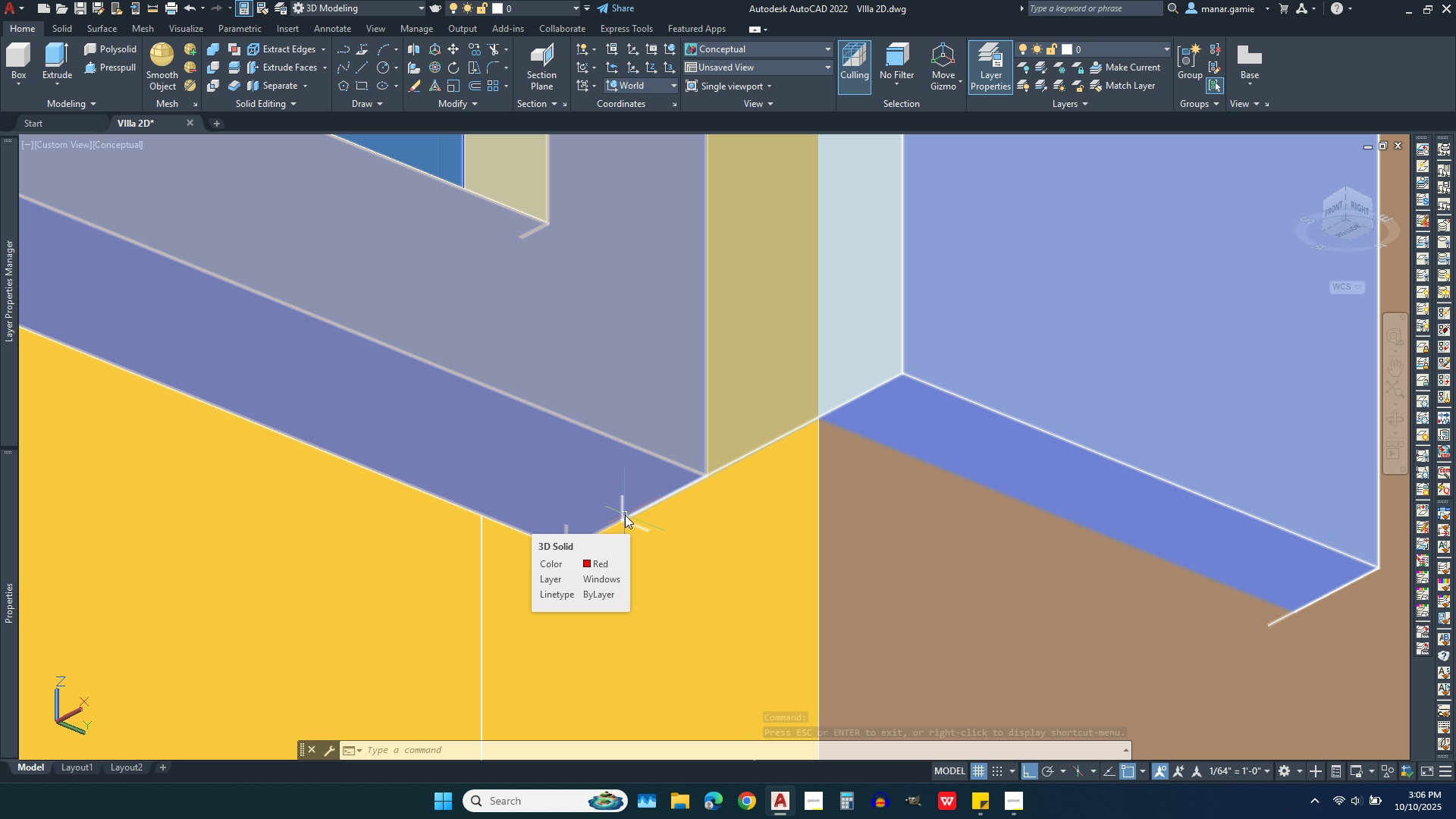 
wait(6.84)
 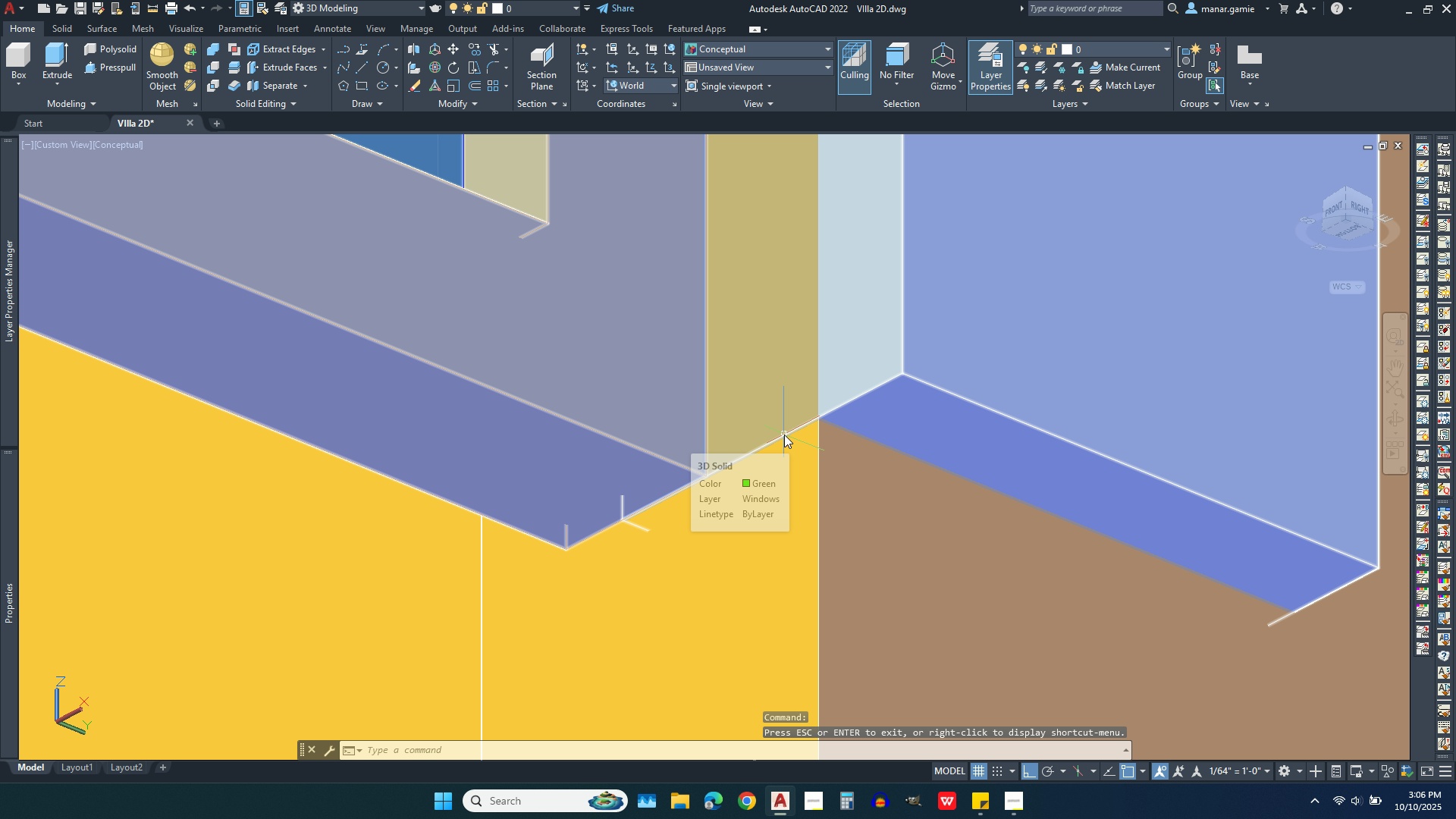 
left_click([648, 504])
 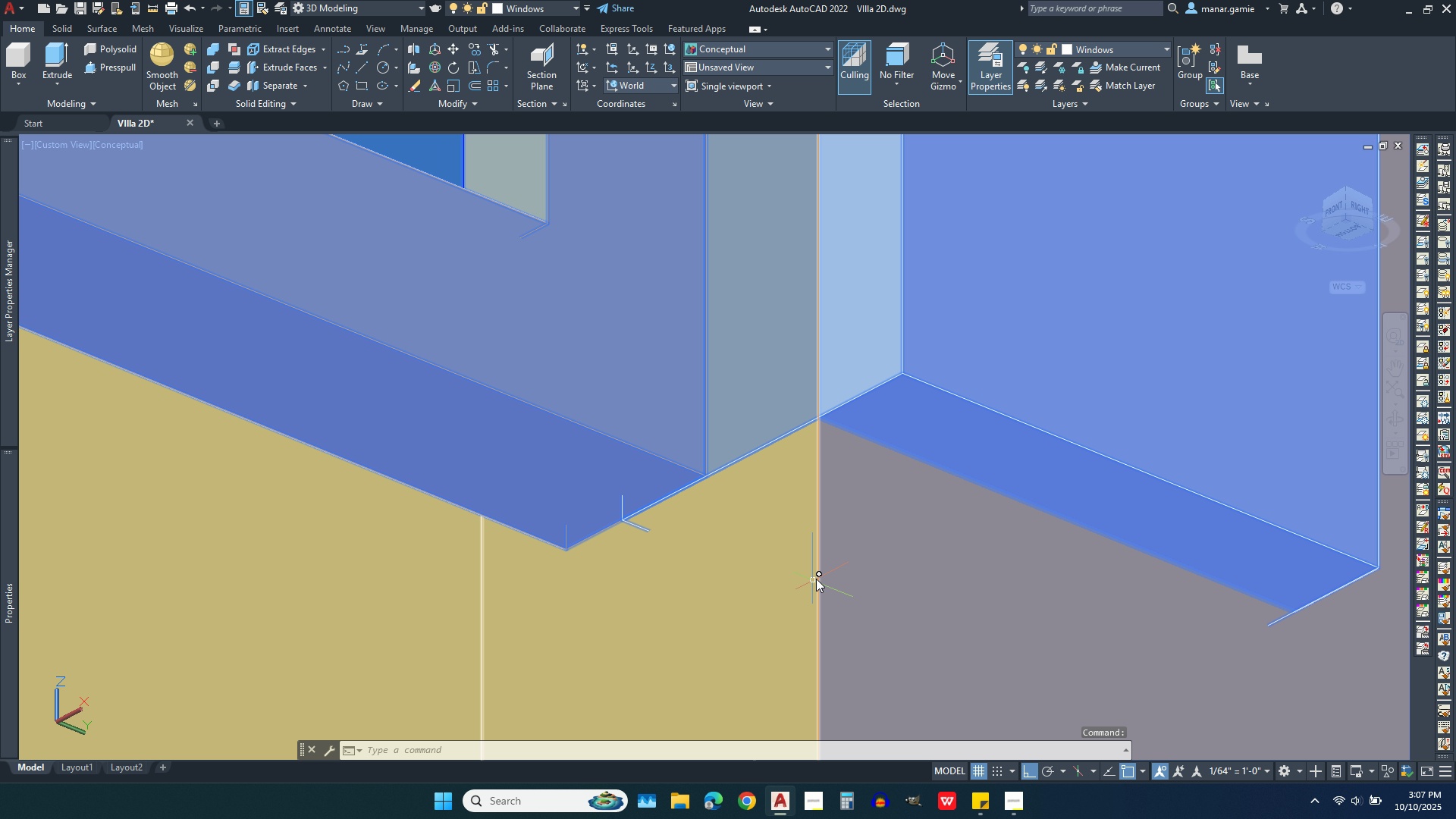 
scroll: coordinate [1050, 496], scroll_direction: down, amount: 5.0
 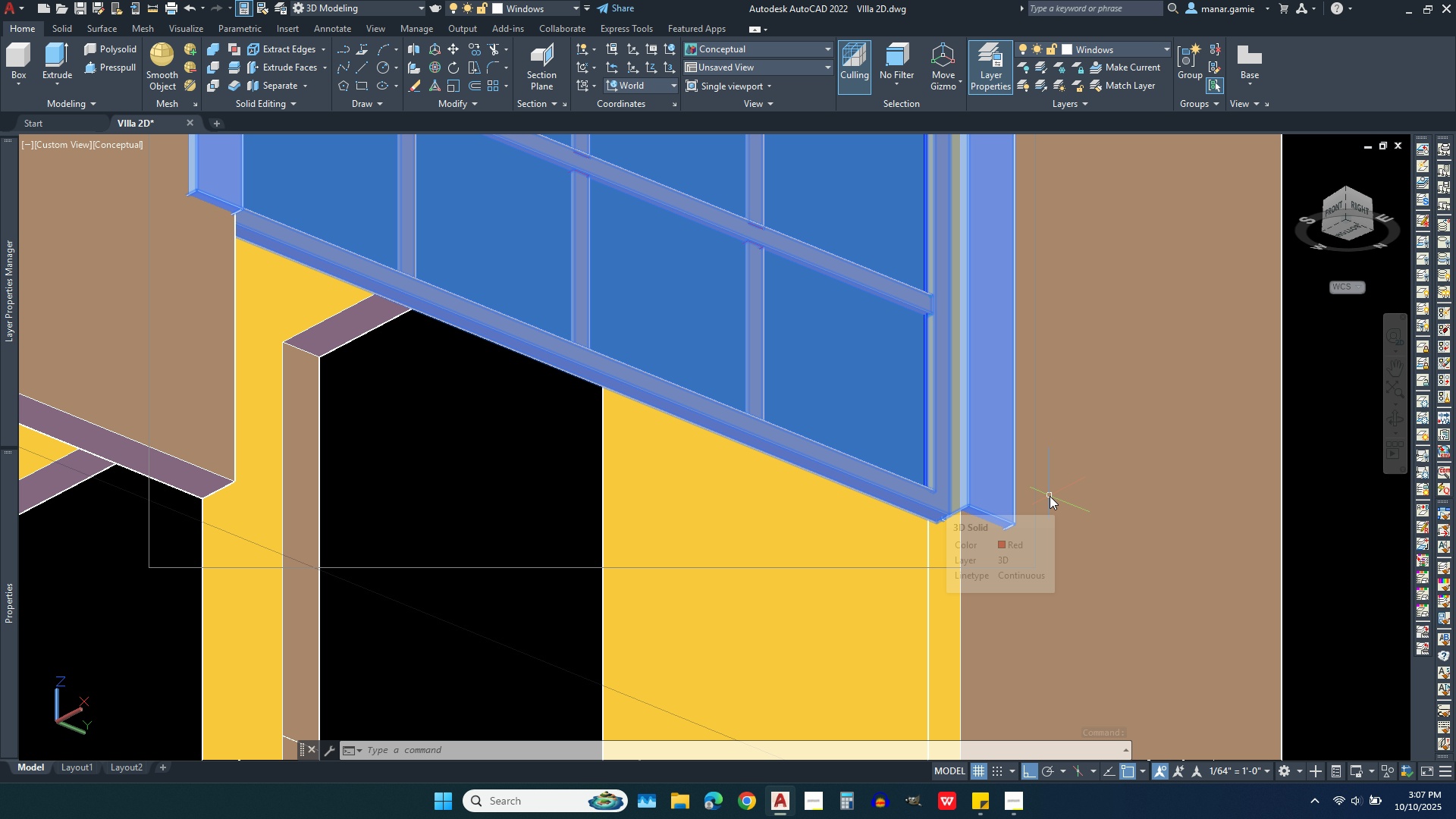 
key(Escape)
 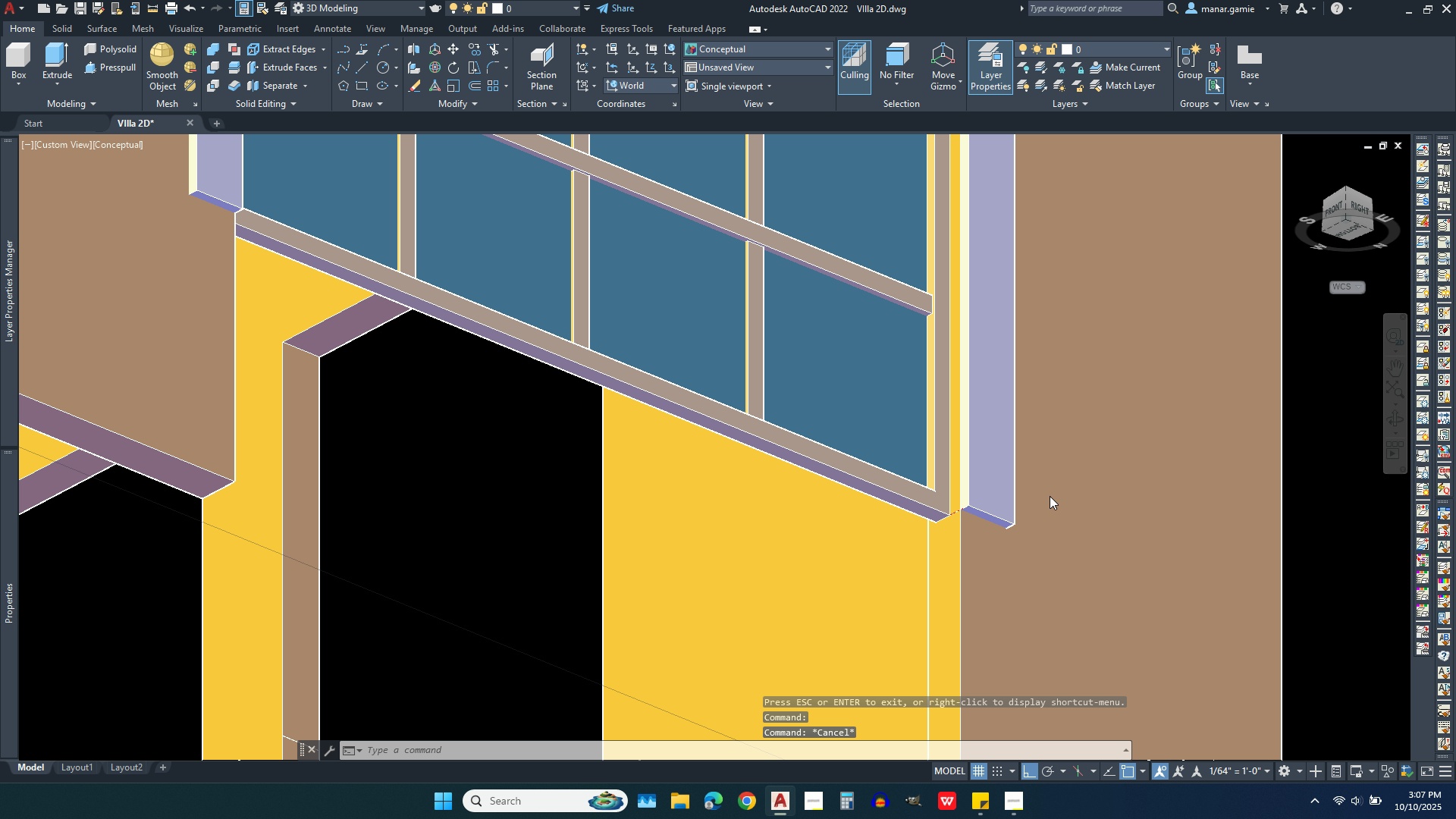 
scroll: coordinate [1050, 501], scroll_direction: down, amount: 2.0
 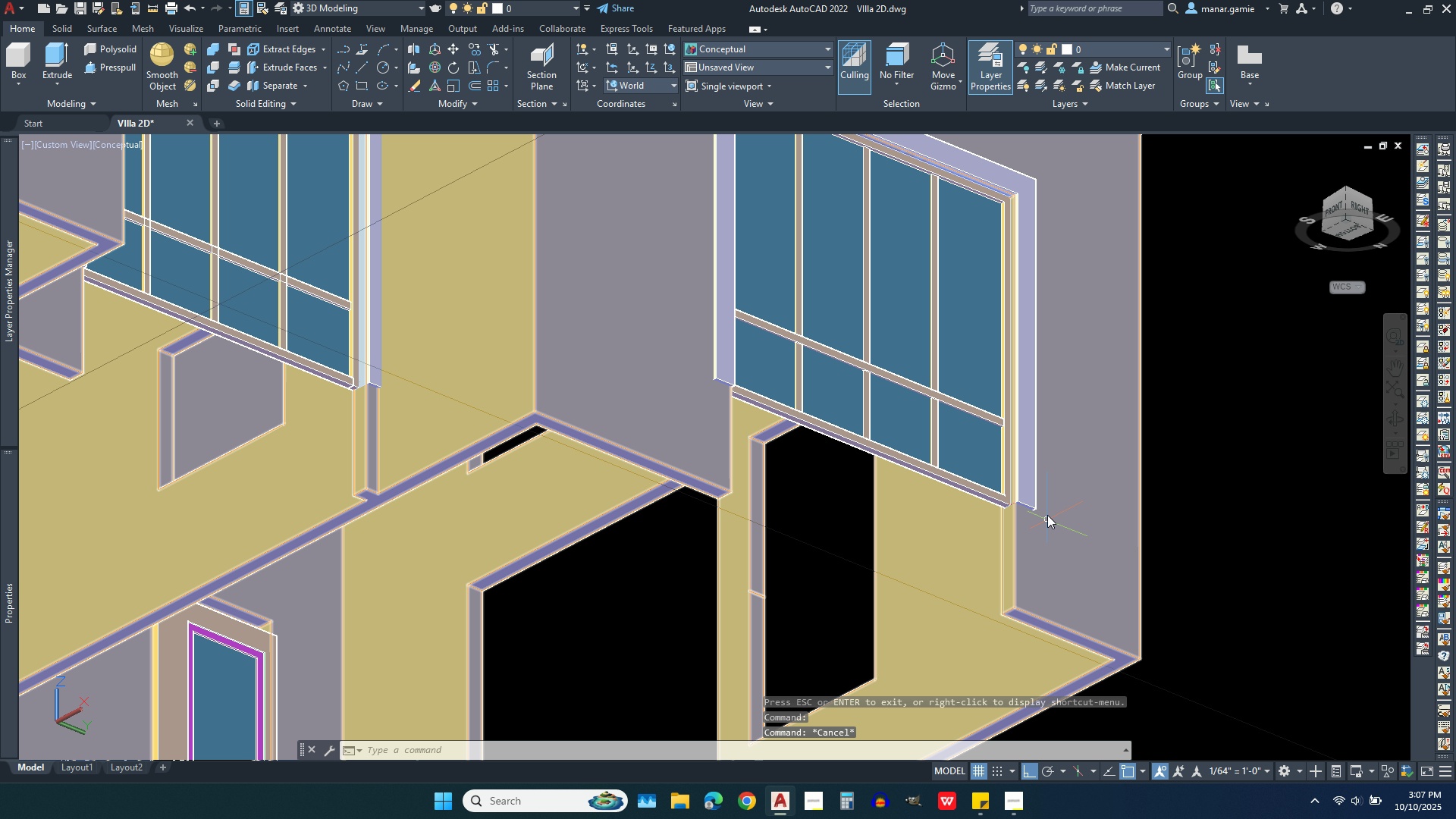 
scroll: coordinate [999, 519], scroll_direction: up, amount: 6.0
 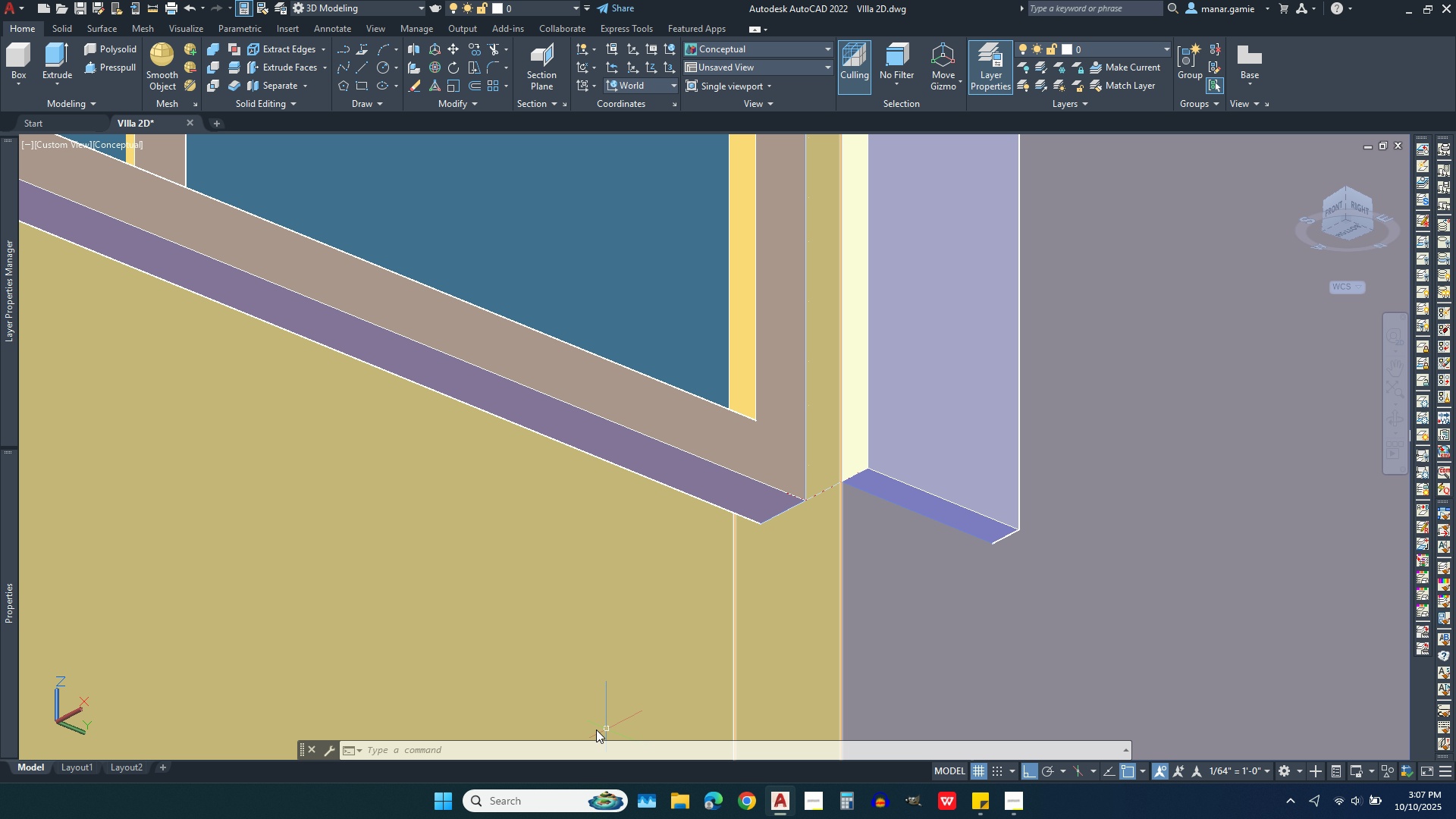 
wait(12.31)
 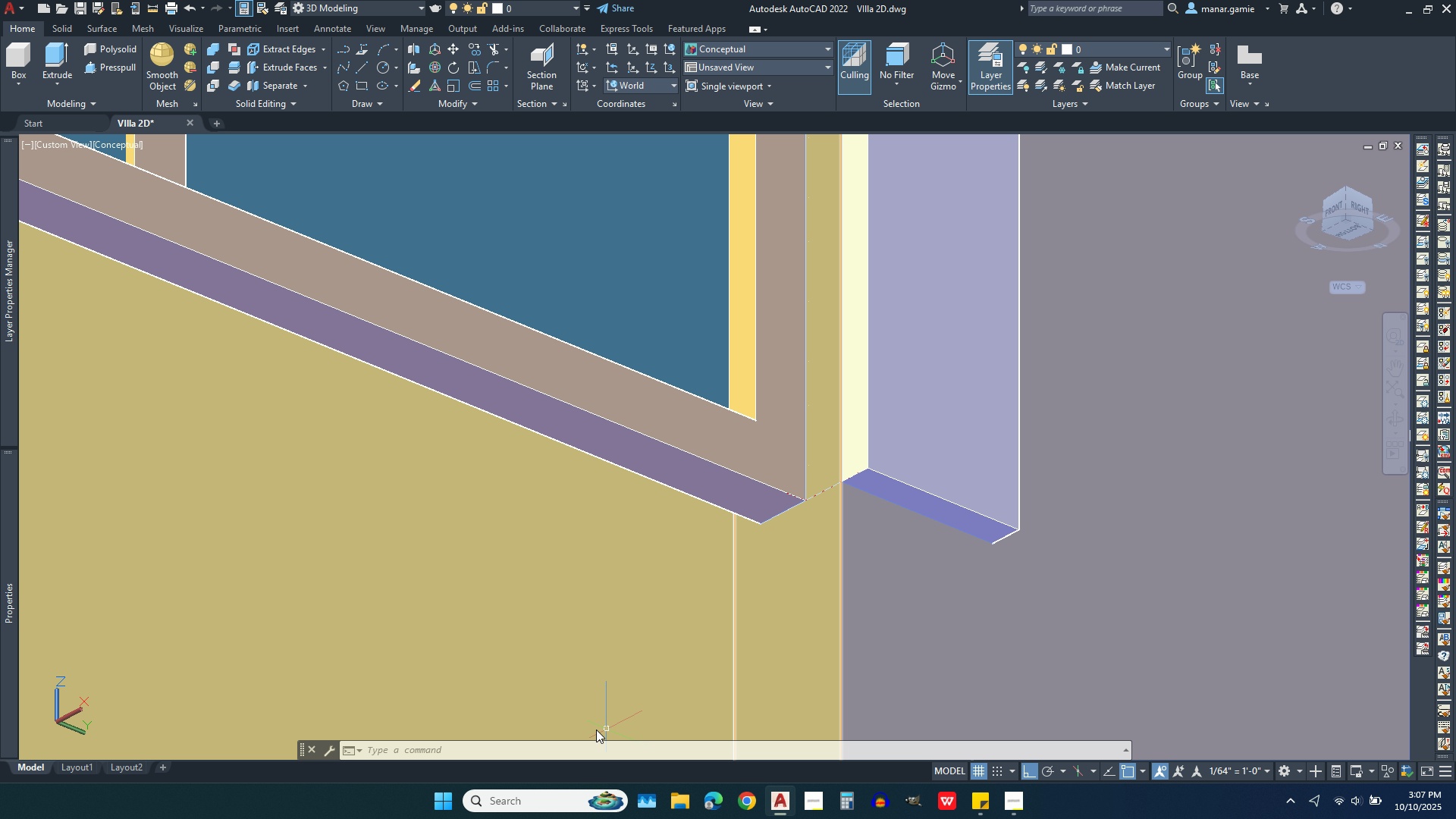 
left_click([800, 48])
 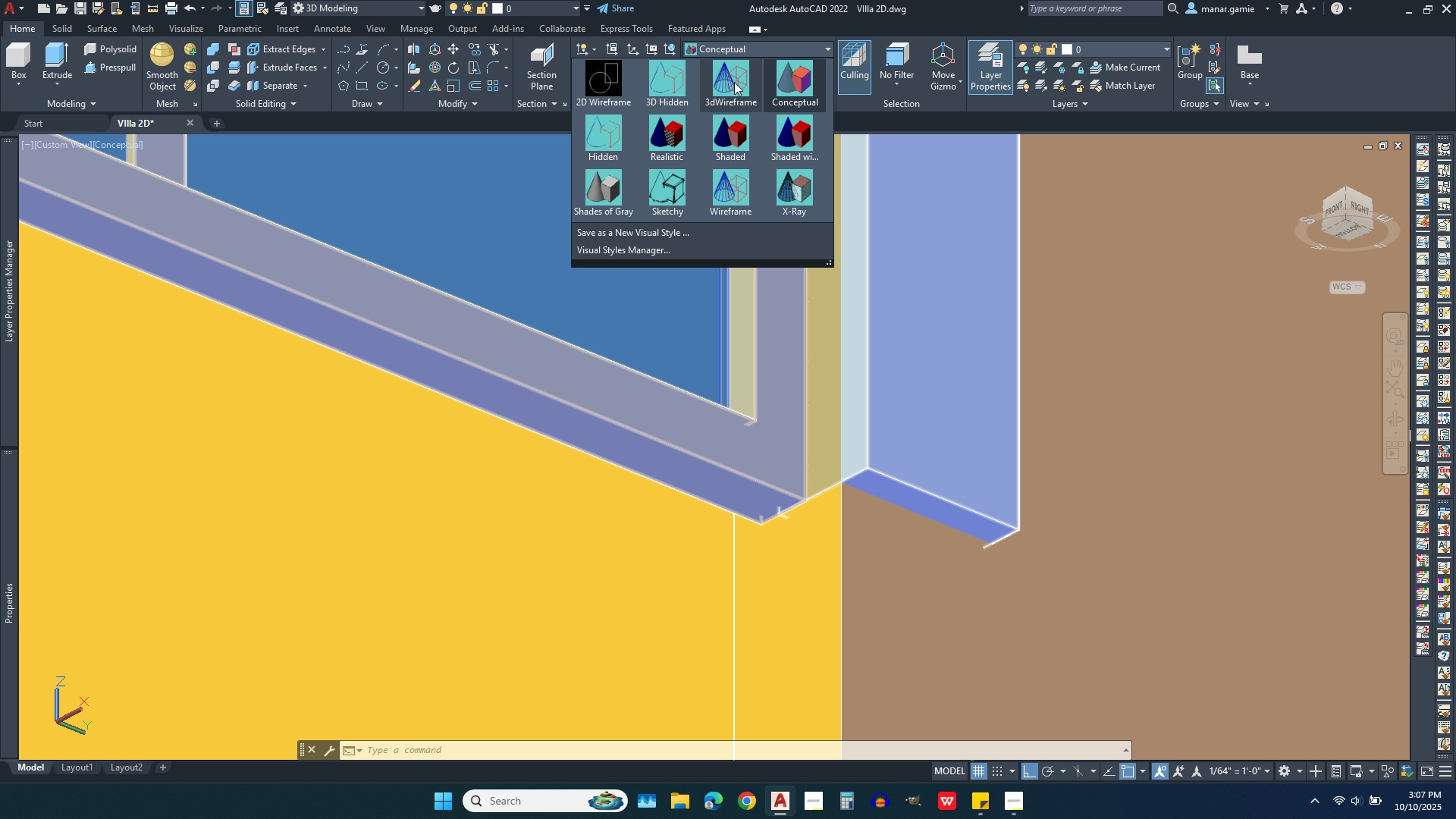 
left_click([734, 82])
 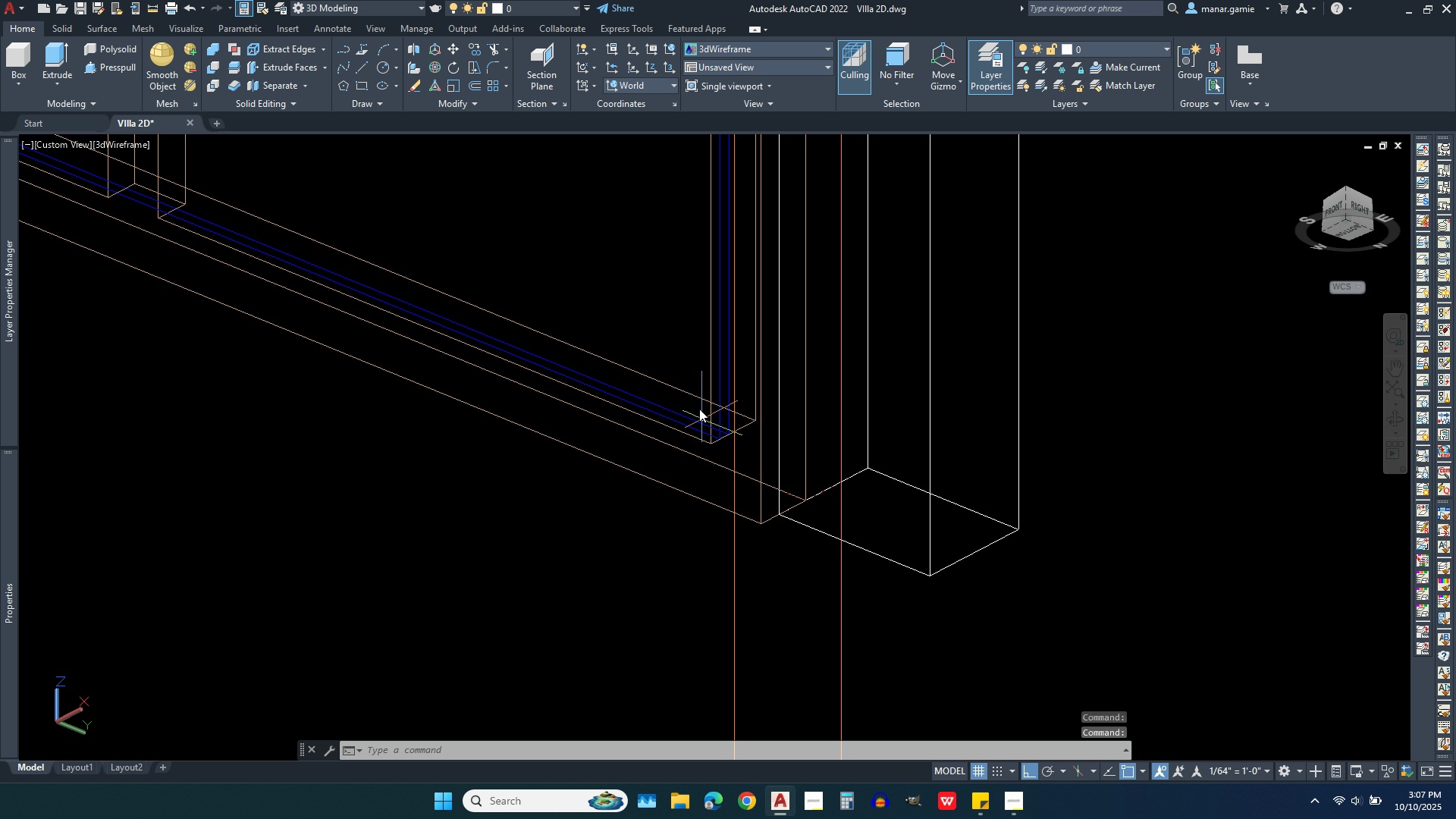 
left_click([681, 353])
 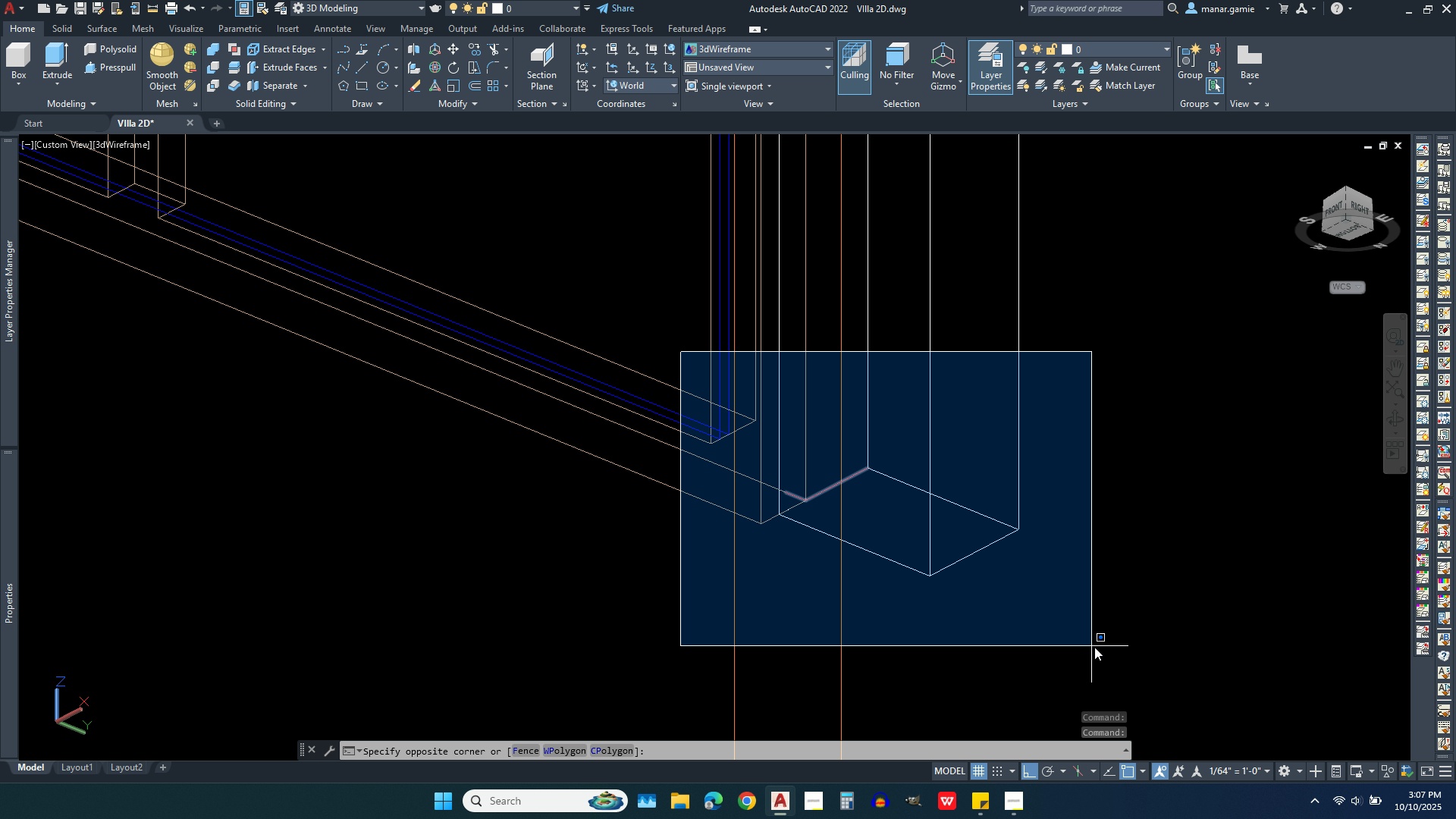 
left_click([1097, 647])
 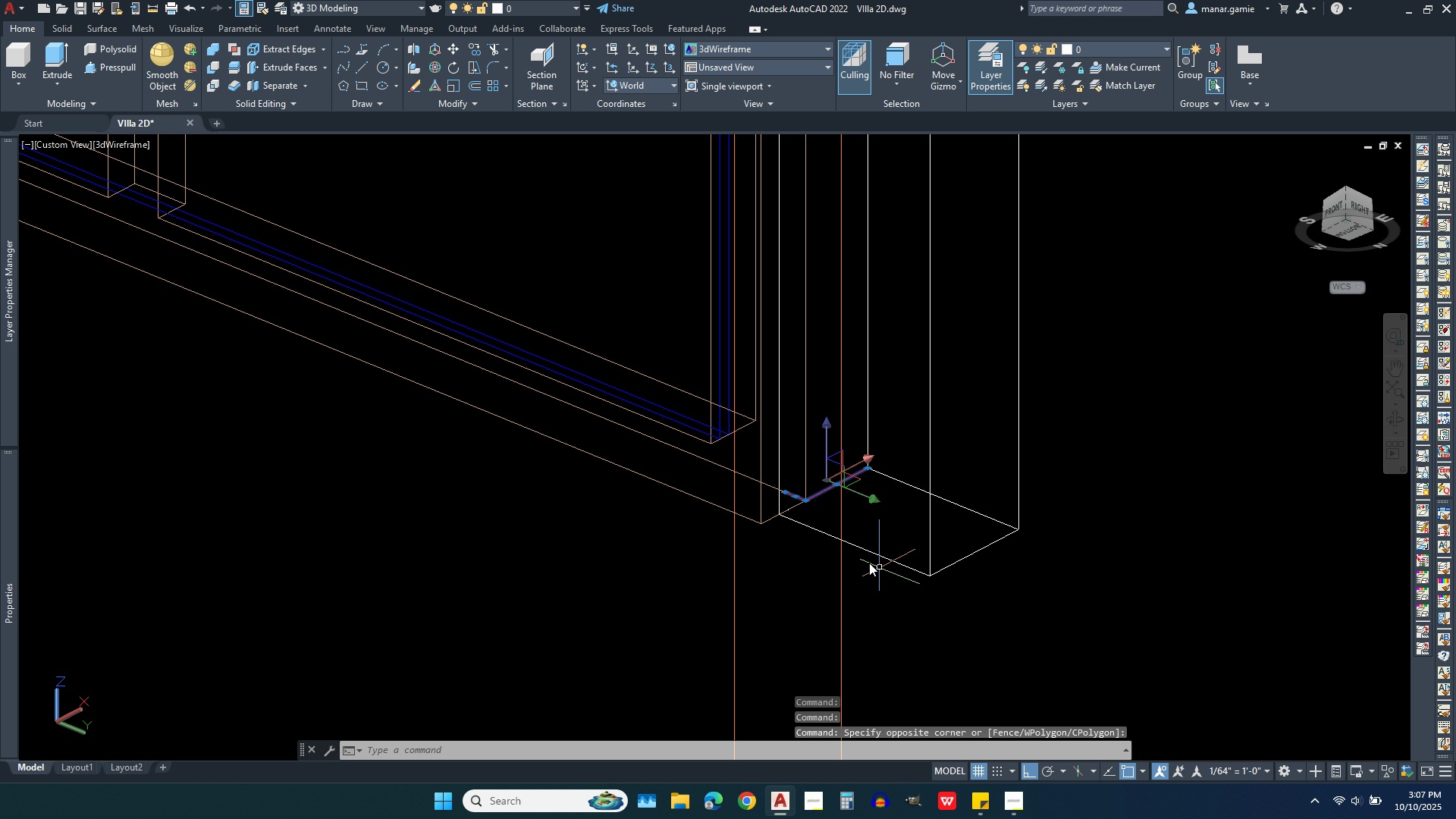 
scroll: coordinate [840, 536], scroll_direction: up, amount: 4.0
 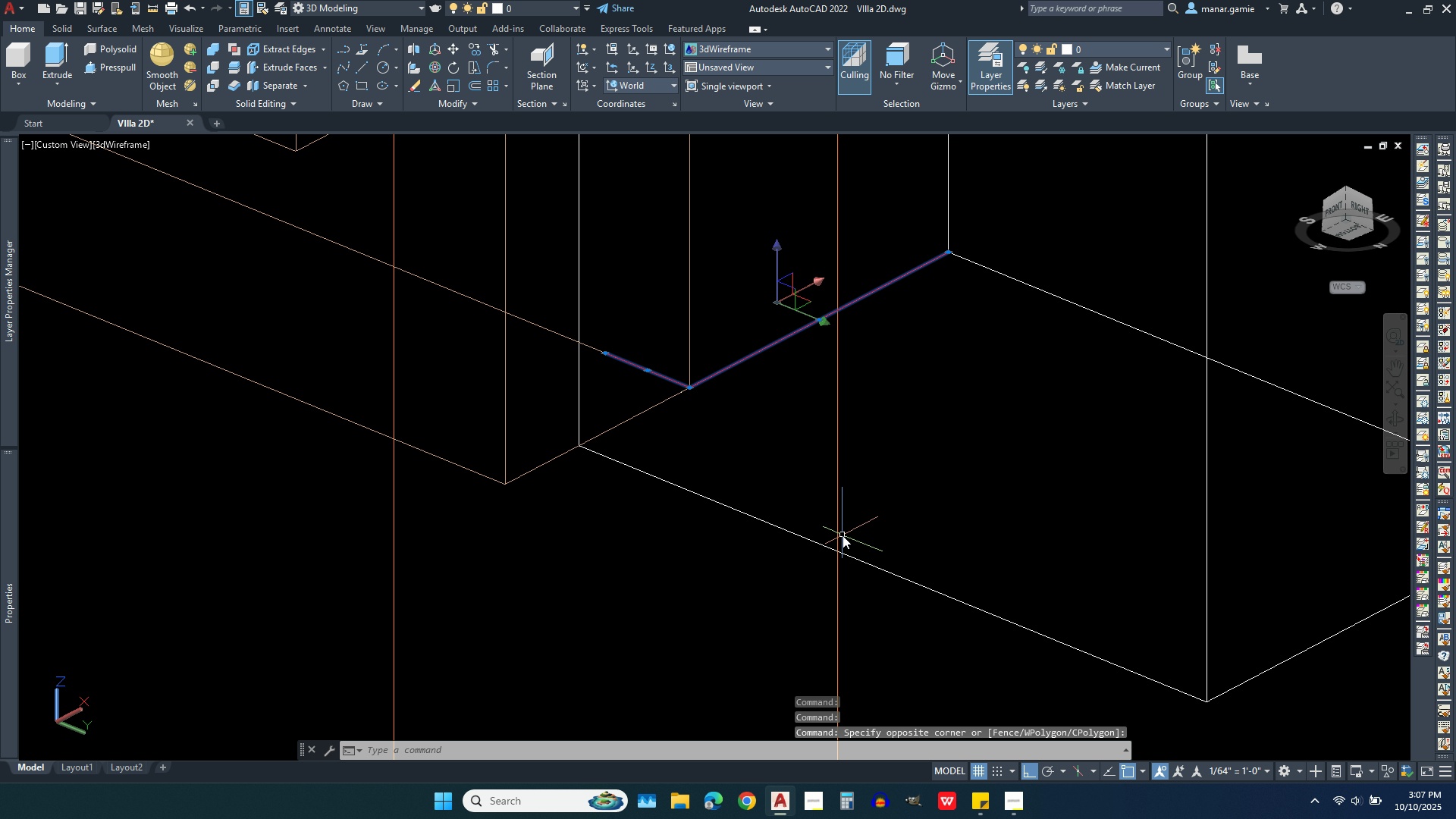 
scroll: coordinate [845, 538], scroll_direction: down, amount: 2.0
 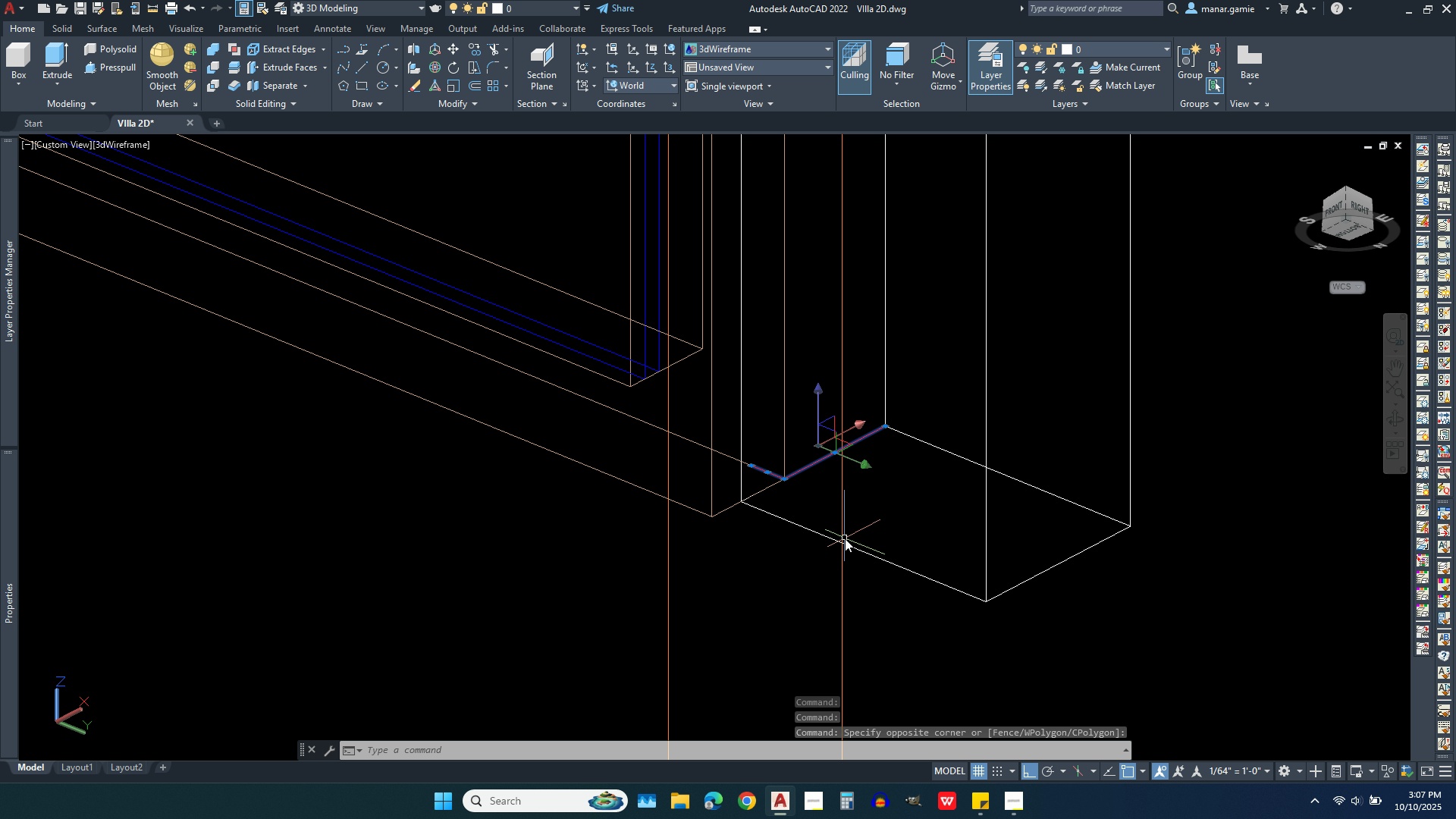 
scroll: coordinate [837, 475], scroll_direction: up, amount: 3.0
 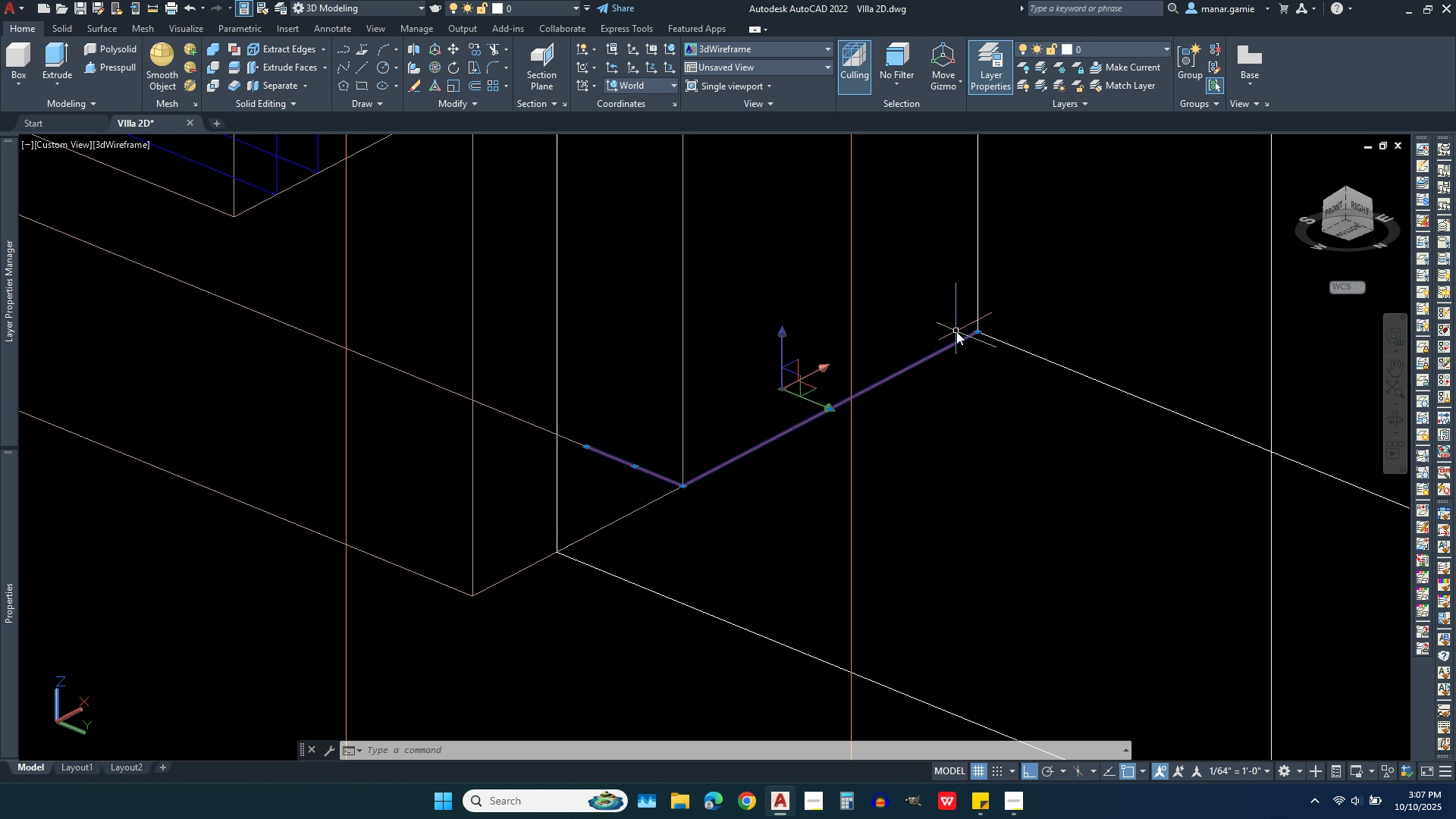 
wait(9.59)
 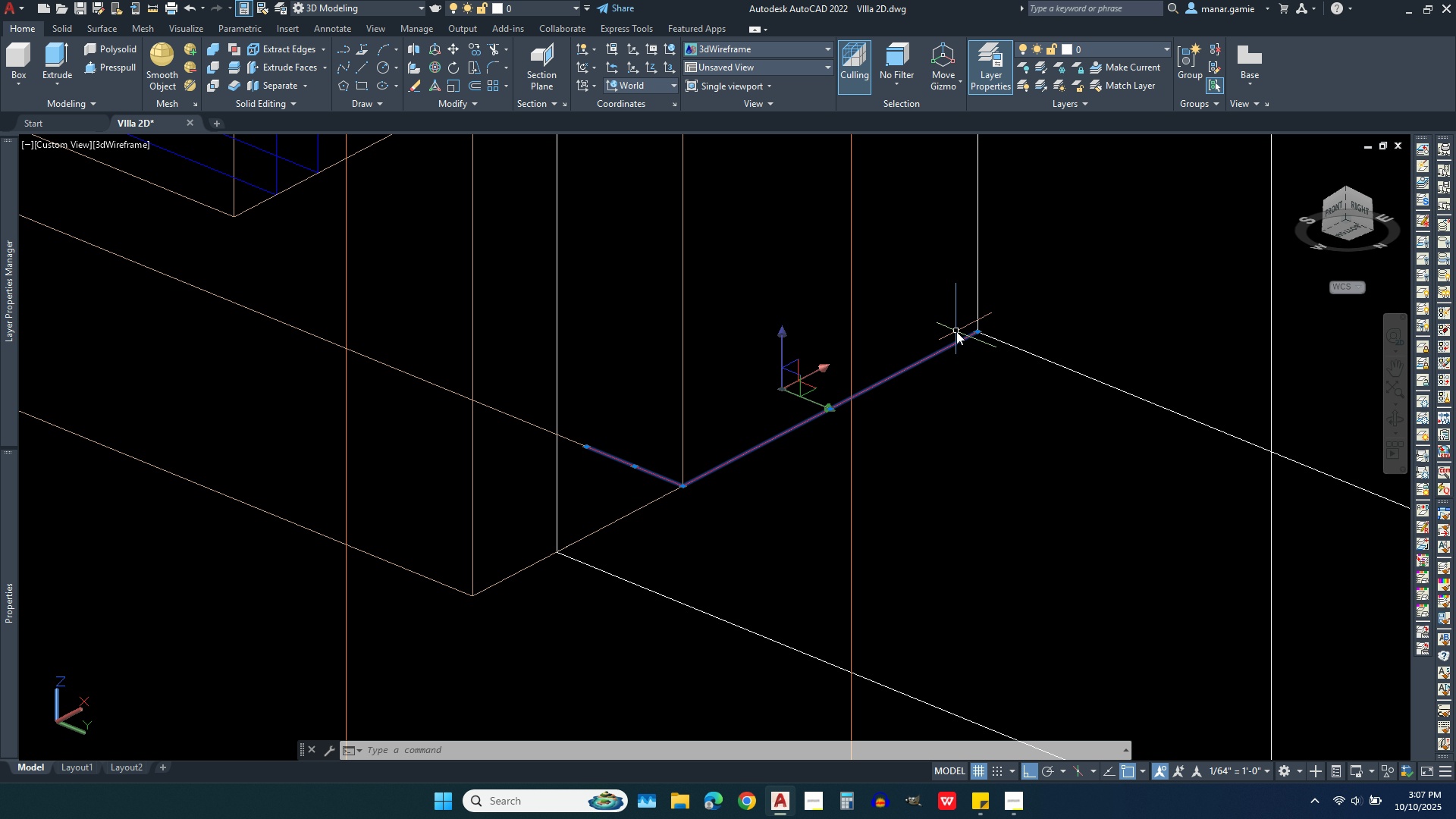 
left_click([978, 331])
 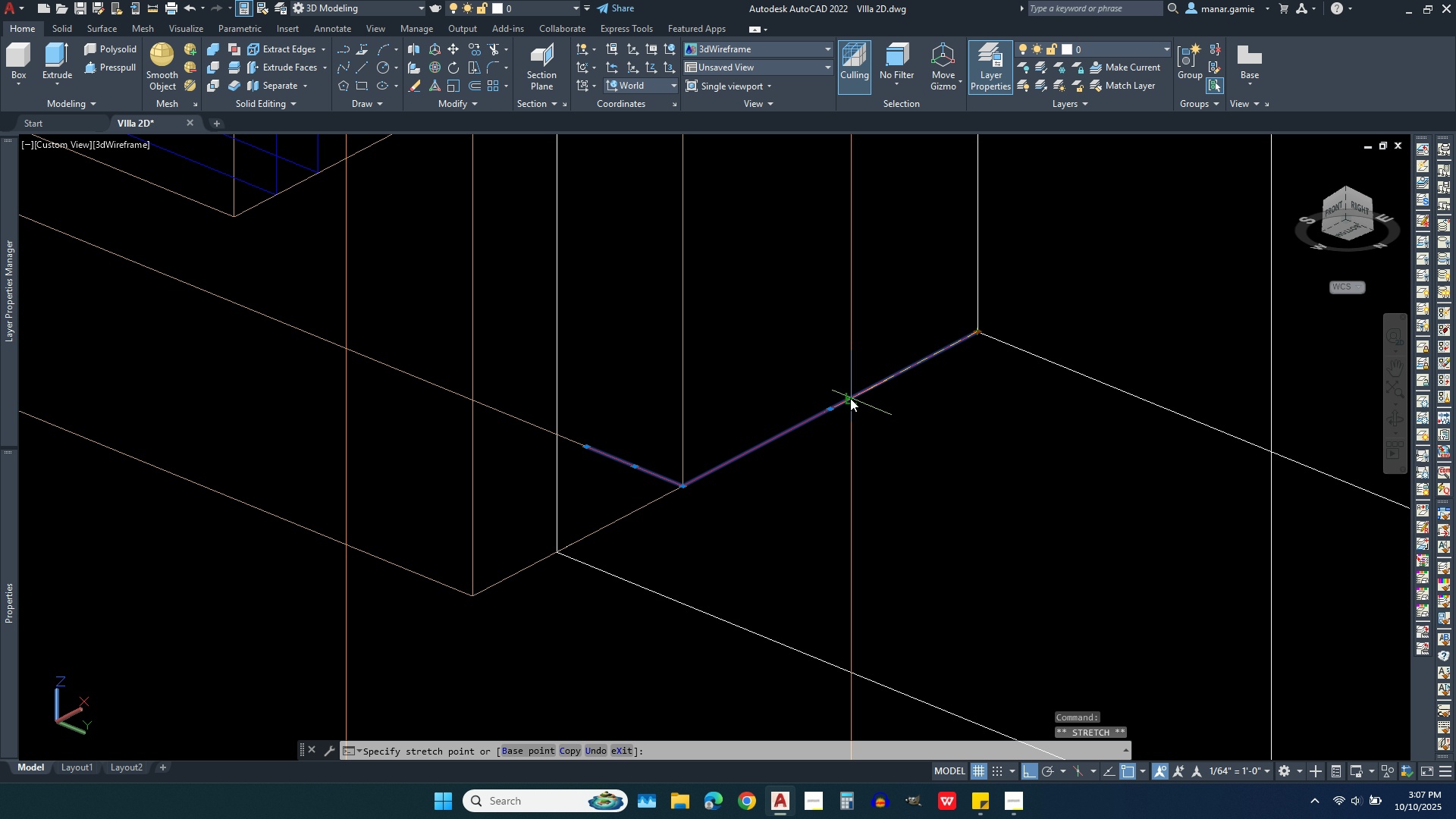 
left_click([850, 398])
 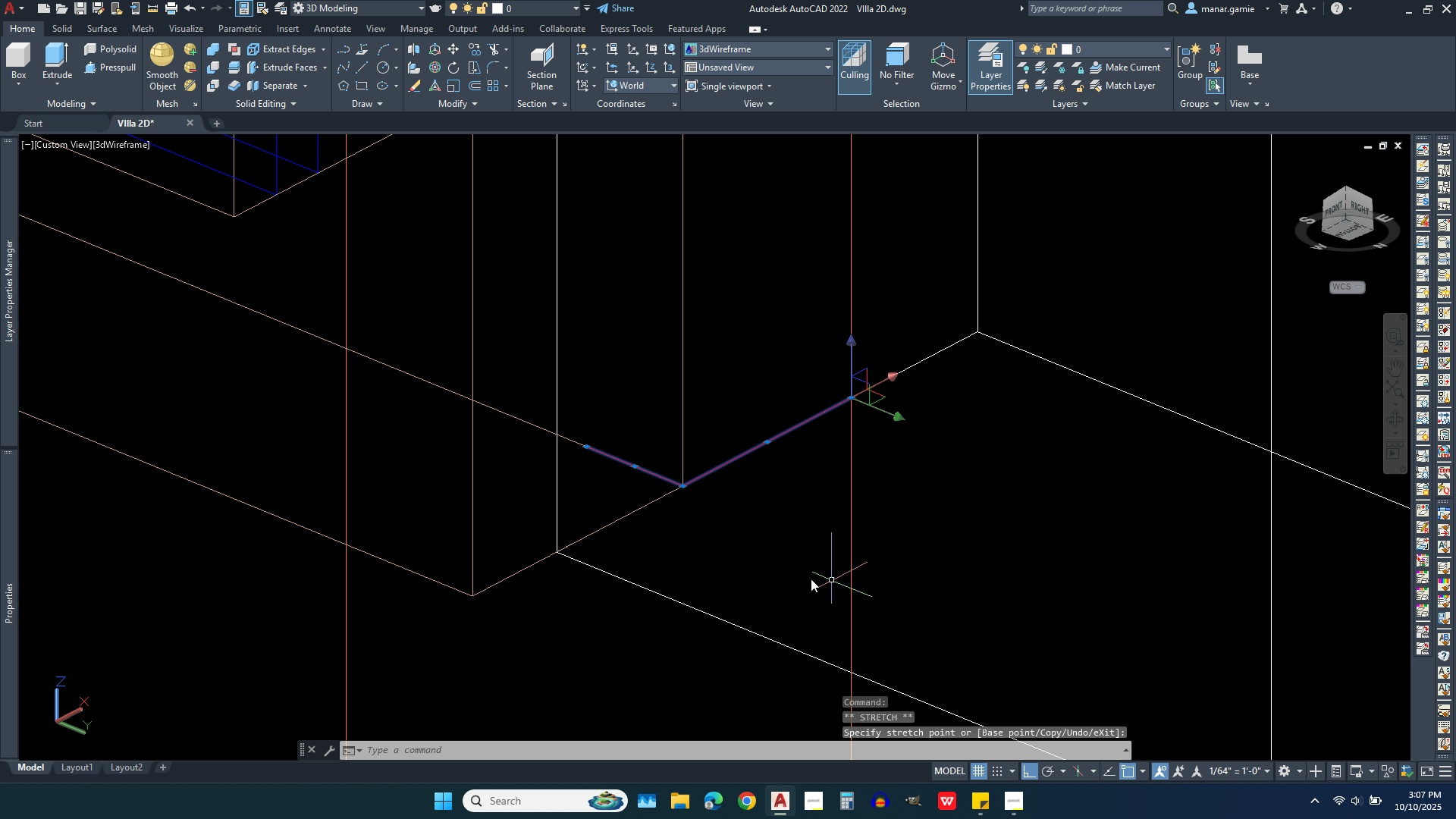 
key(Escape)
 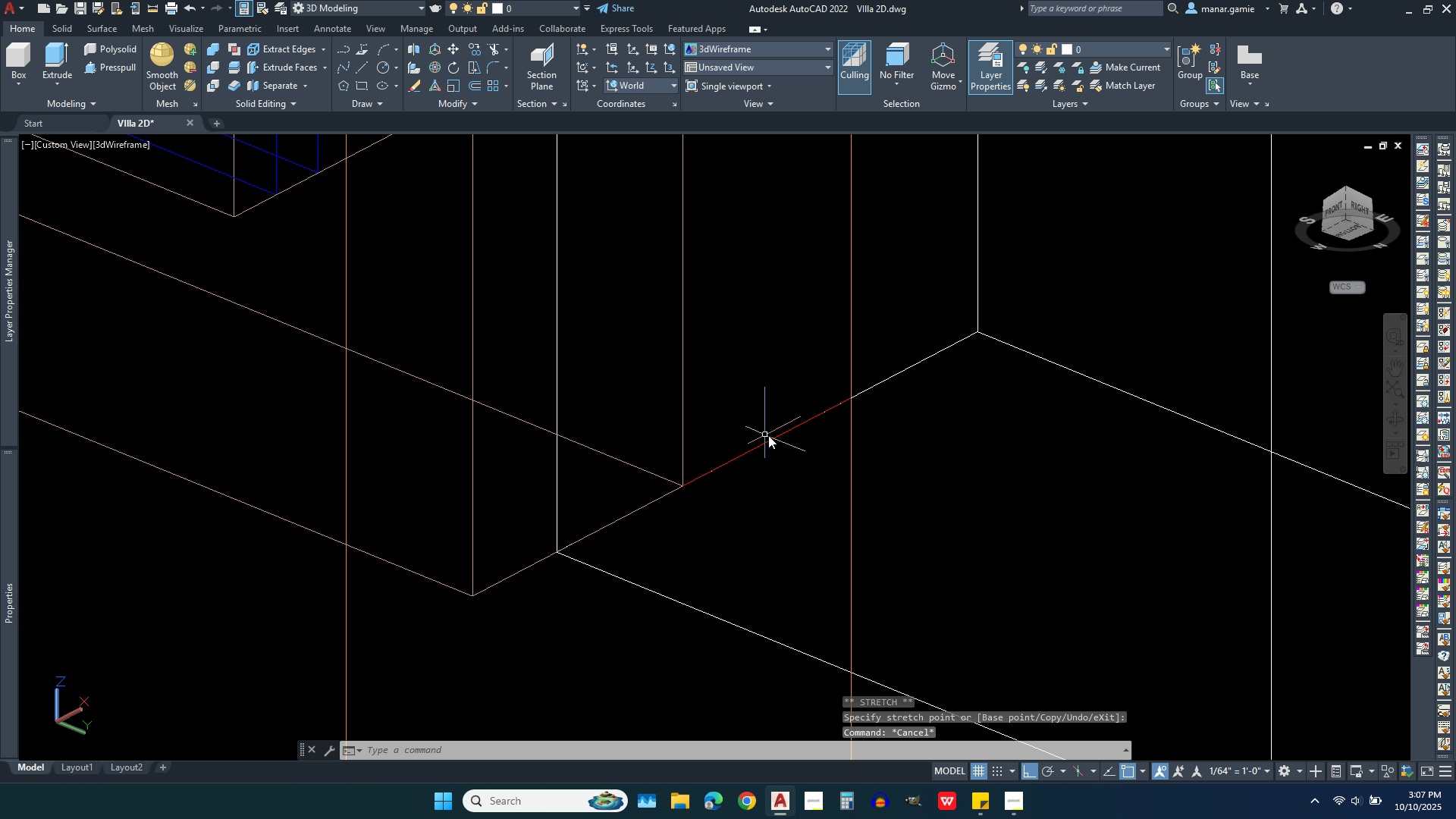 
mouse_move([779, 453])
 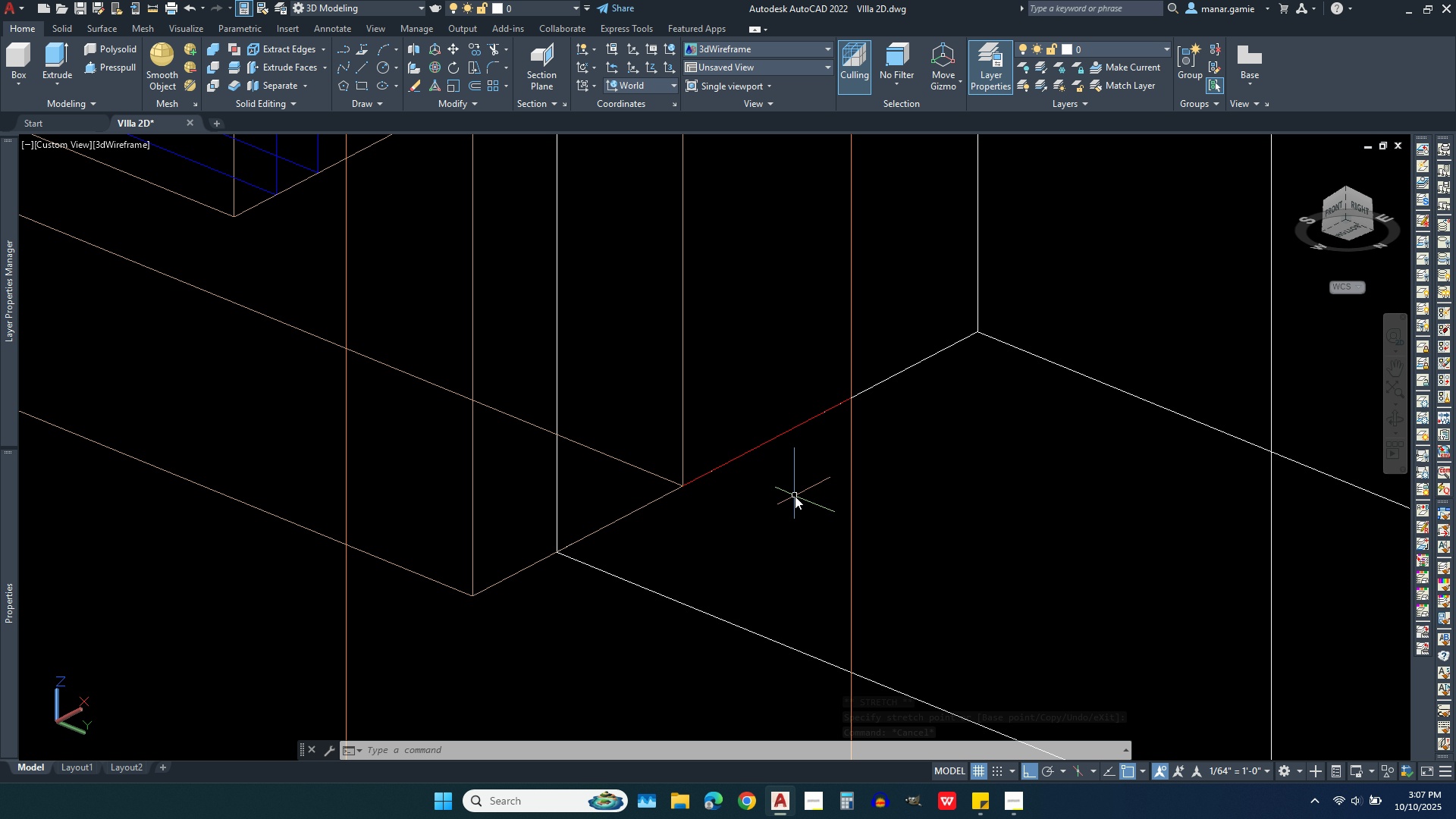 
scroll: coordinate [768, 557], scroll_direction: down, amount: 10.0
 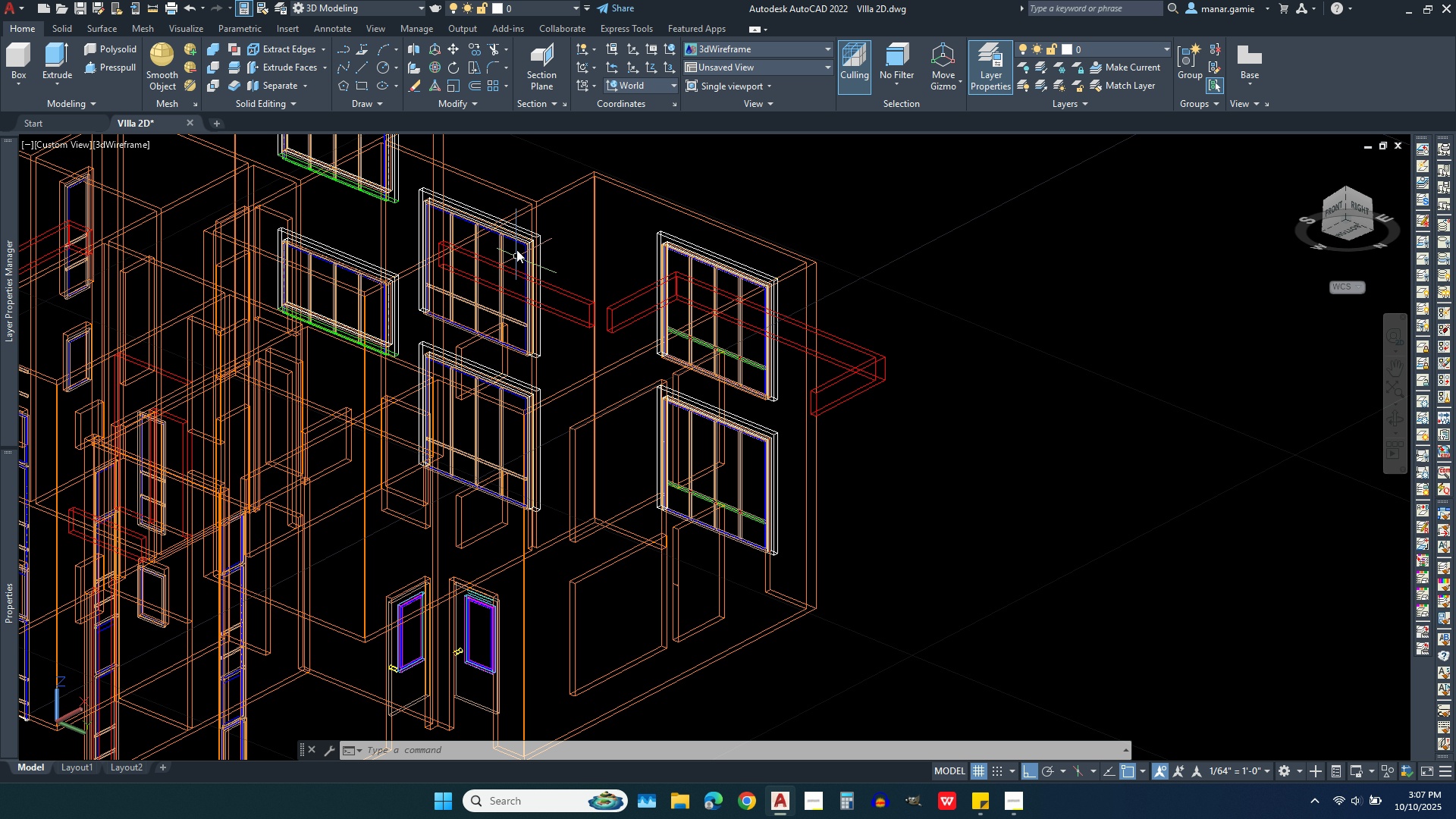 
scroll: coordinate [561, 268], scroll_direction: up, amount: 7.0
 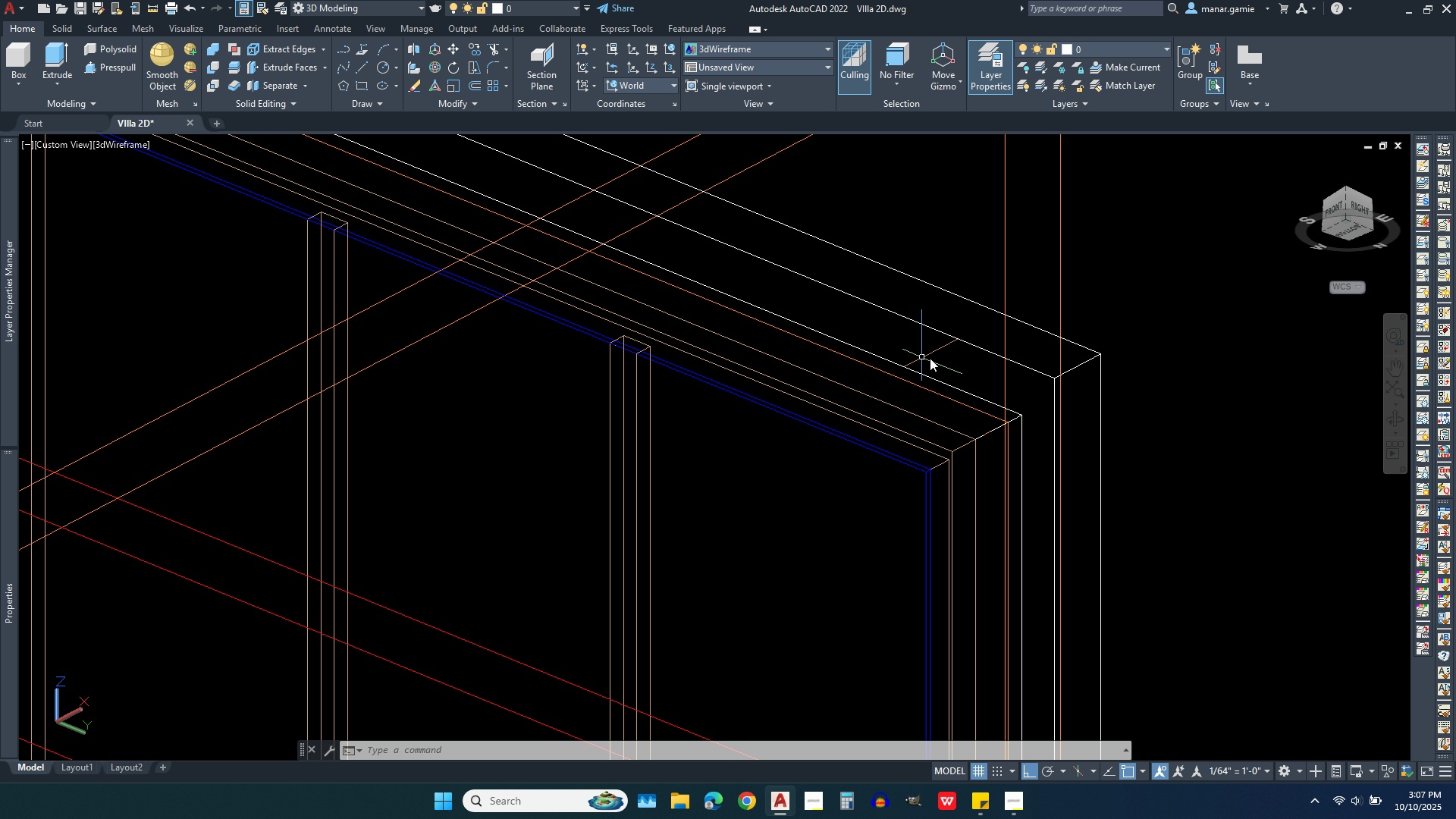 
scroll: coordinate [946, 294], scroll_direction: down, amount: 3.0
 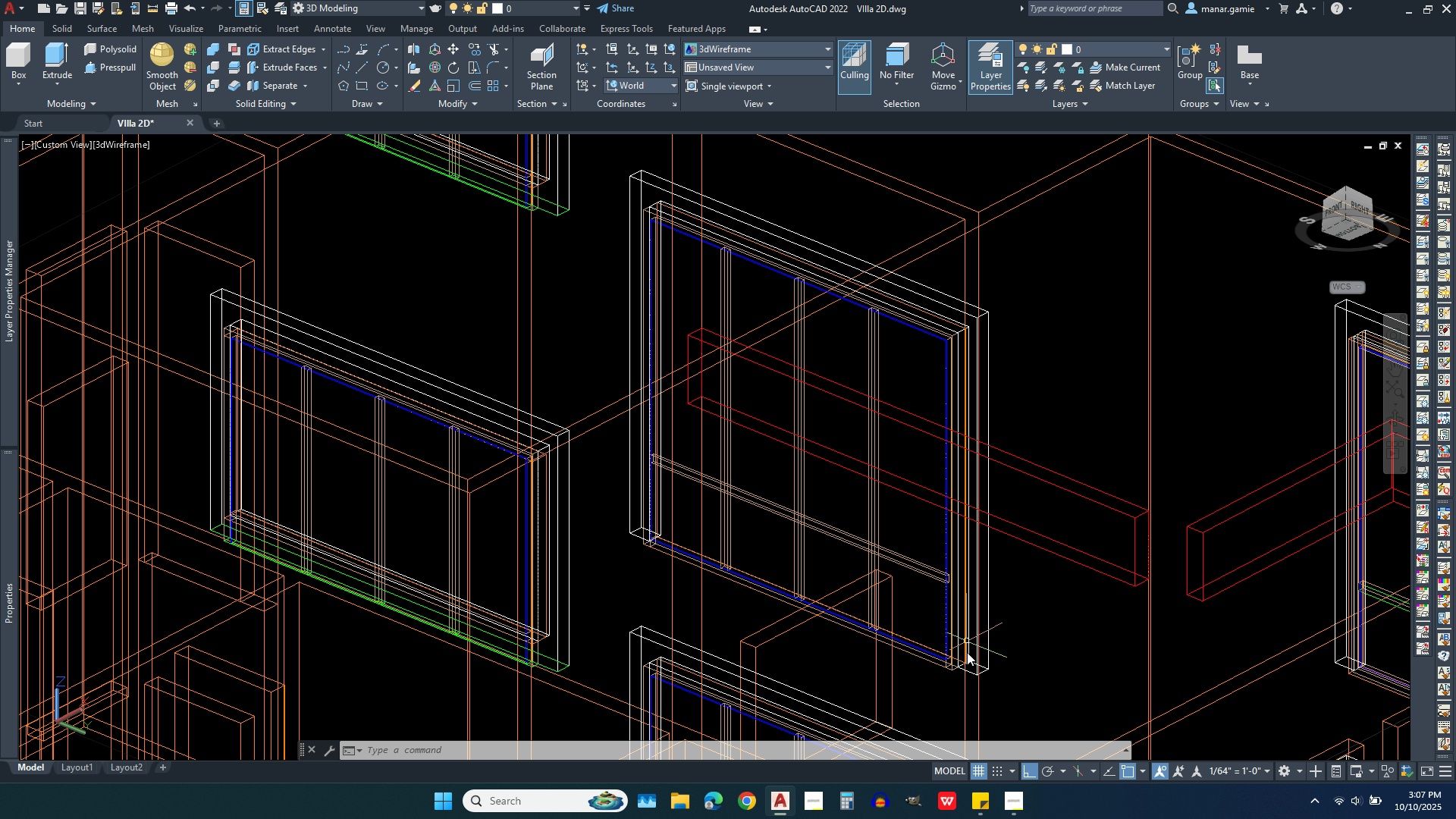 
scroll: coordinate [970, 689], scroll_direction: up, amount: 5.0
 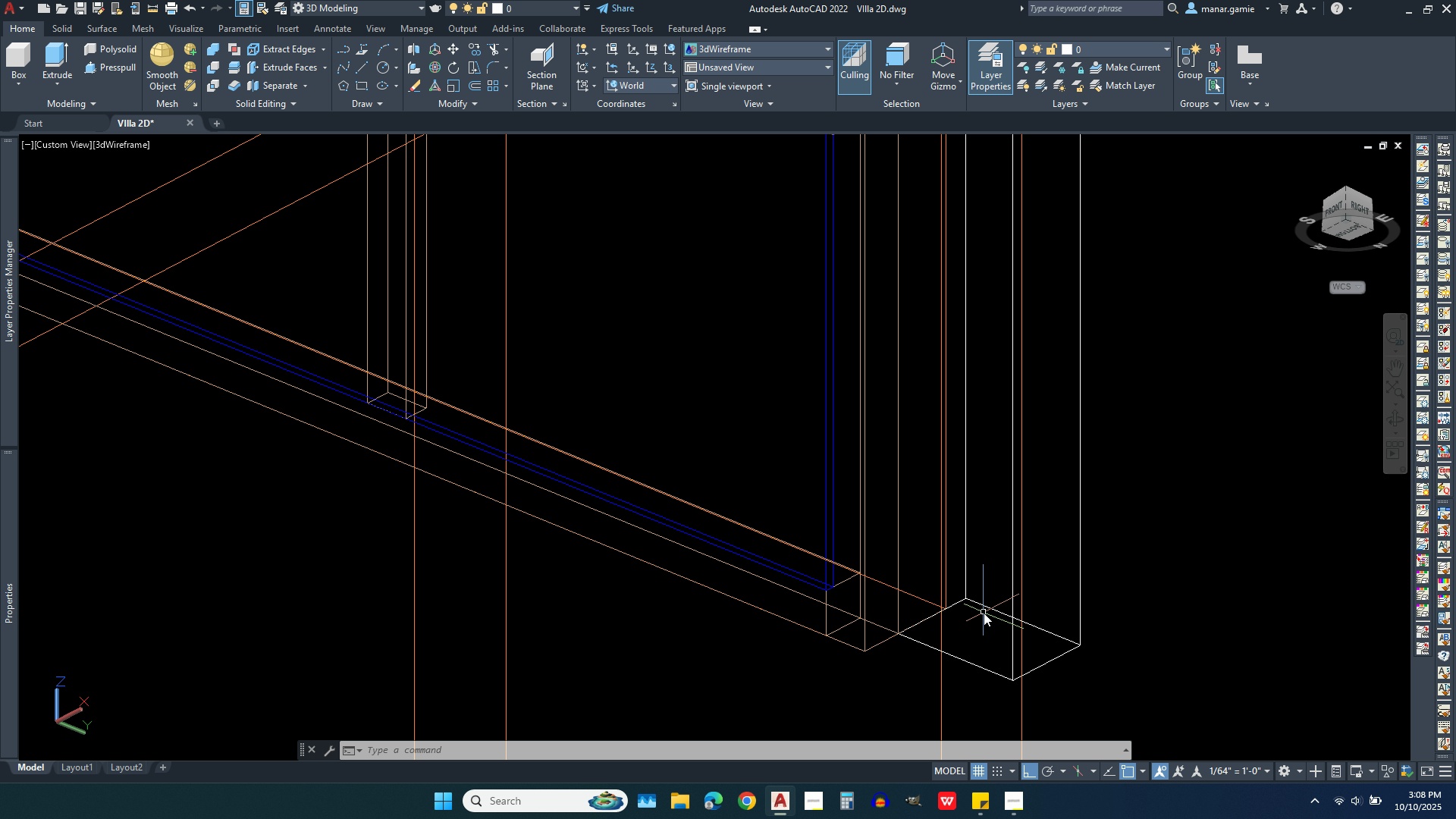 
left_click([981, 605])
 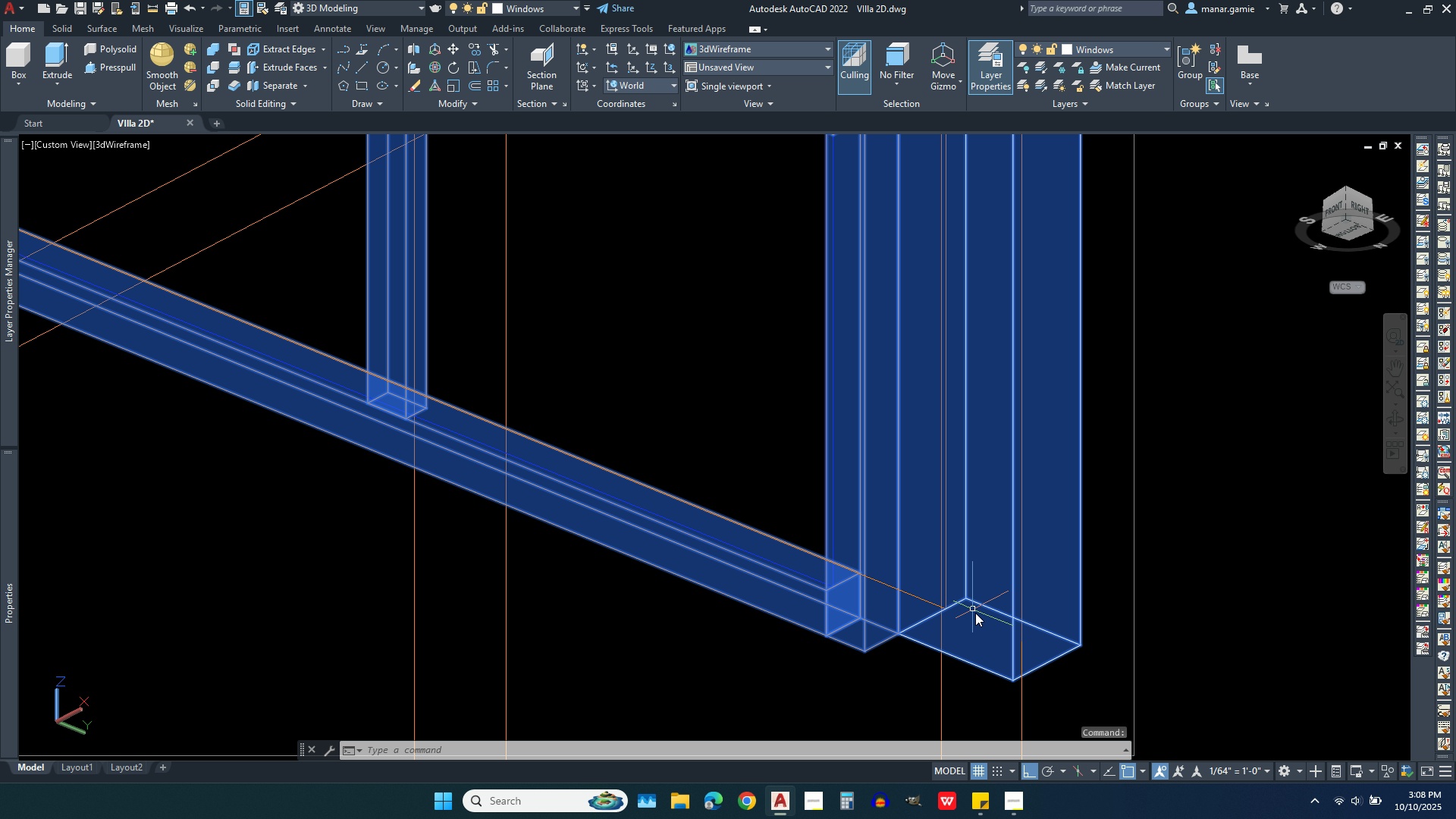 
key(Delete)
 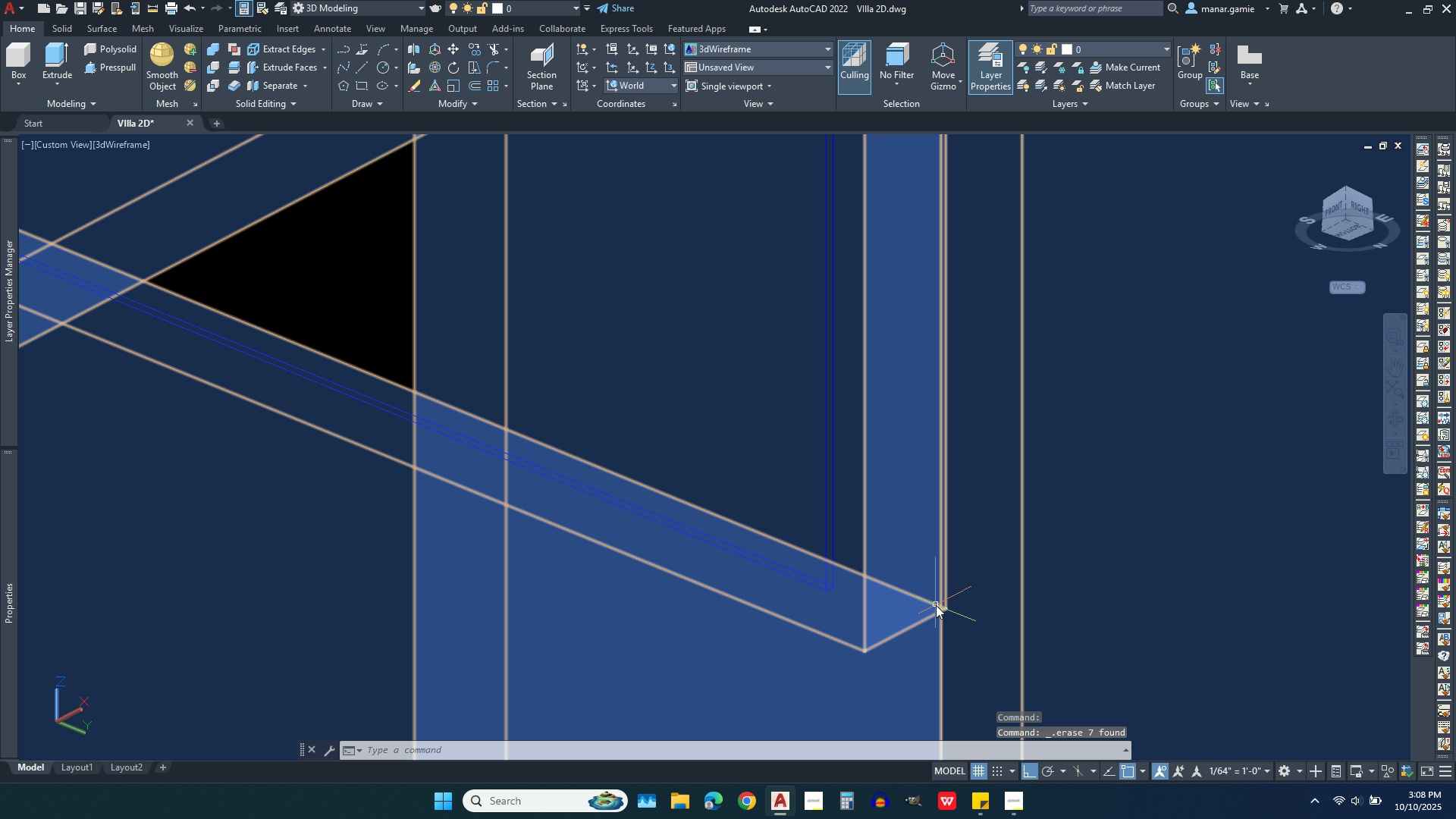 
scroll: coordinate [936, 605], scroll_direction: down, amount: 2.0
 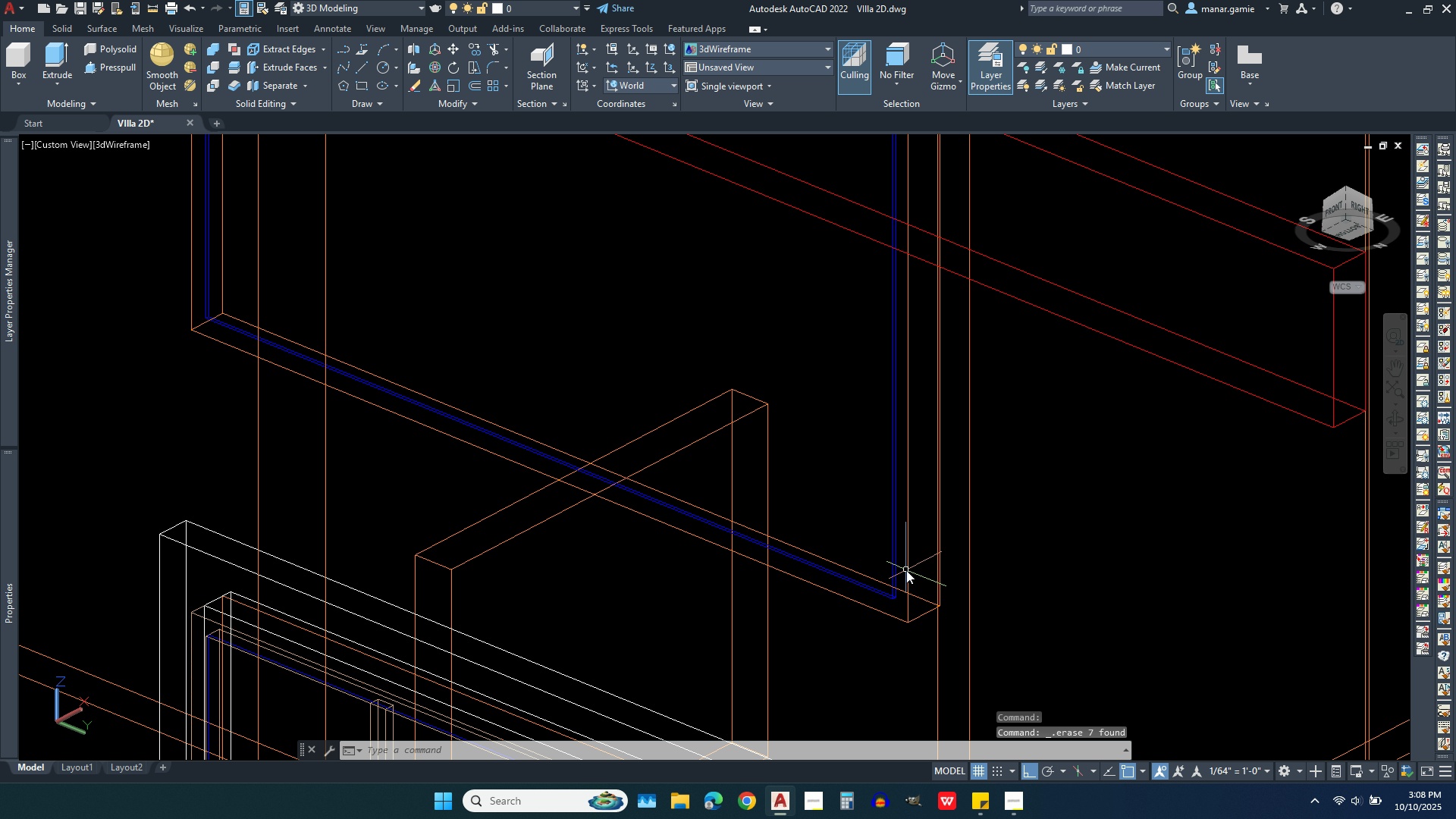 
left_click([906, 568])
 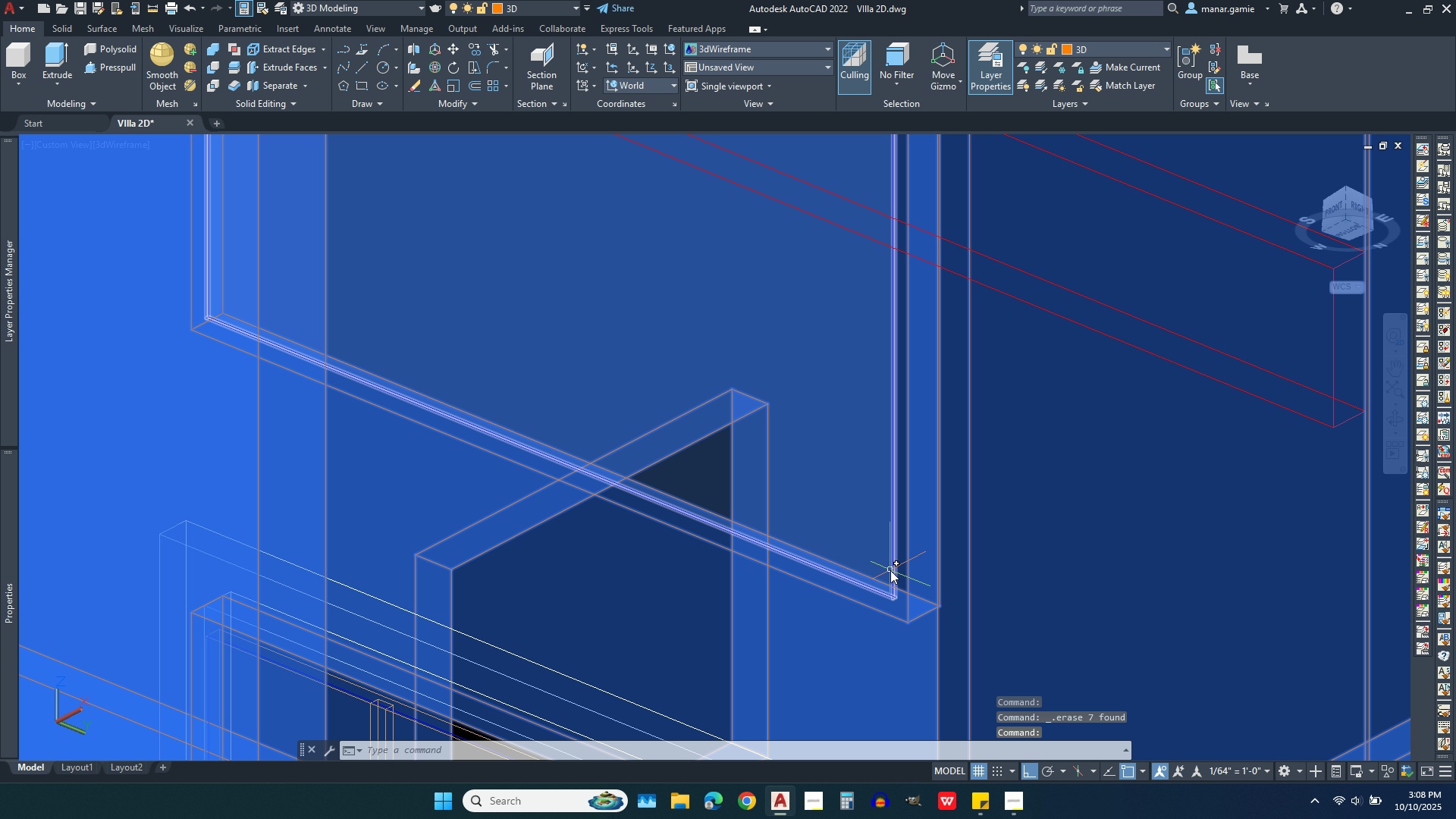 
key(Escape)
 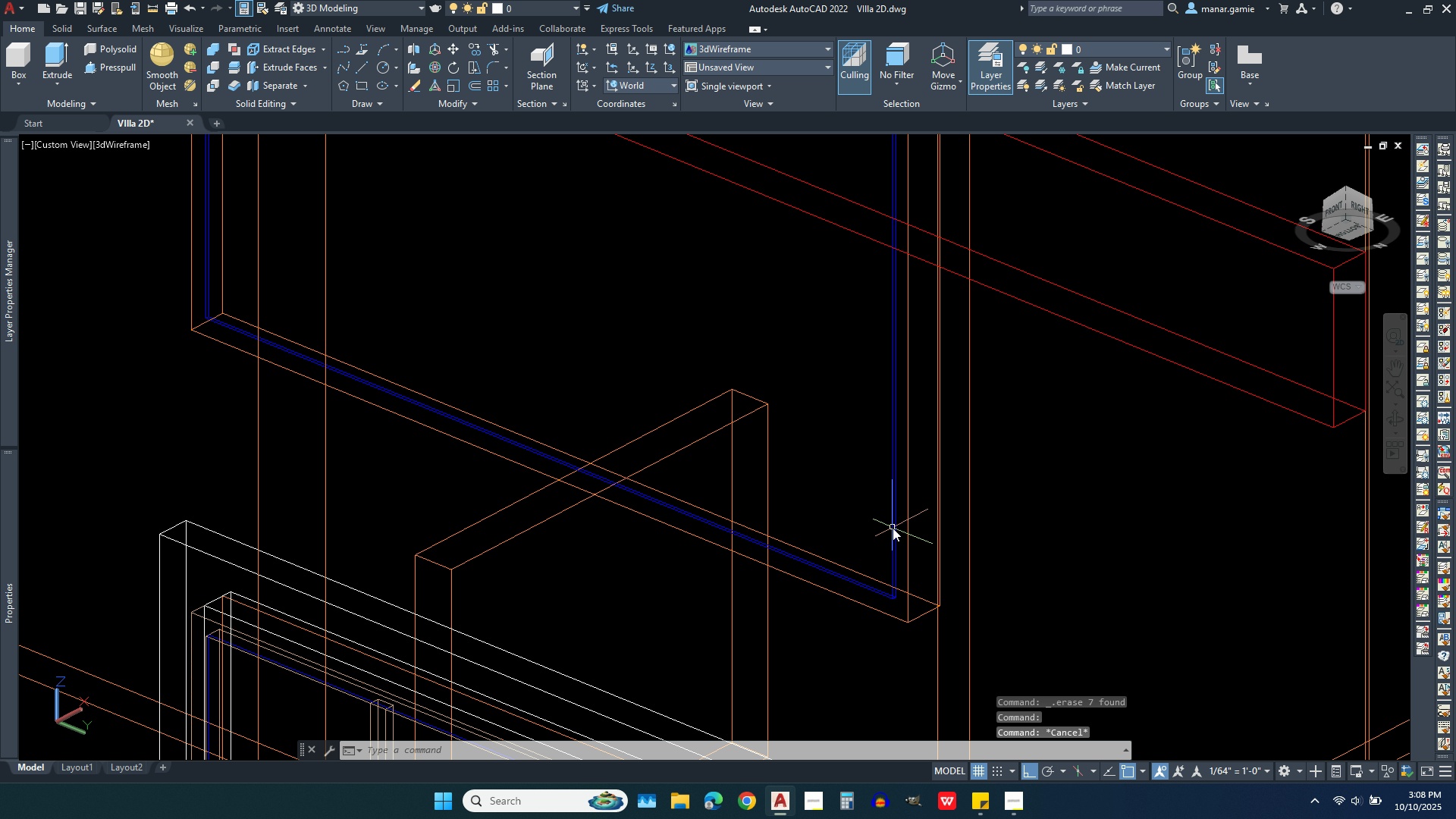 
left_click([893, 528])
 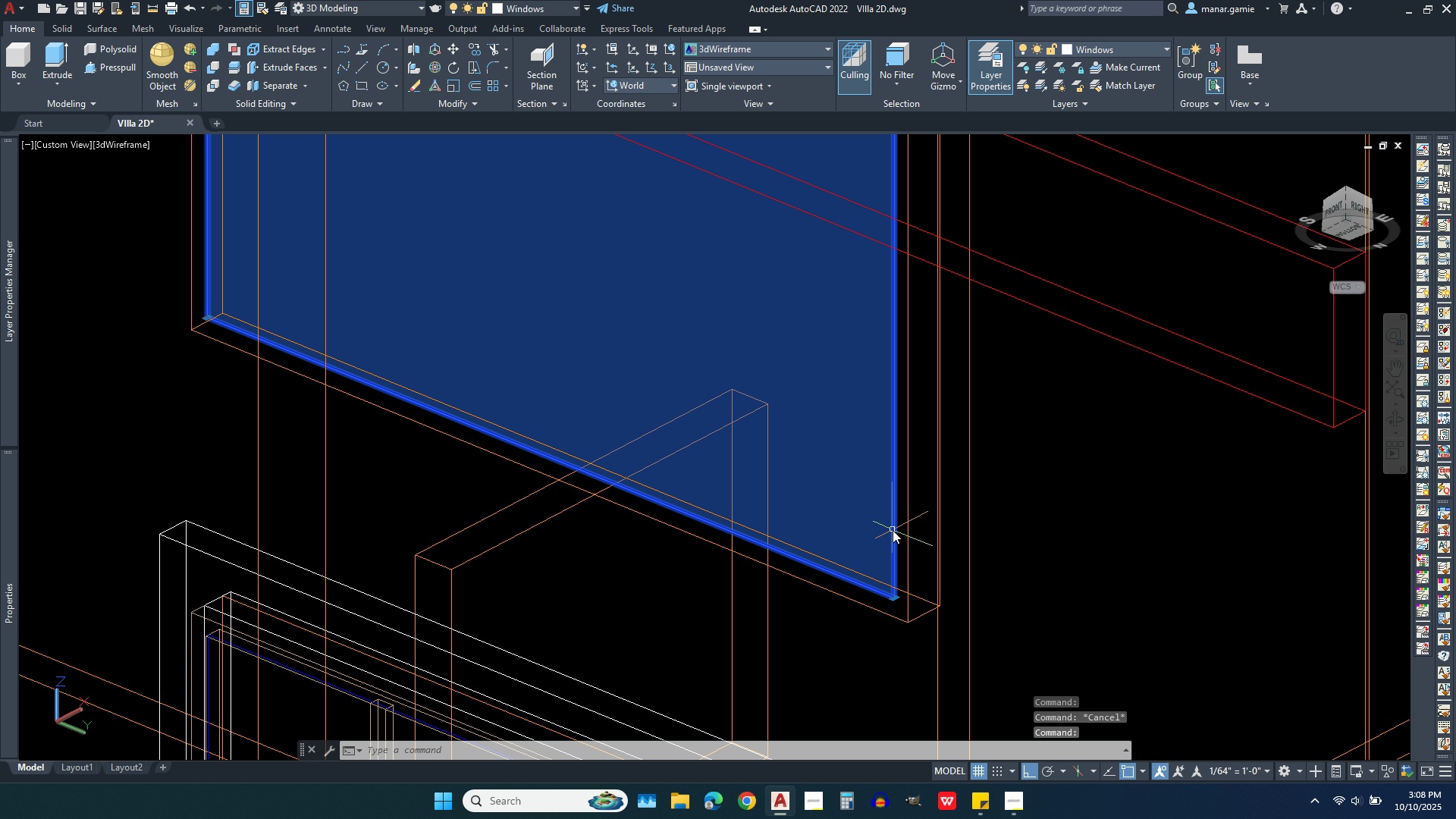 
key(Delete)
 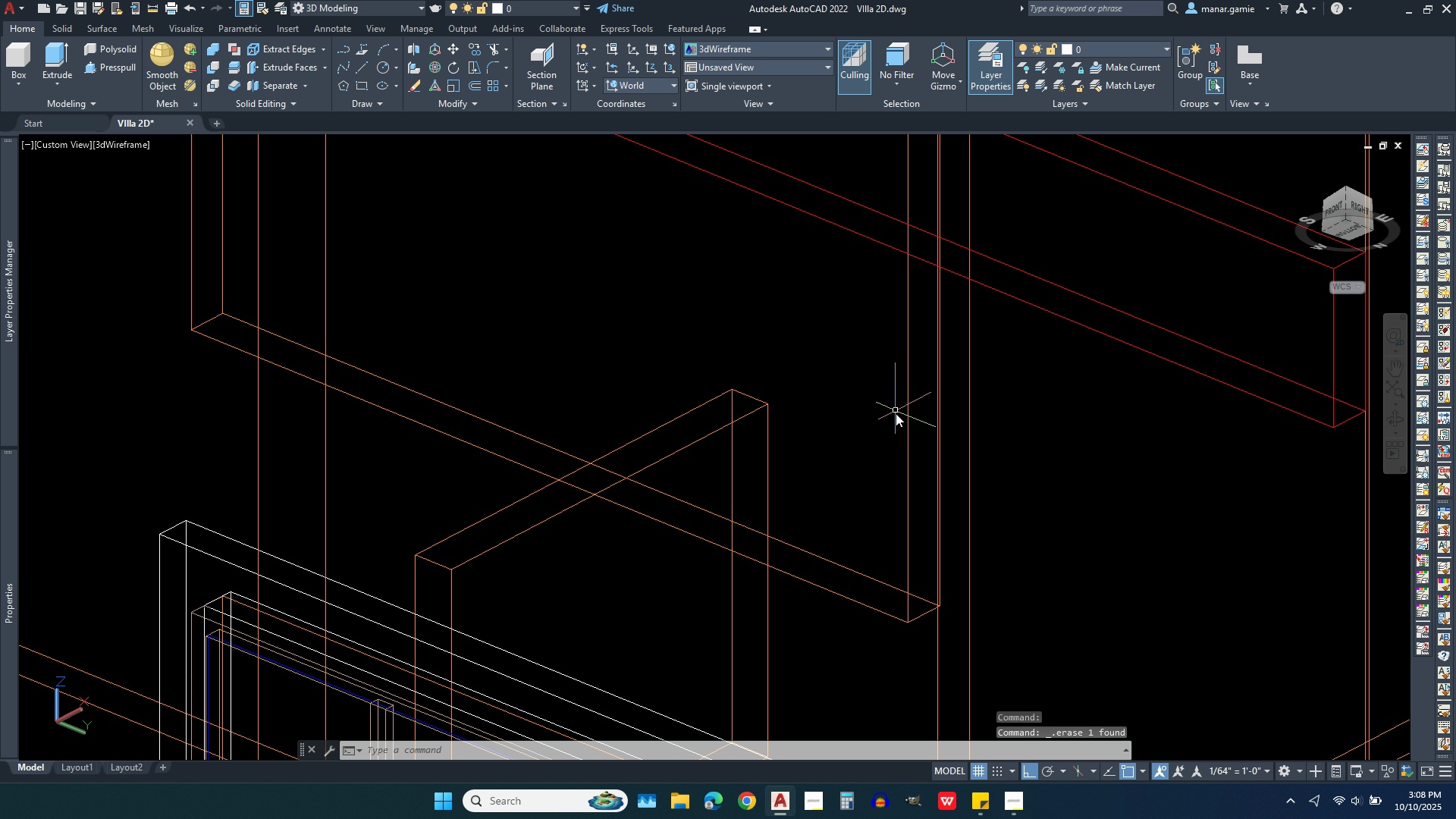 
scroll: coordinate [861, 432], scroll_direction: down, amount: 3.0
 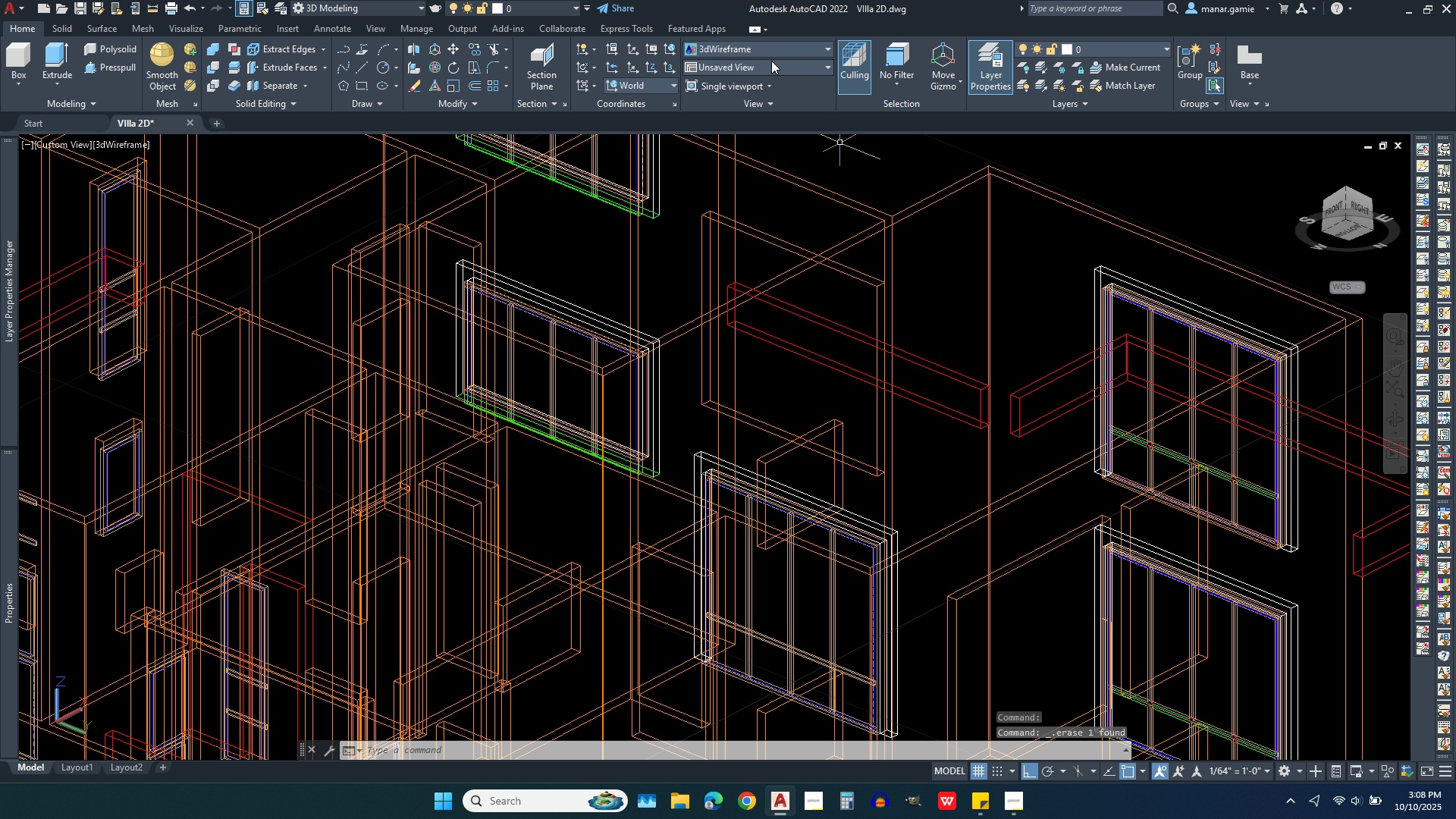 
left_click([774, 50])
 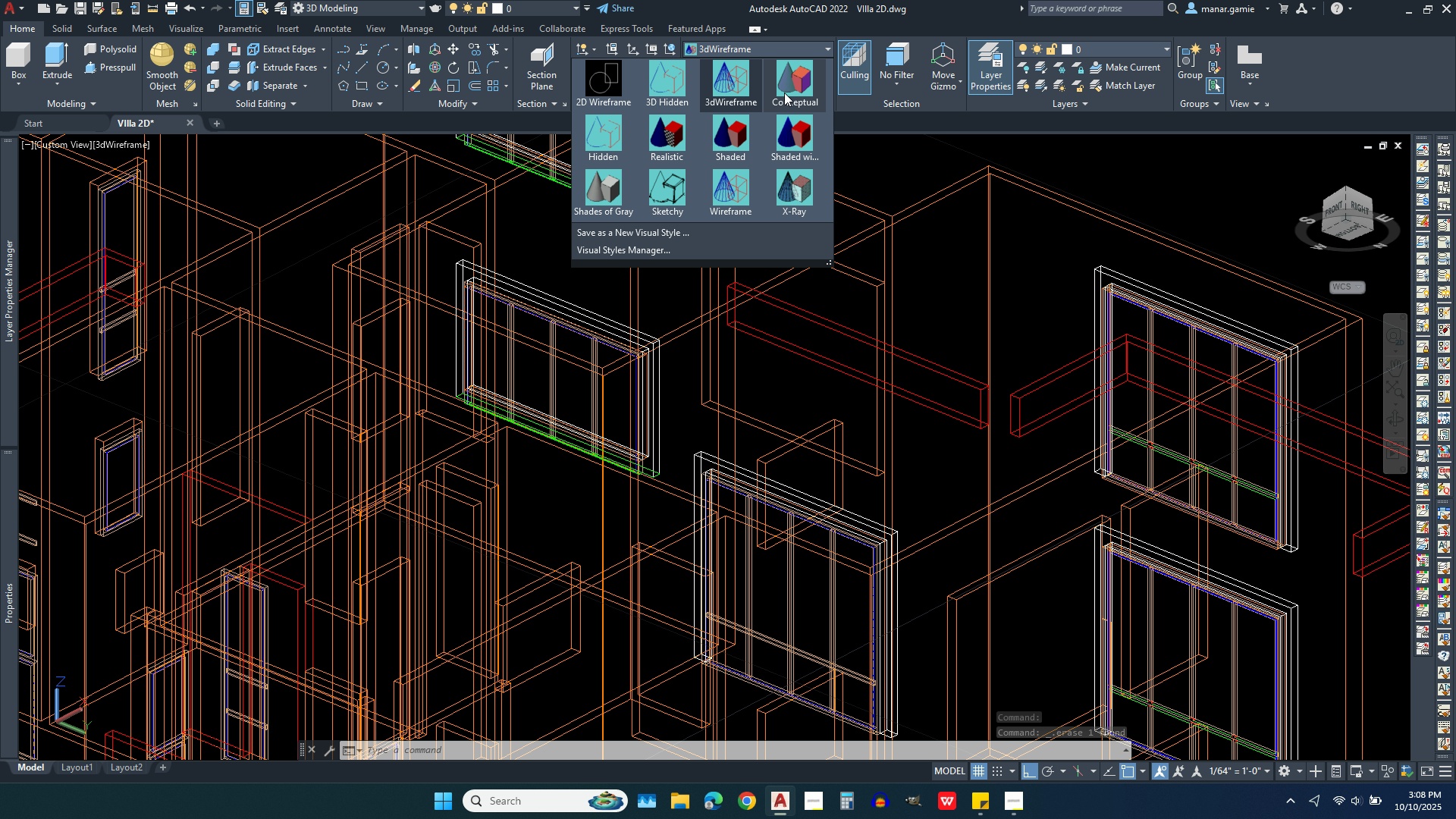 
left_click([784, 93])
 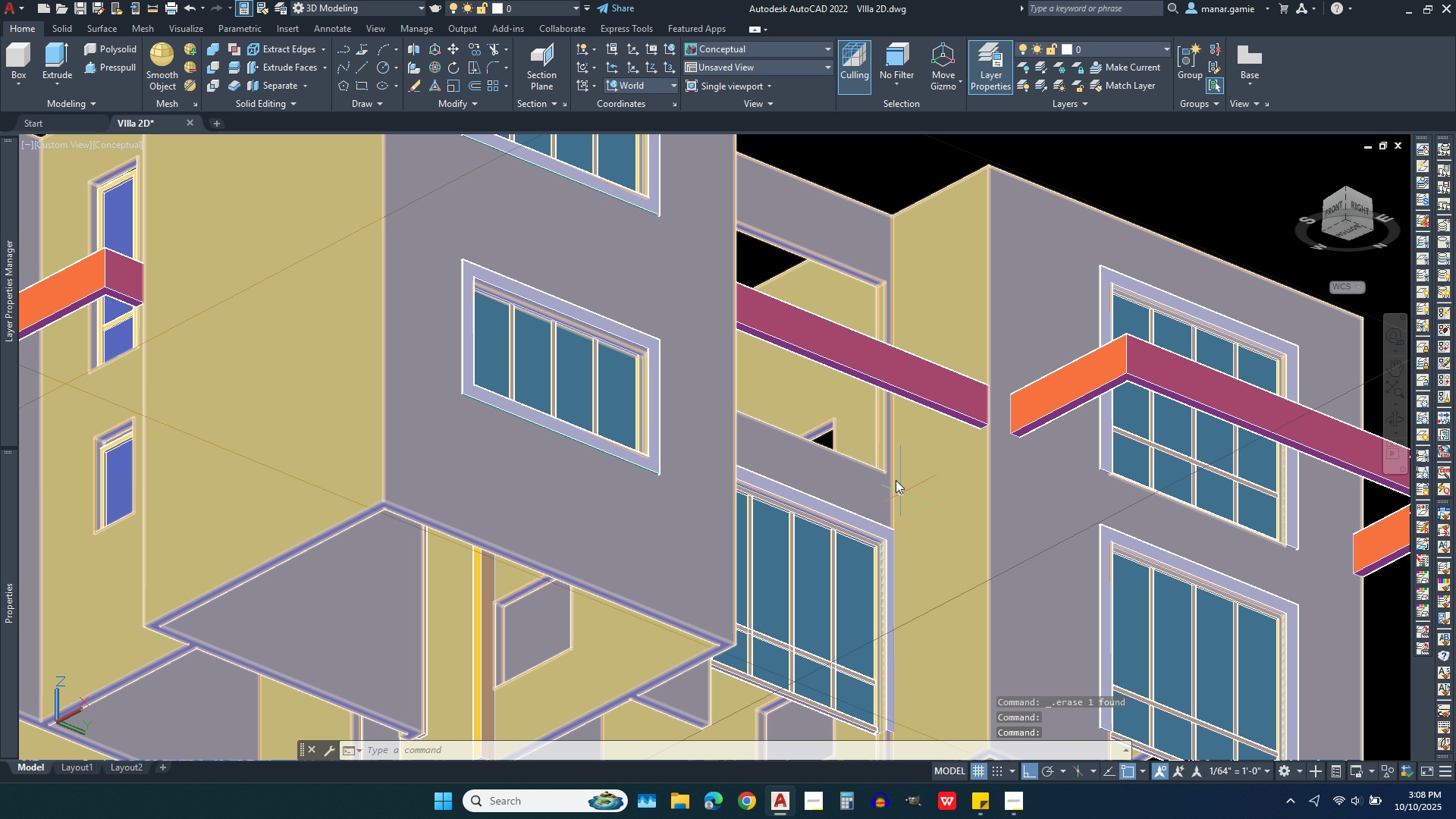 
scroll: coordinate [883, 438], scroll_direction: up, amount: 3.0
 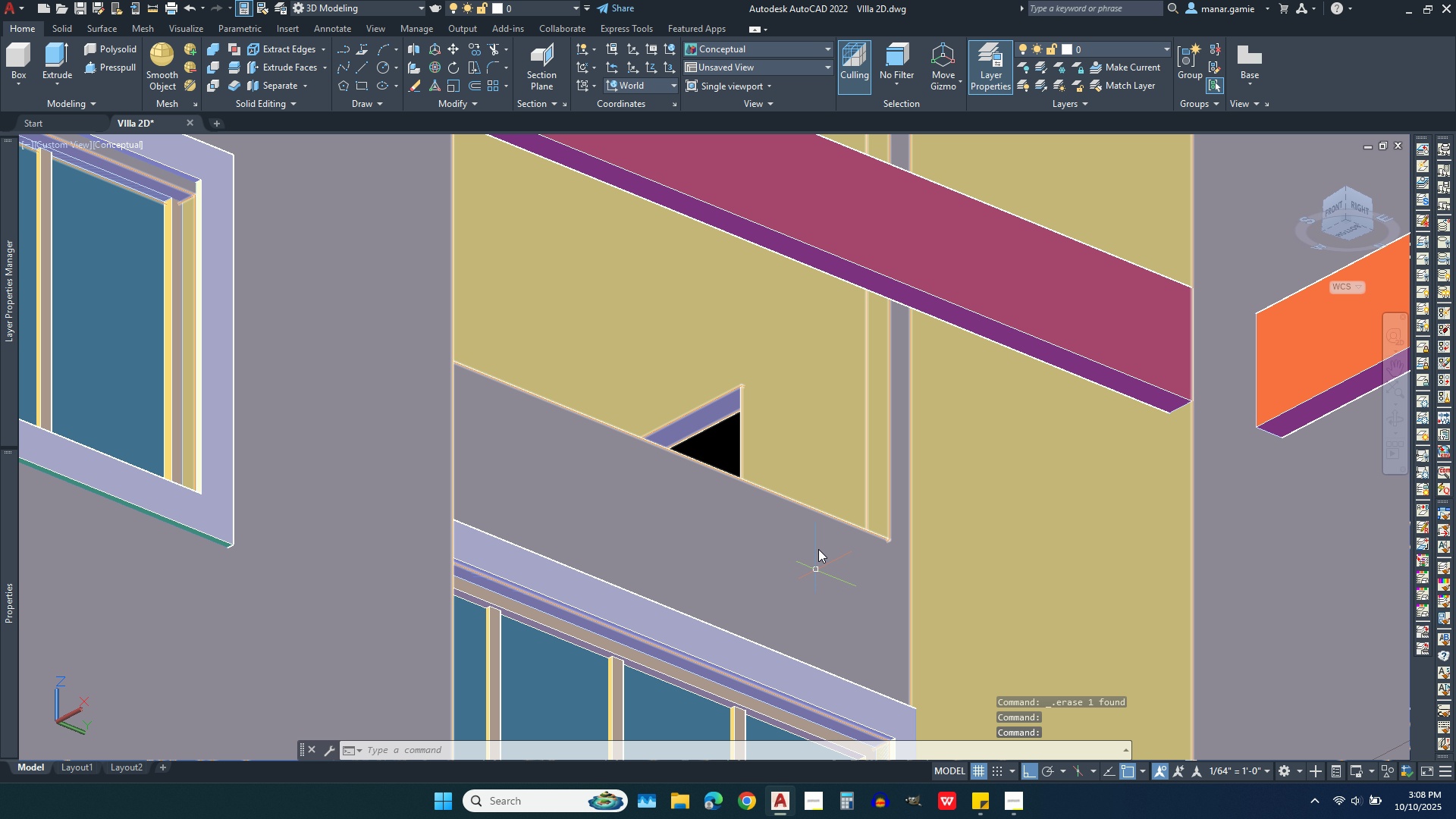 
scroll: coordinate [811, 390], scroll_direction: down, amount: 2.0
 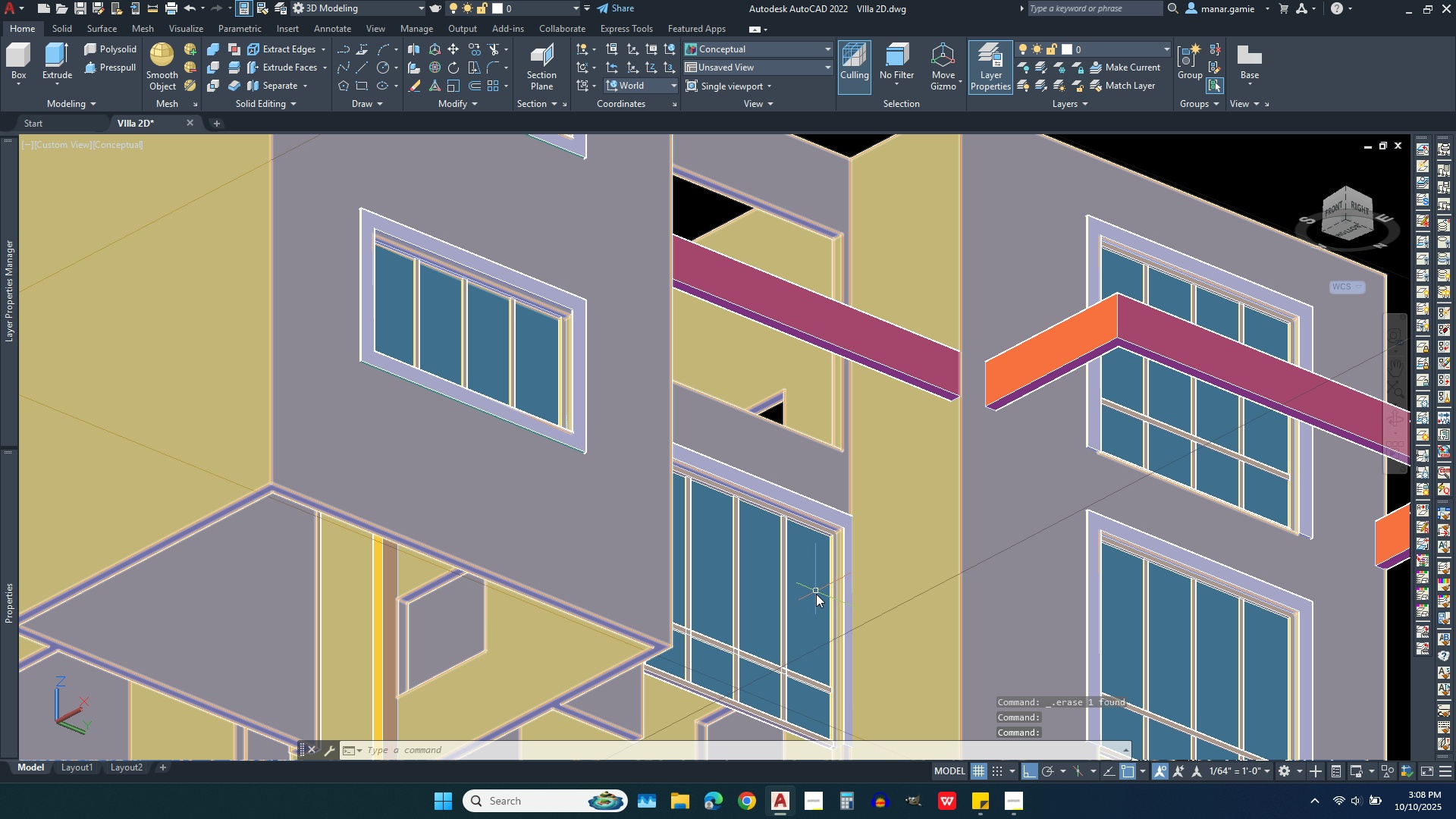 
scroll: coordinate [816, 597], scroll_direction: up, amount: 3.0
 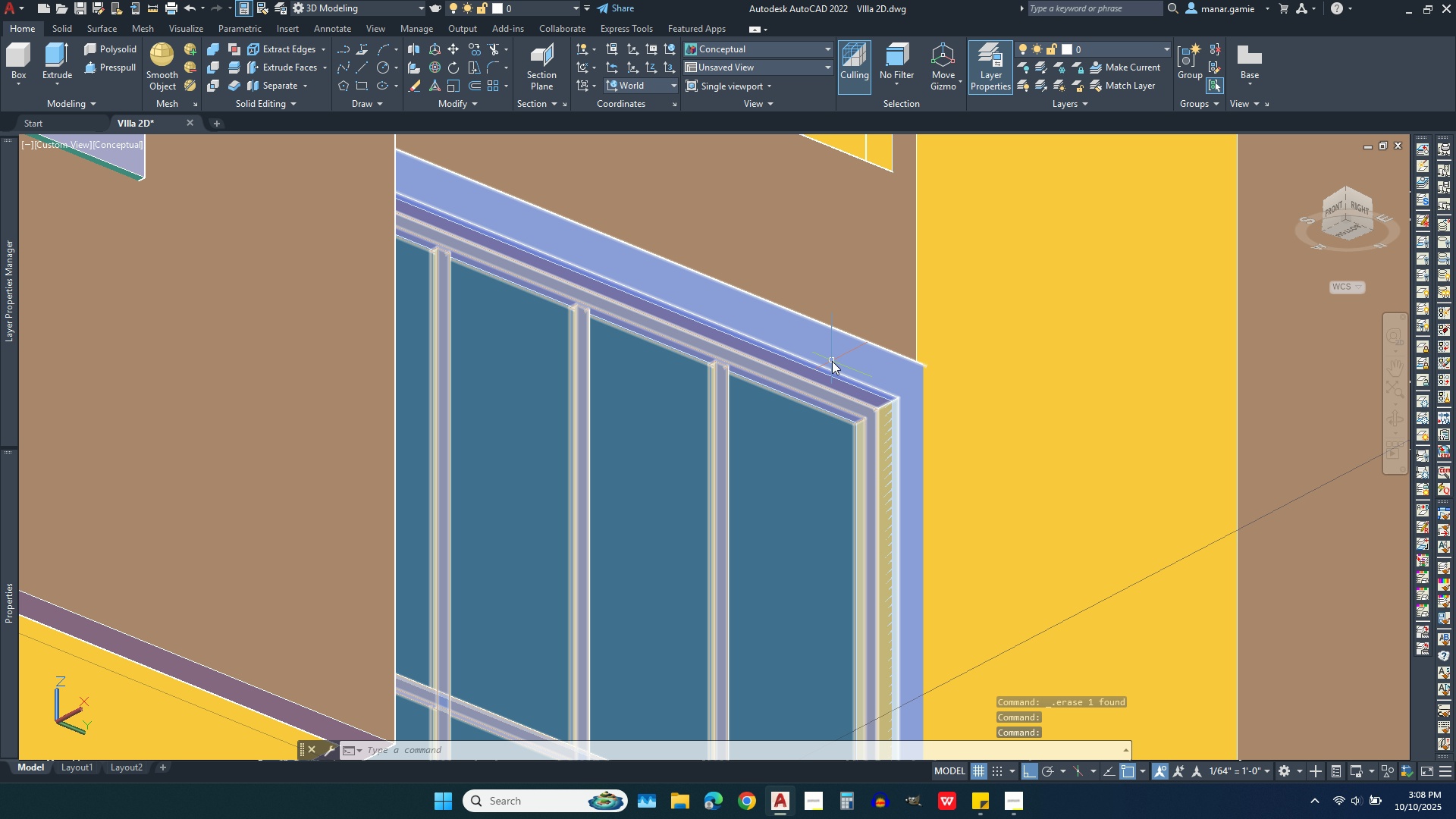 
left_click([832, 361])
 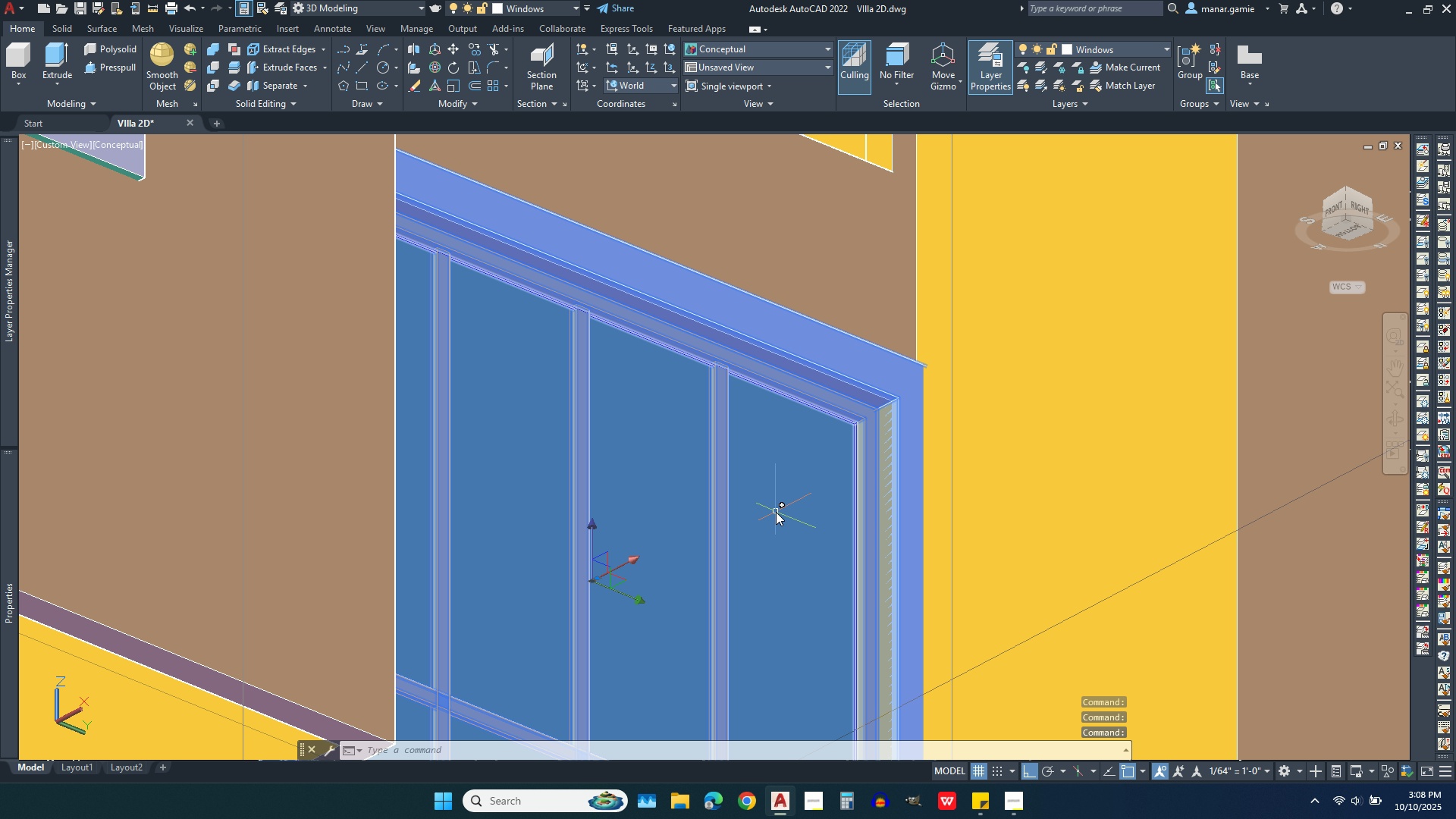 
scroll: coordinate [800, 485], scroll_direction: down, amount: 2.0
 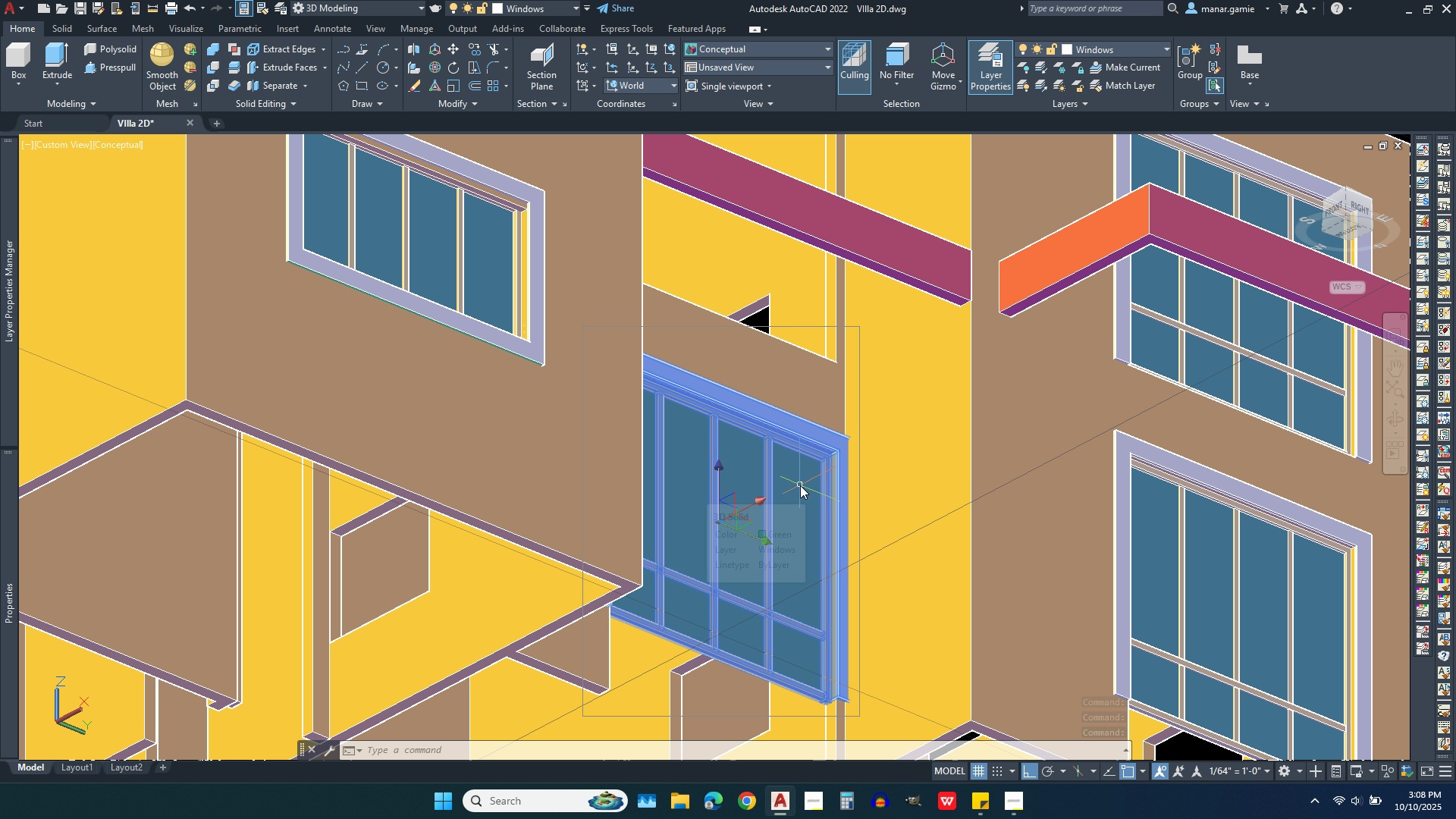 
key(Delete)
 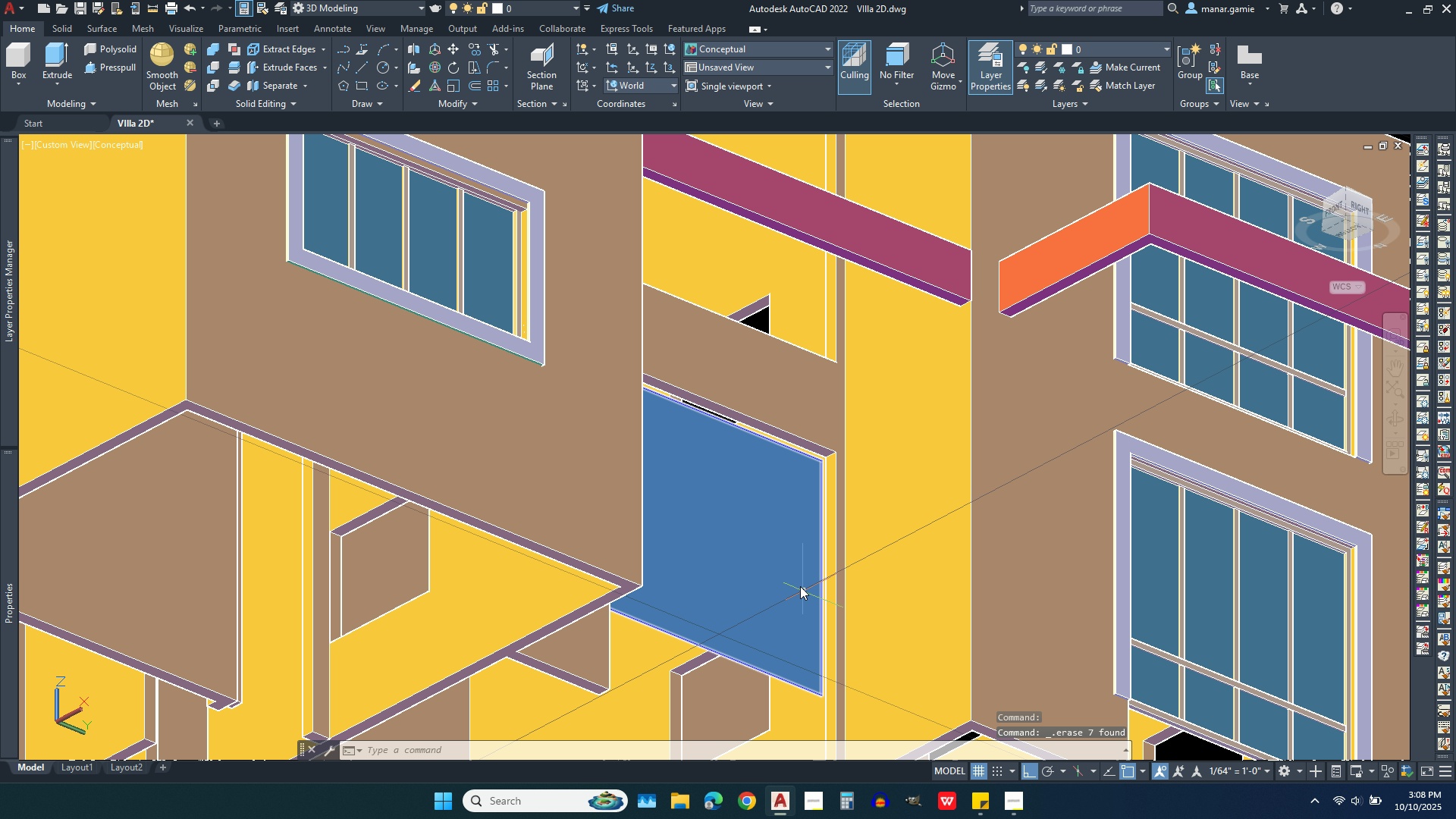 
left_click([768, 531])
 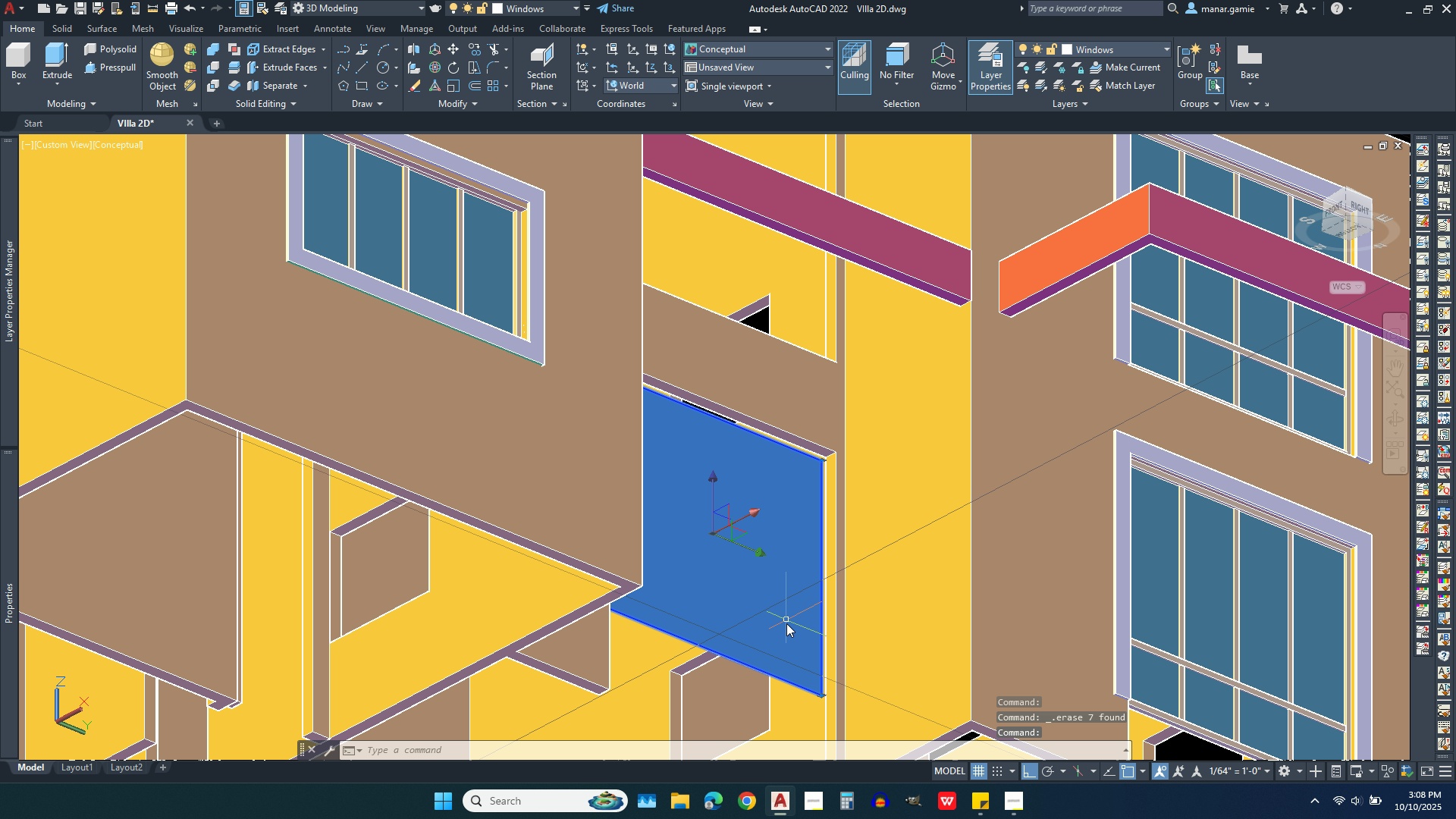 
key(Delete)
 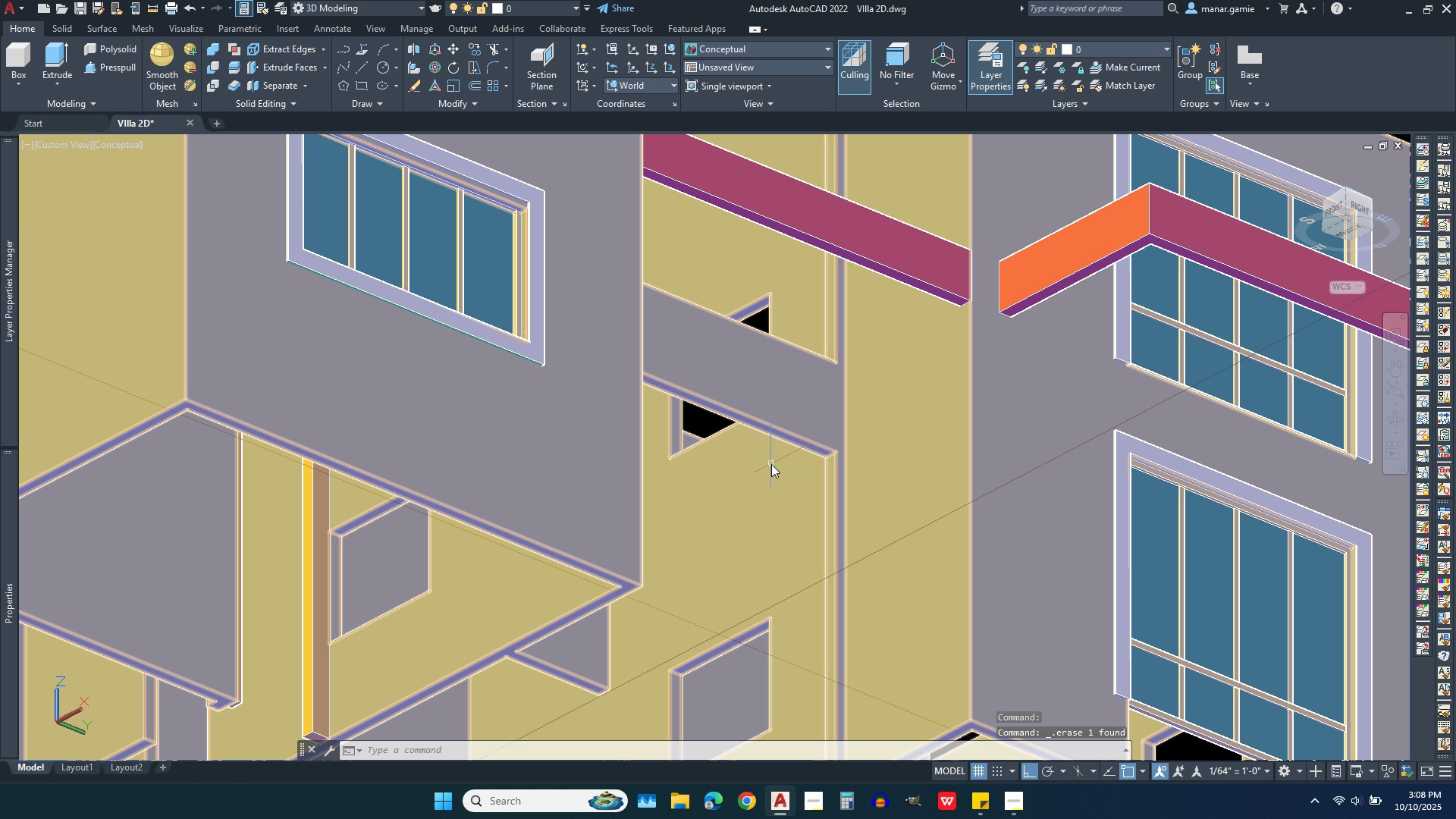 
scroll: coordinate [771, 464], scroll_direction: down, amount: 1.0
 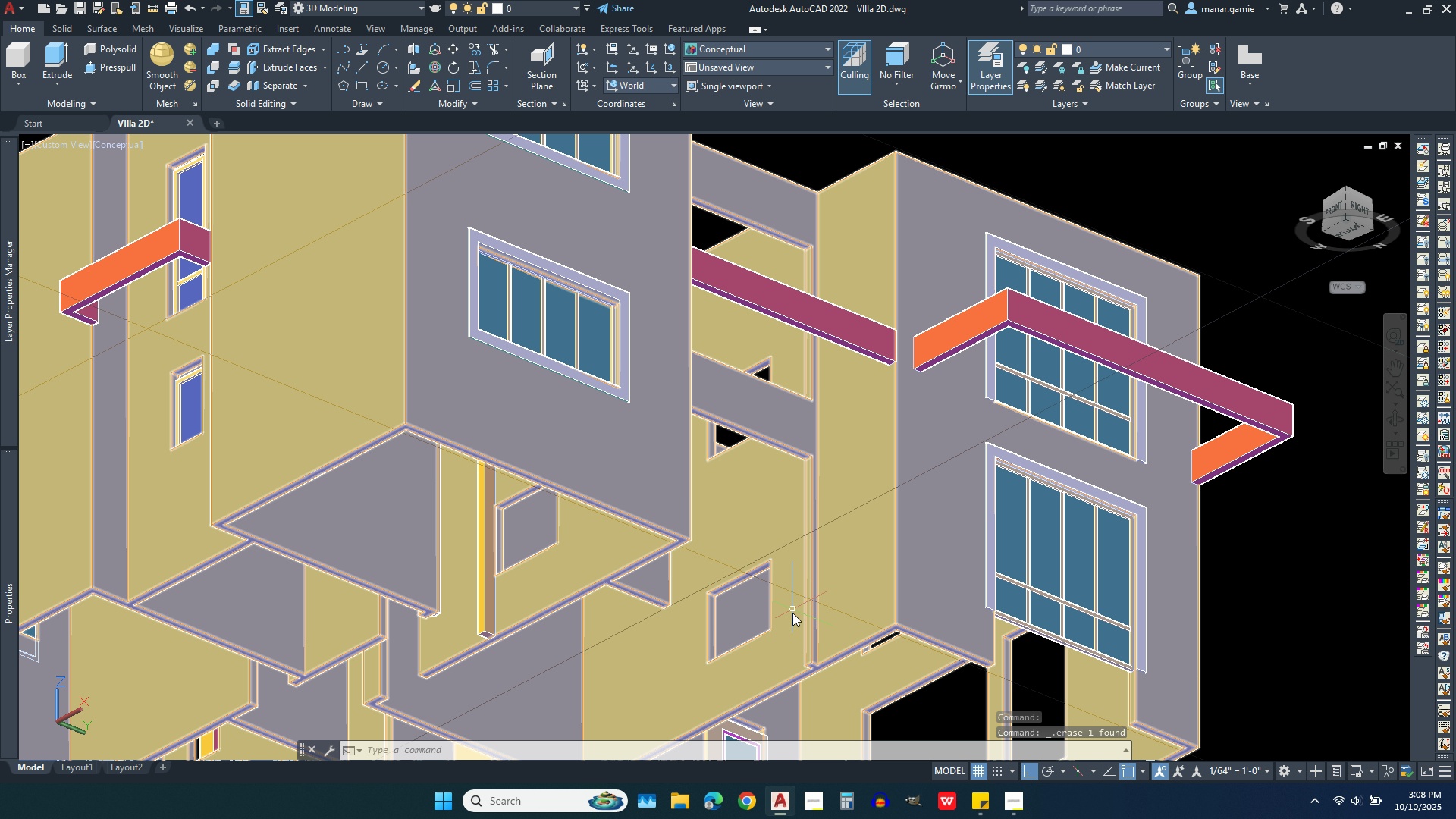 
scroll: coordinate [795, 592], scroll_direction: up, amount: 3.0
 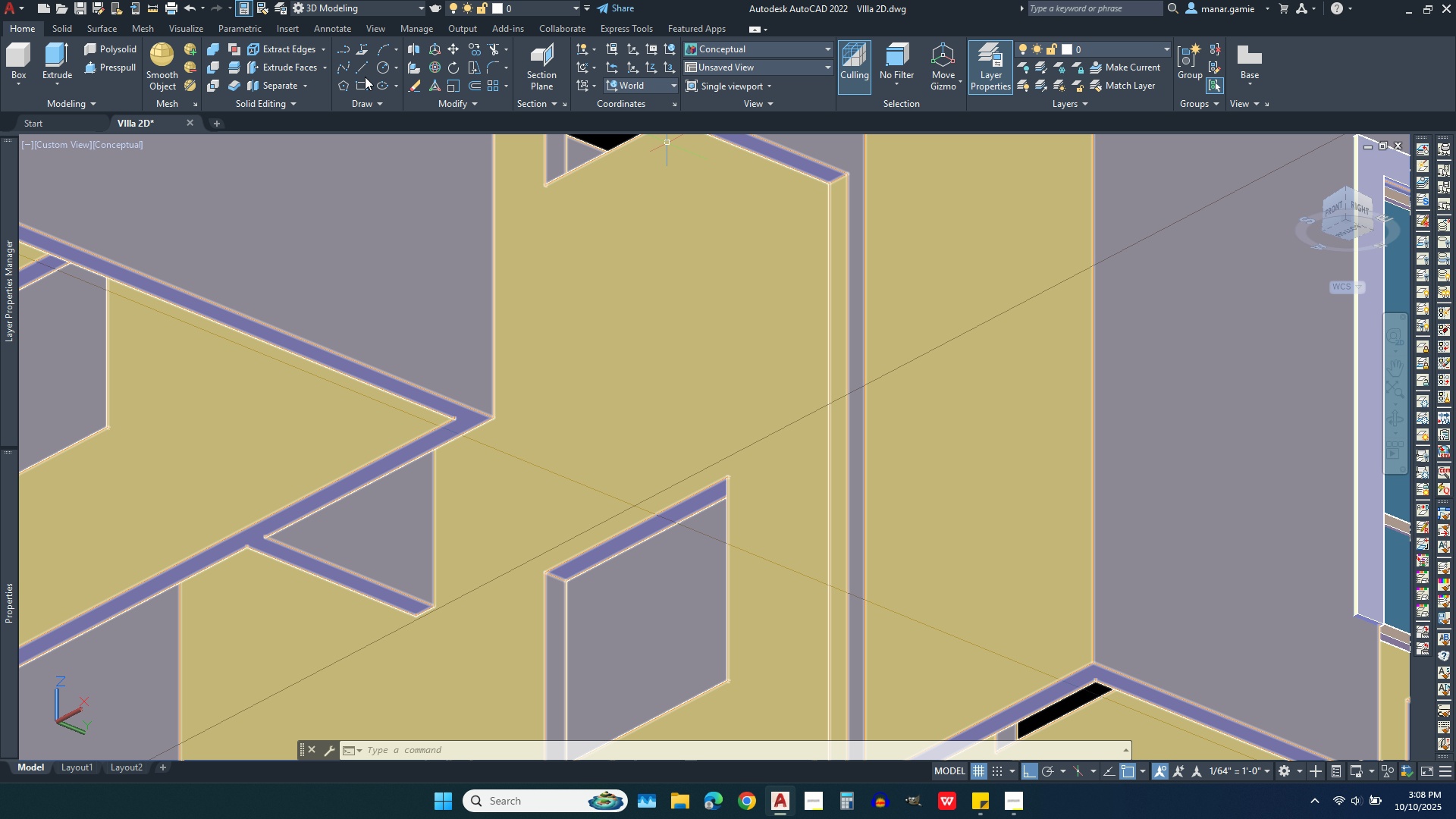 
left_click([359, 66])
 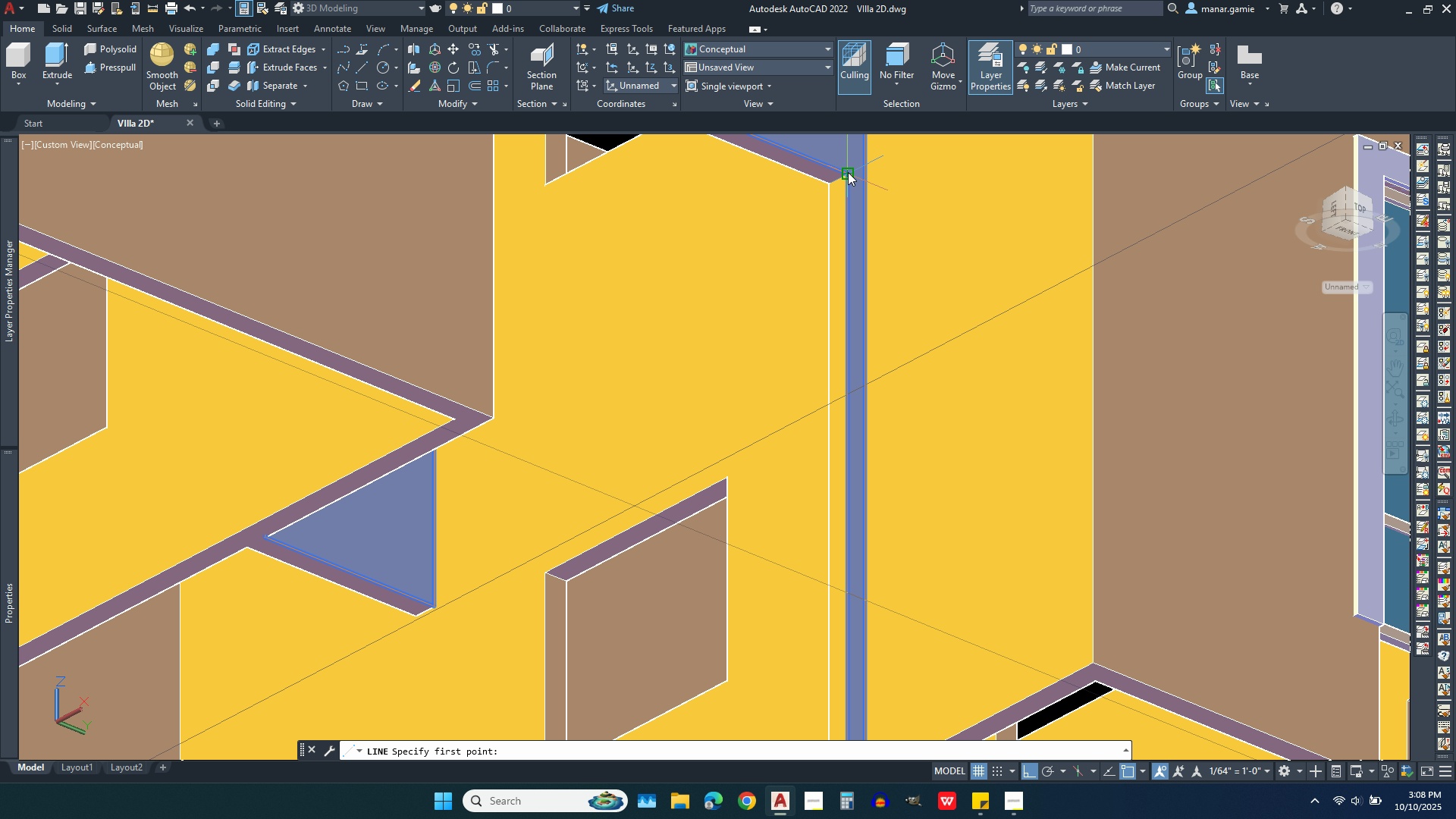 
left_click([848, 172])
 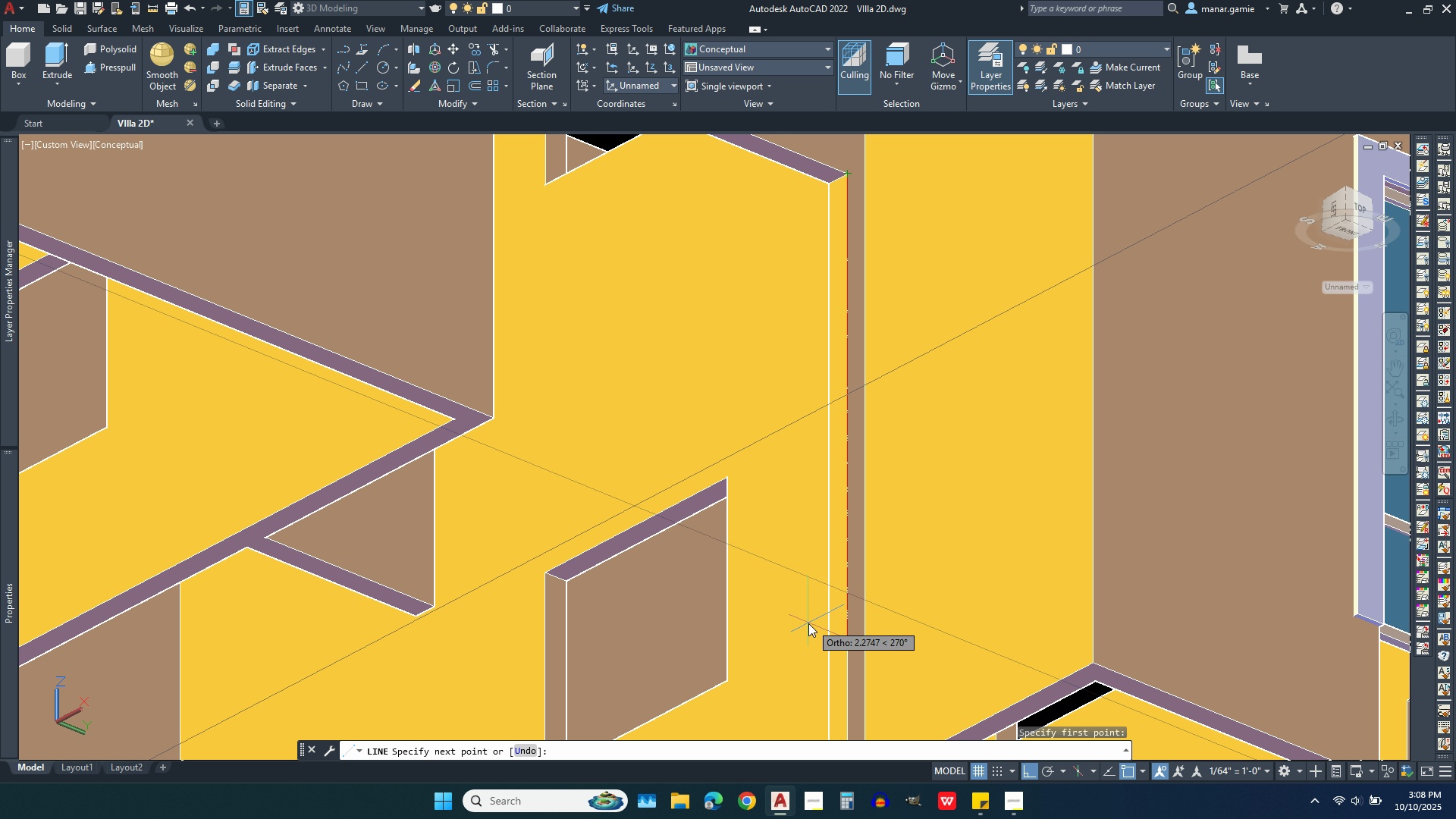 
scroll: coordinate [689, 595], scroll_direction: down, amount: 2.0
 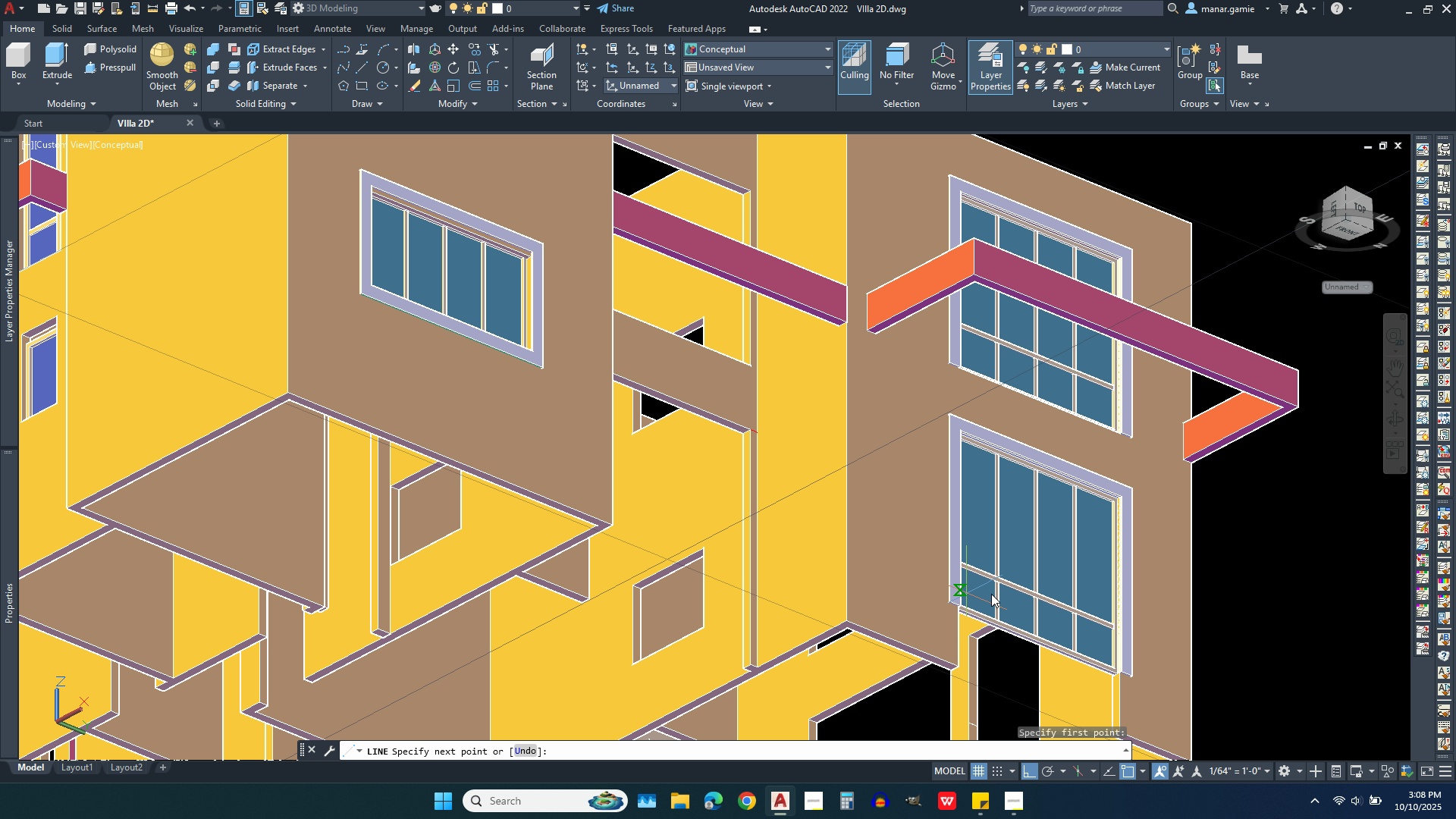 
scroll: coordinate [1134, 599], scroll_direction: up, amount: 1.0
 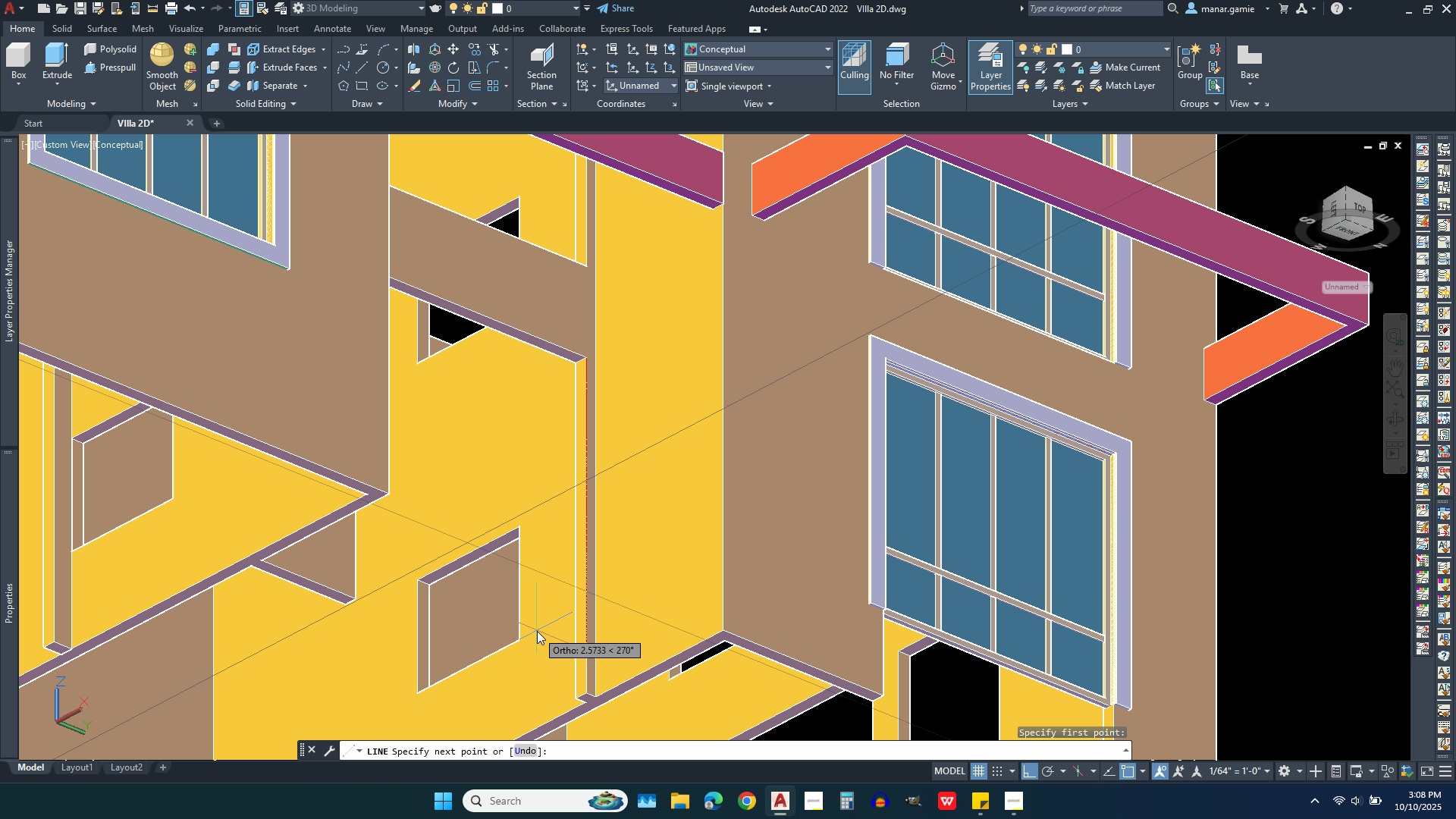 
wait(5.16)
 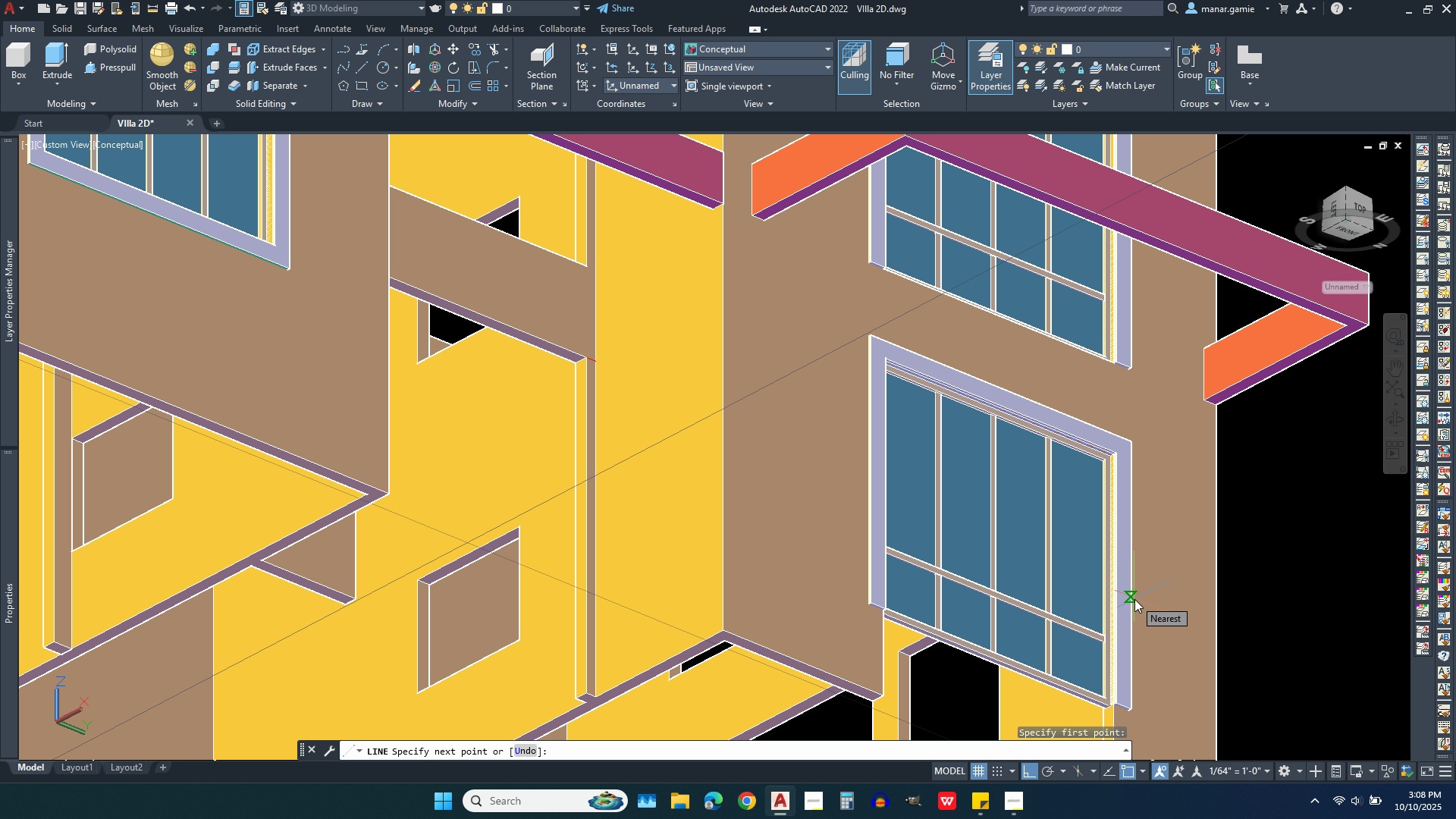 
key(2)
 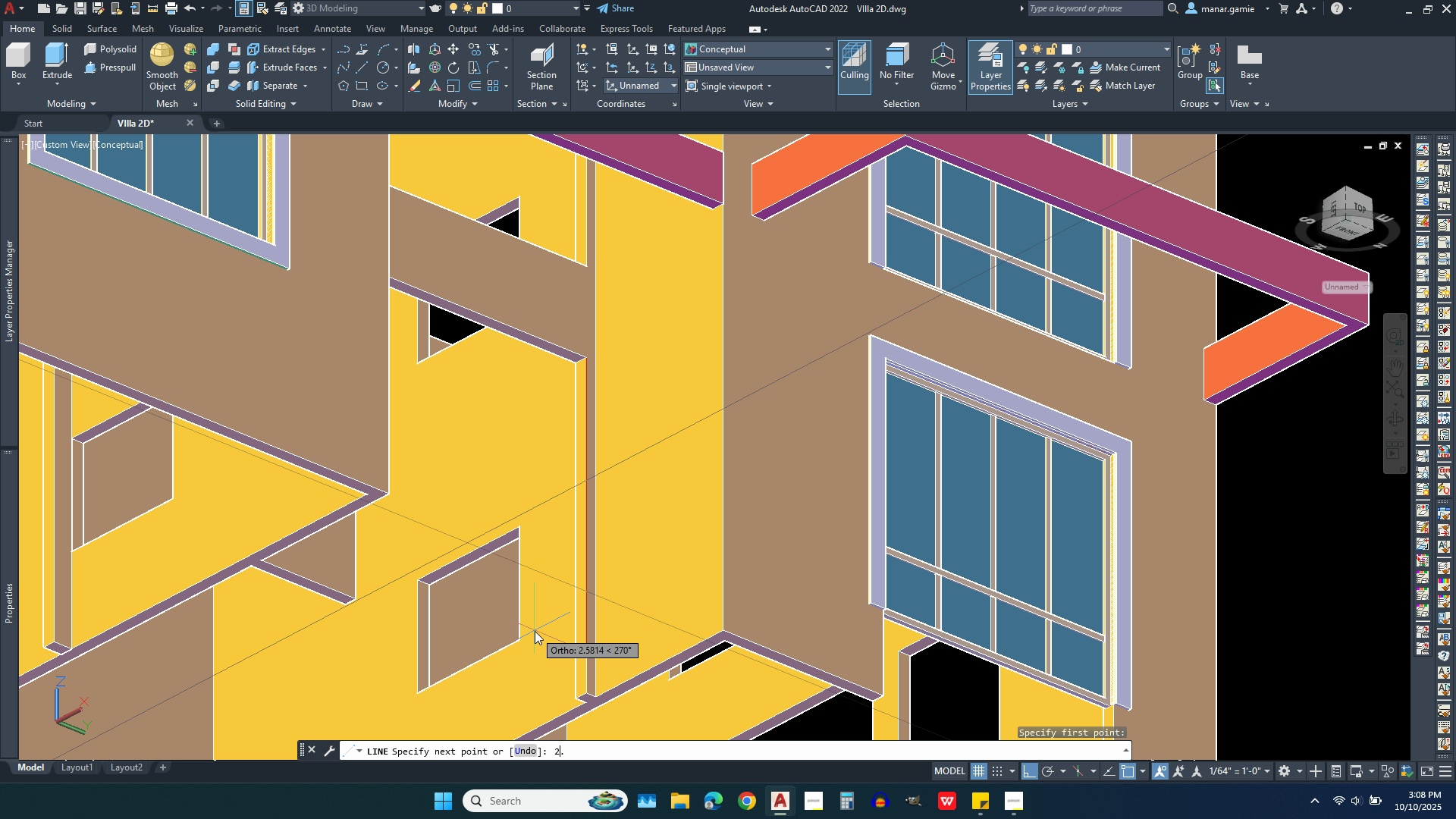 
key(Period)
 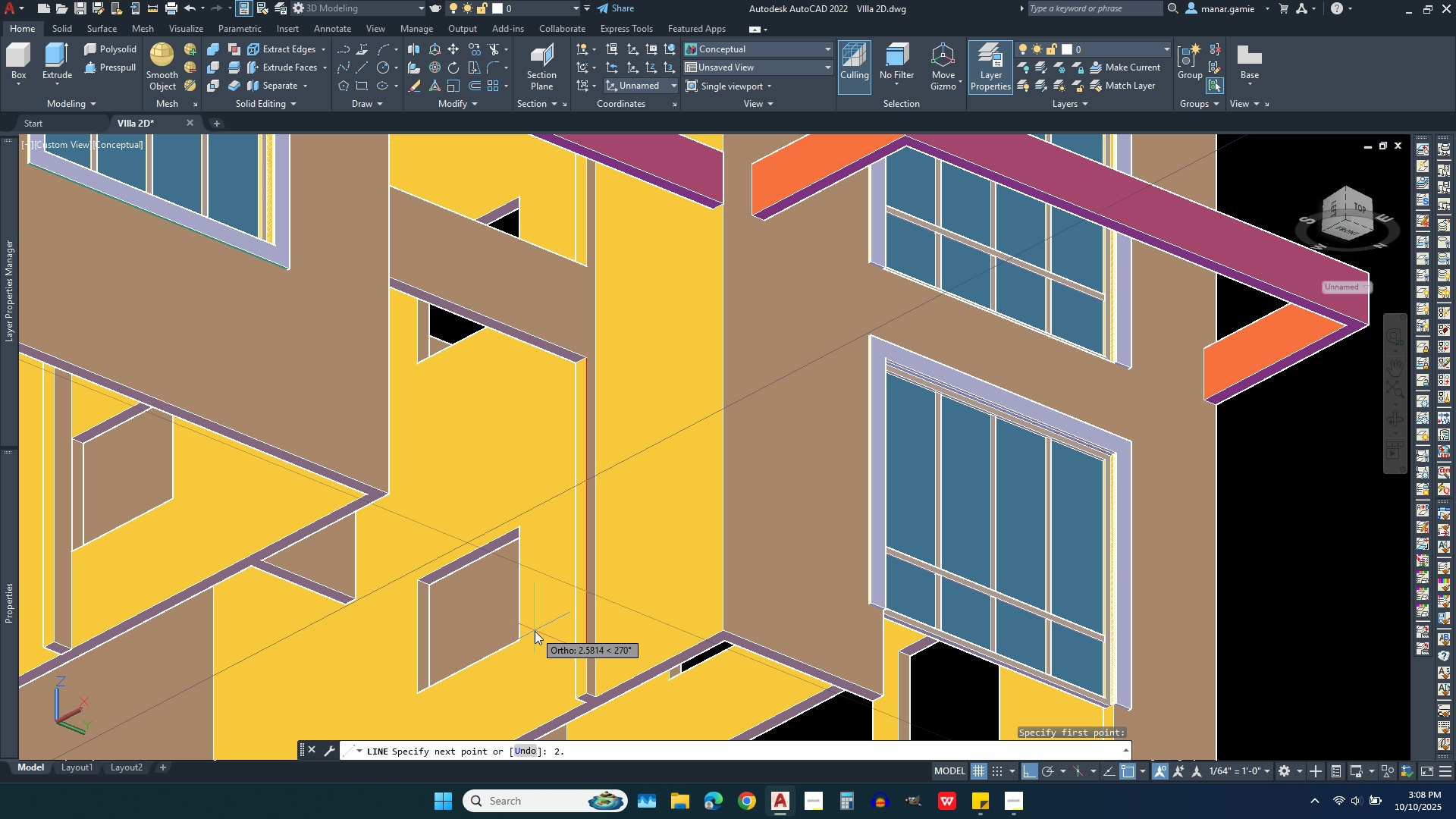 
key(4)
 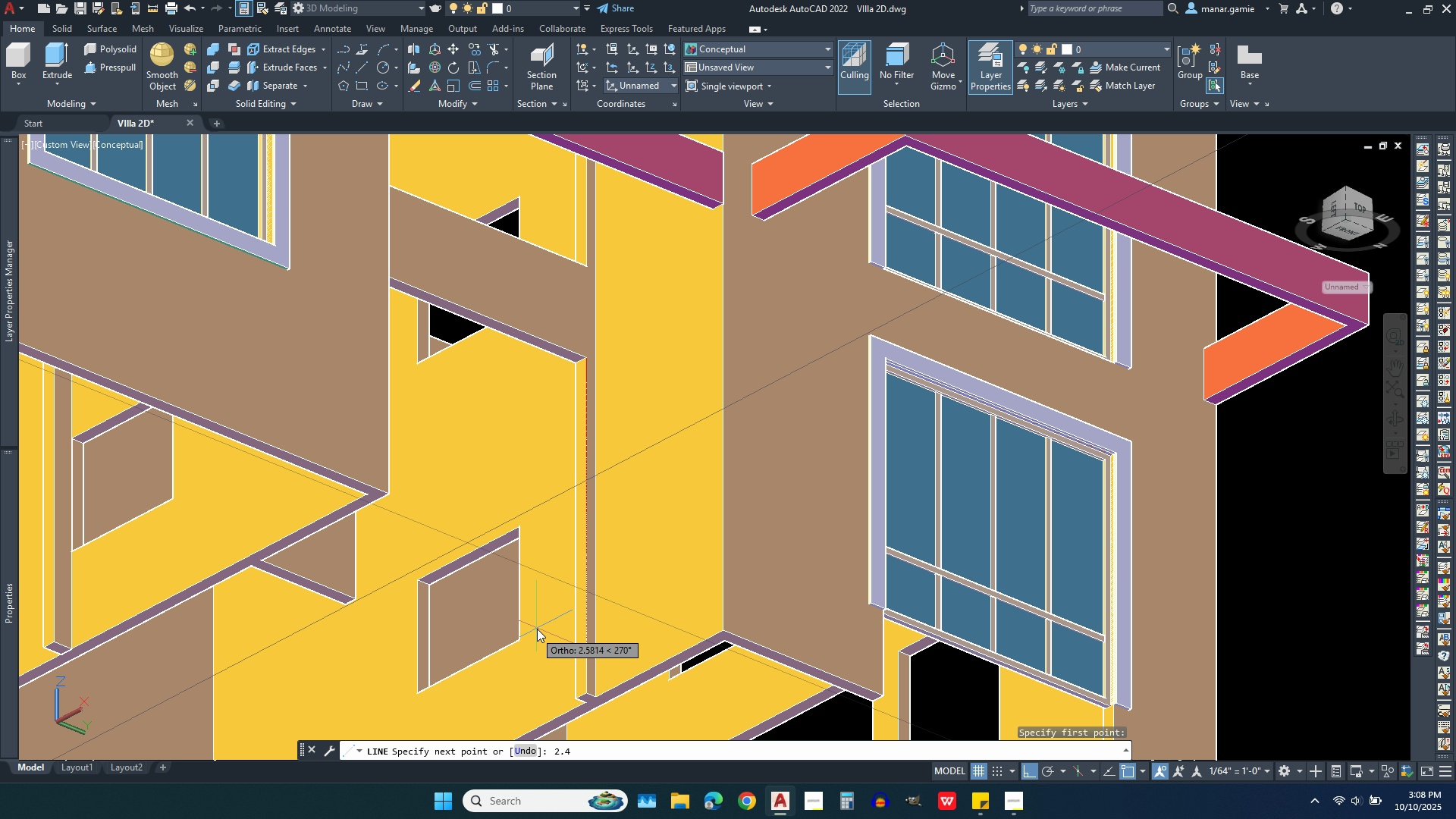 
key(Enter)
 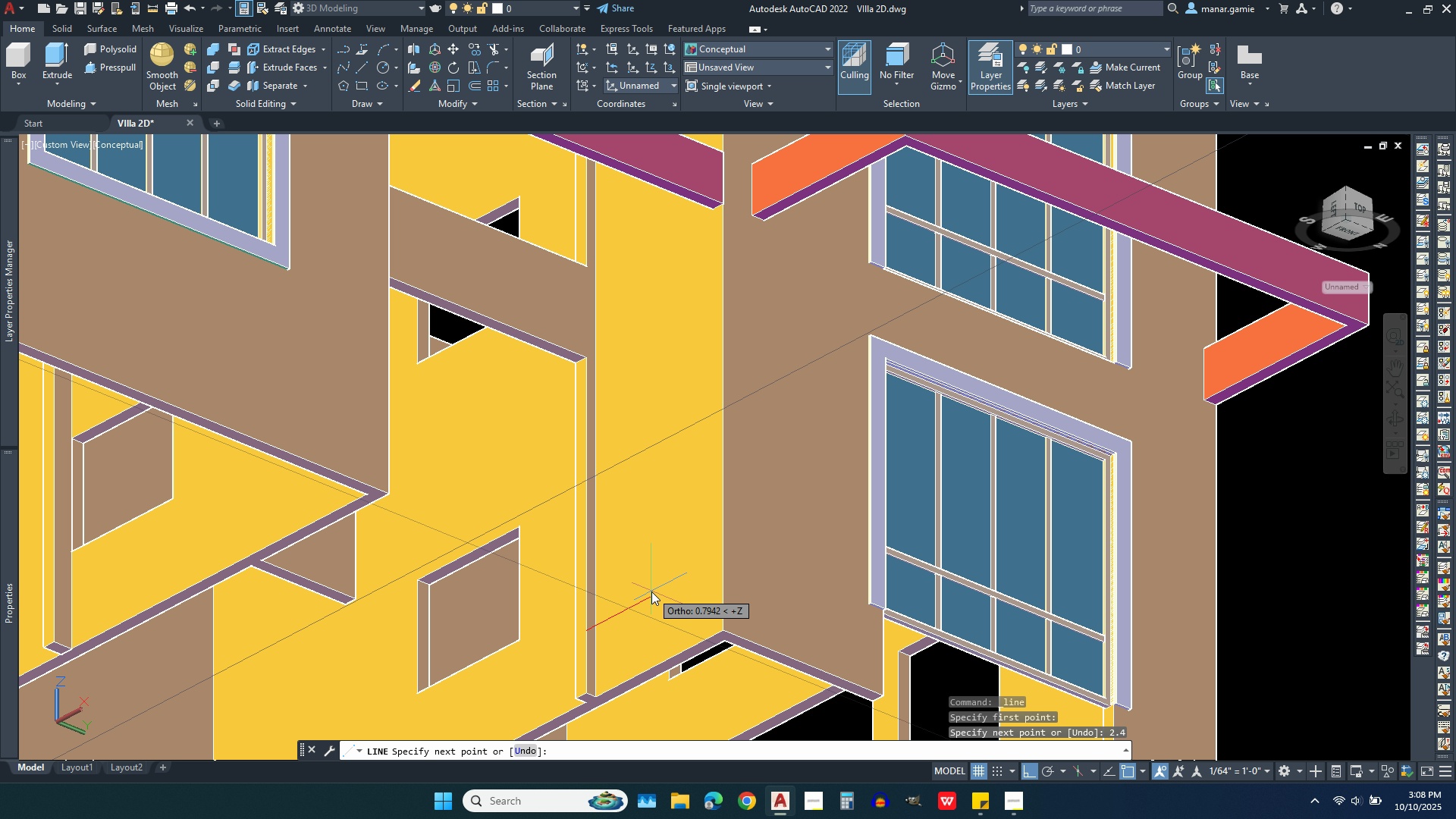 
left_click([651, 592])
 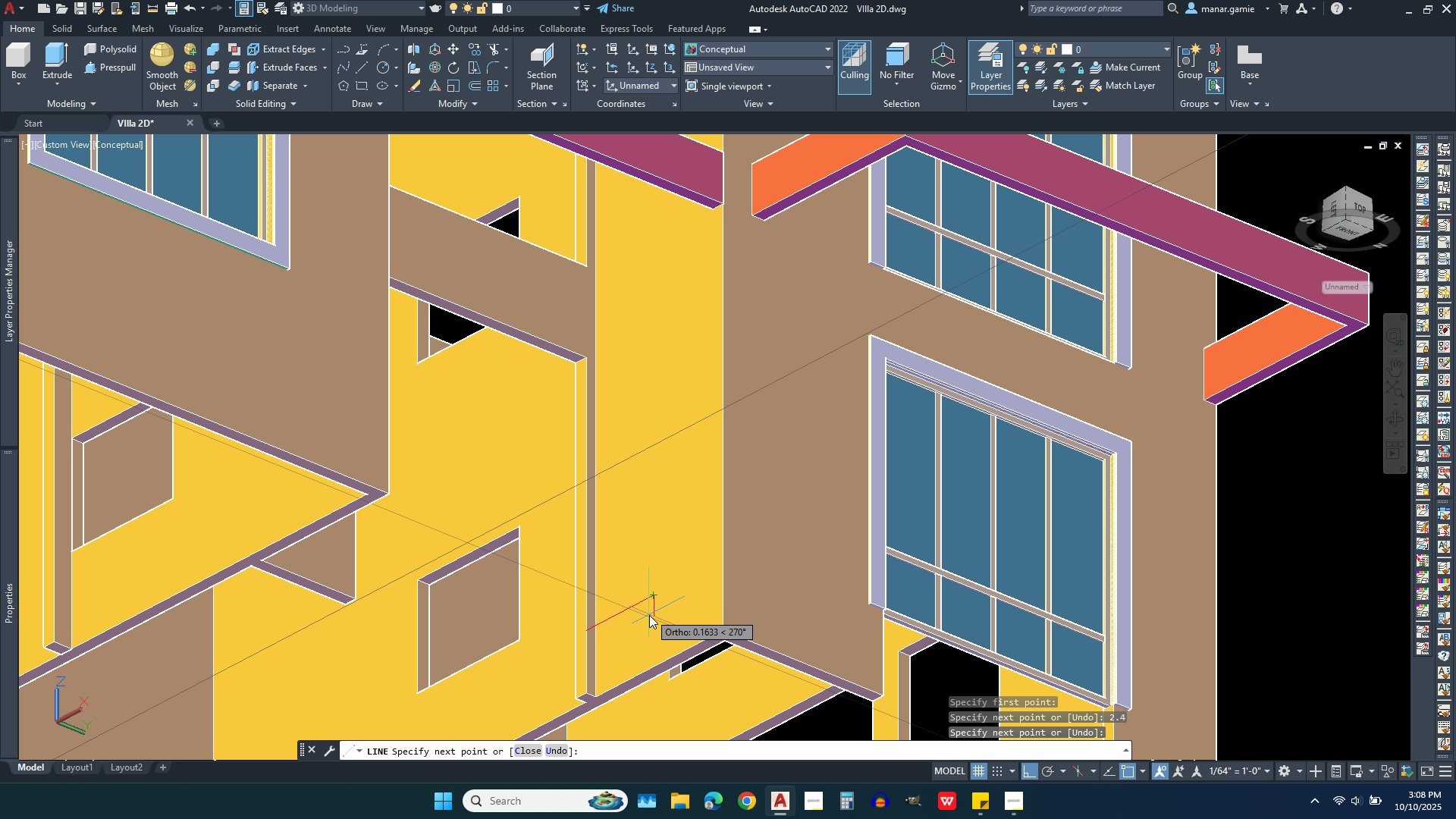 
right_click([649, 615])
 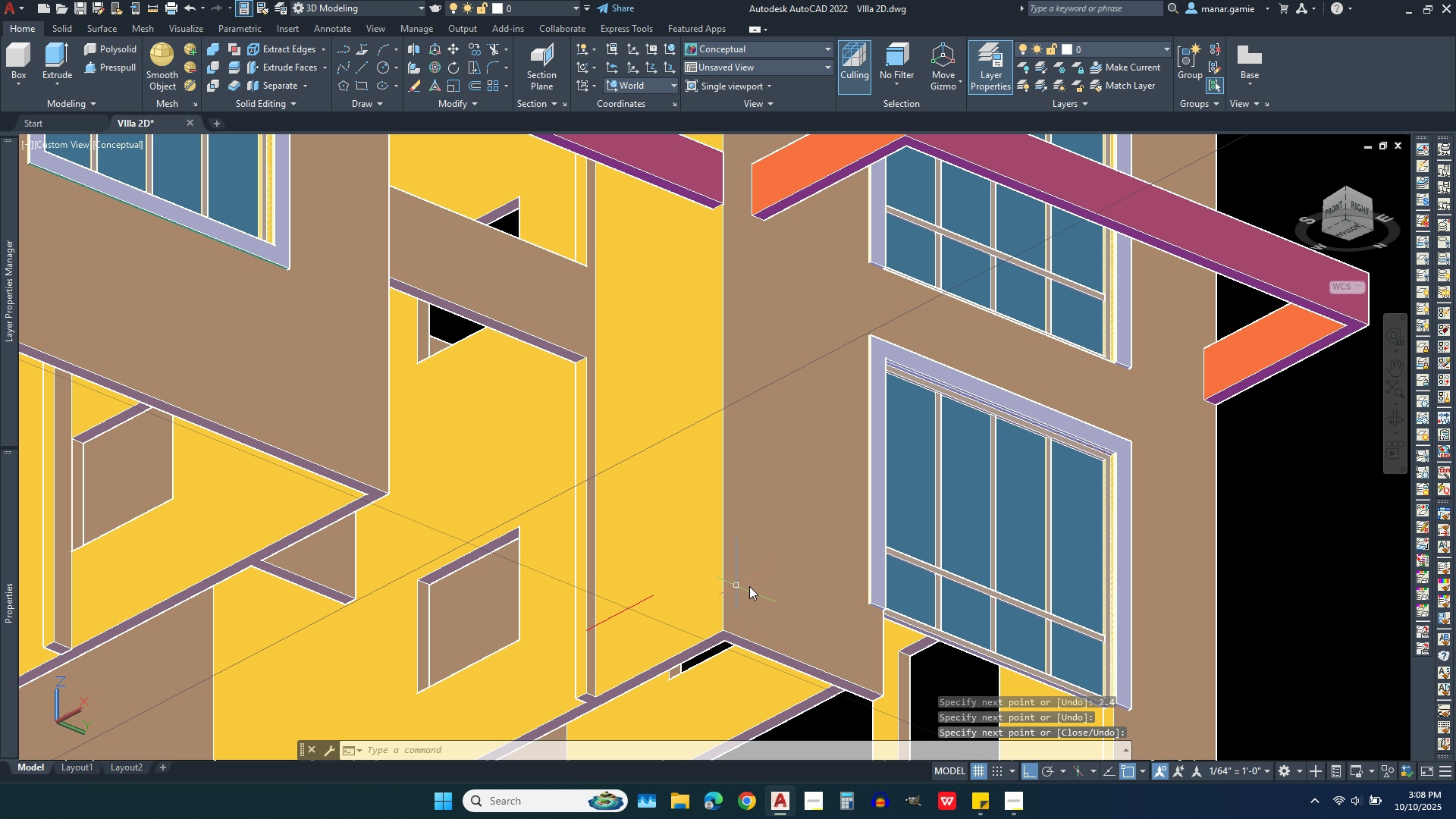 
scroll: coordinate [818, 592], scroll_direction: down, amount: 1.0
 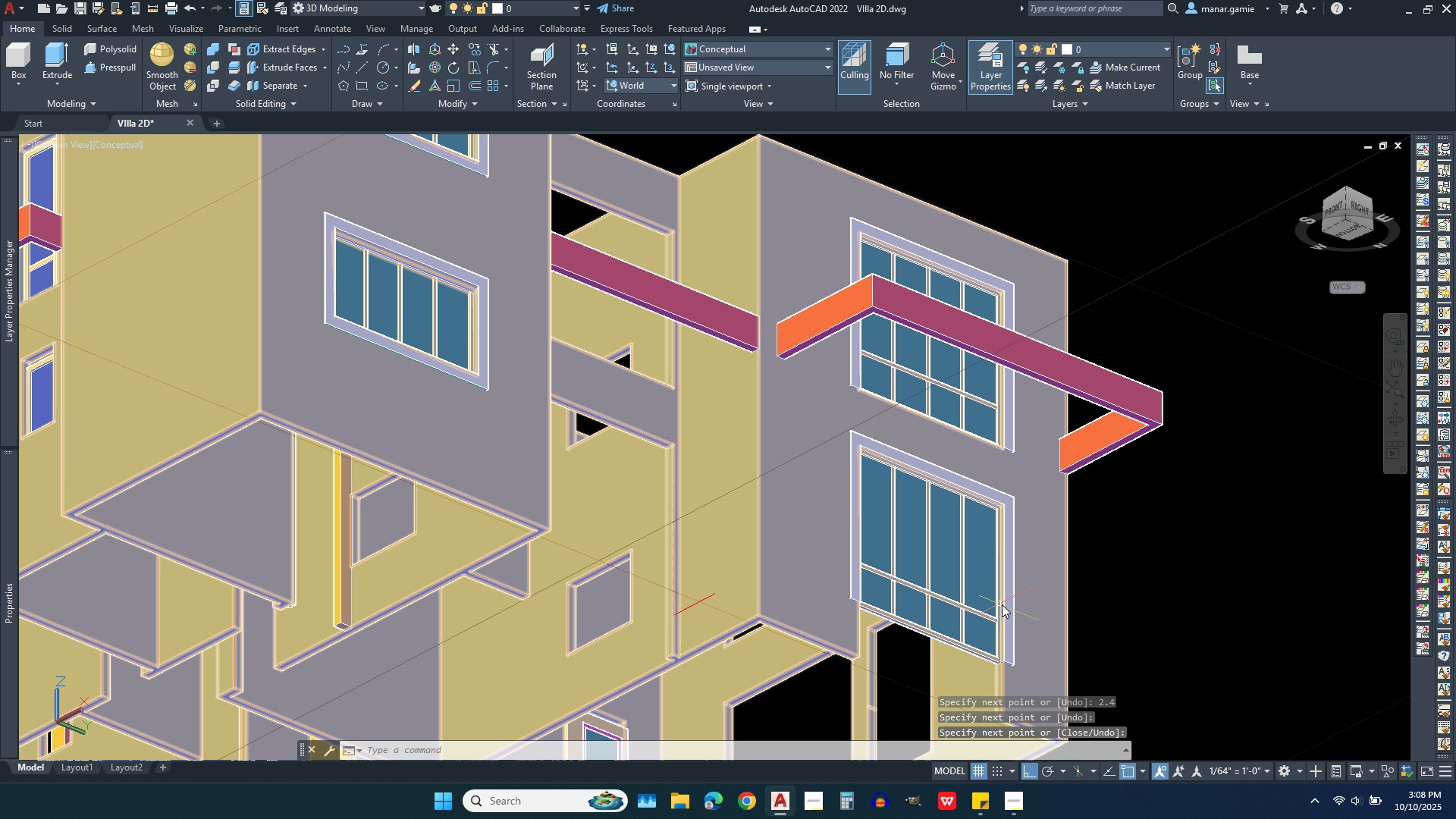 
scroll: coordinate [1012, 607], scroll_direction: up, amount: 4.0
 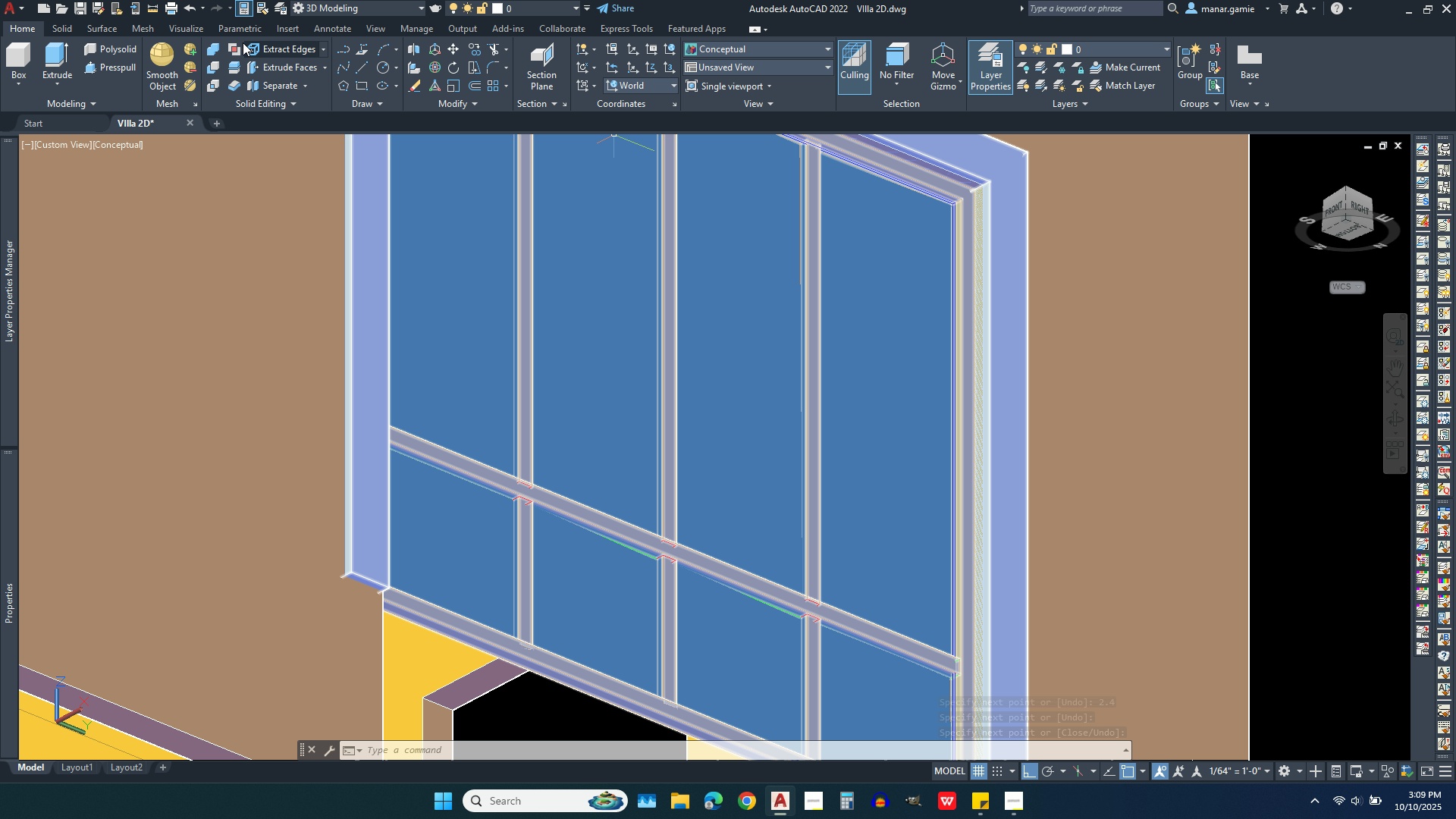 
left_click([152, 11])
 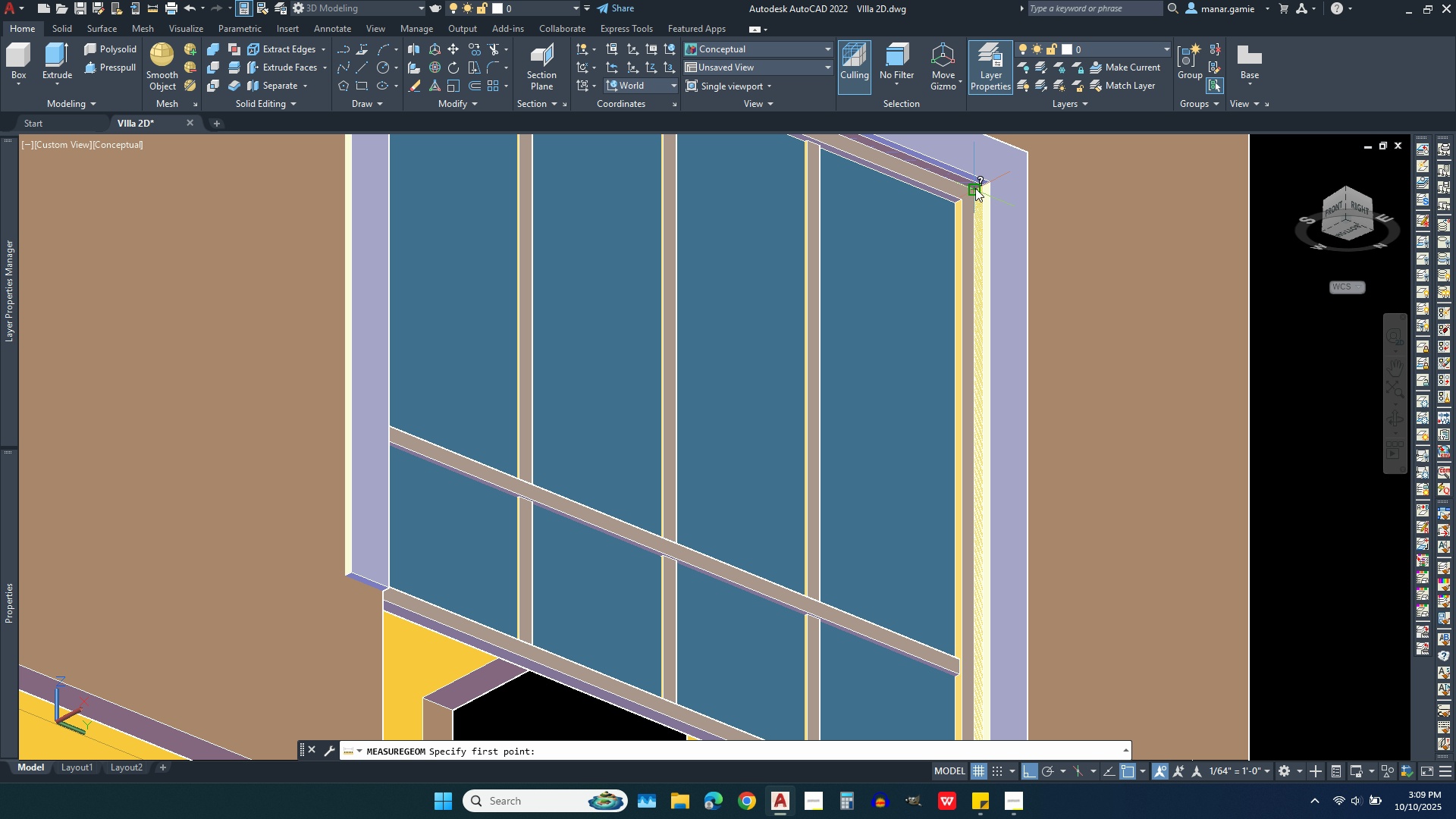 
left_click([981, 183])
 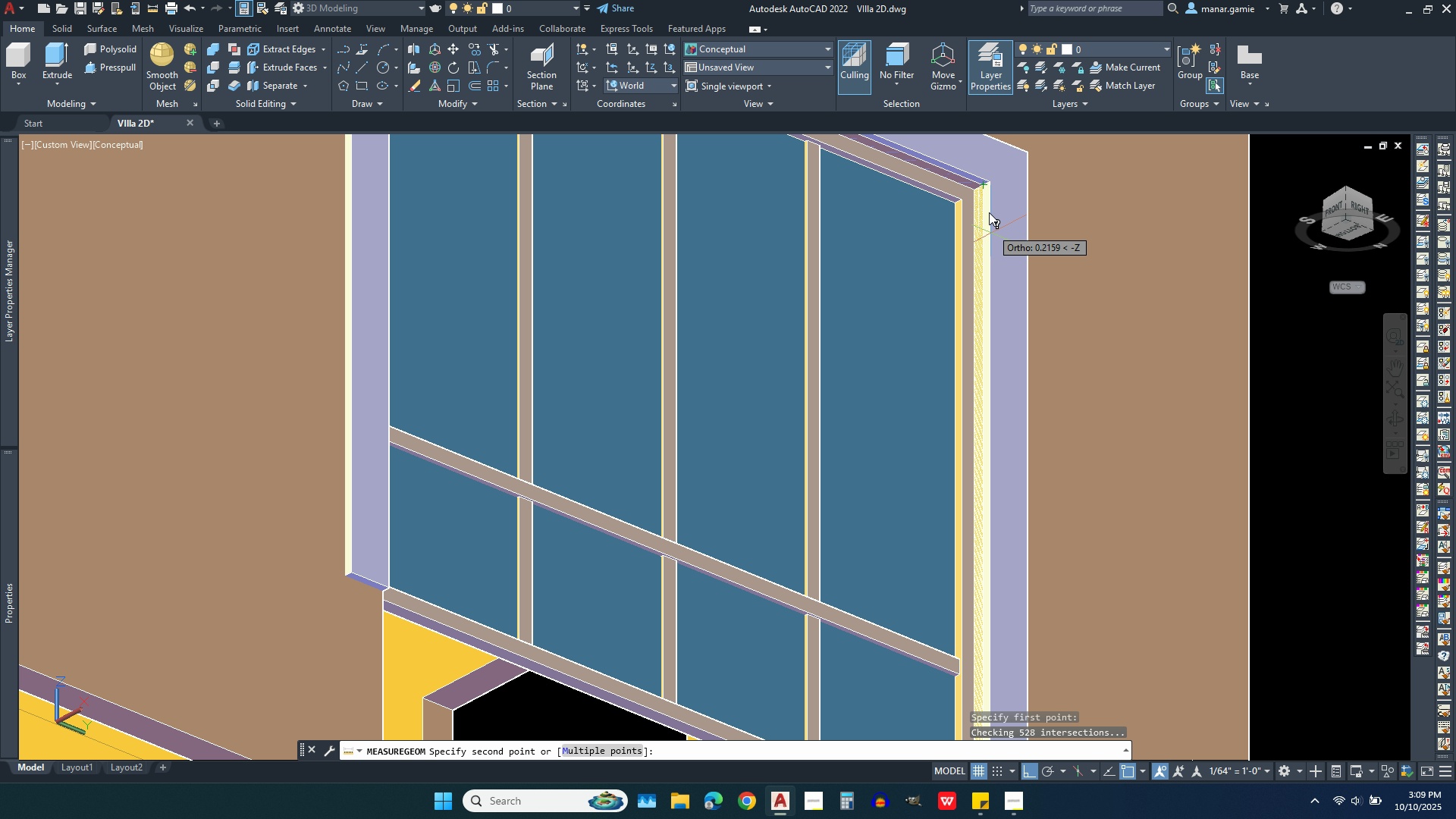 
scroll: coordinate [996, 363], scroll_direction: up, amount: 2.0
 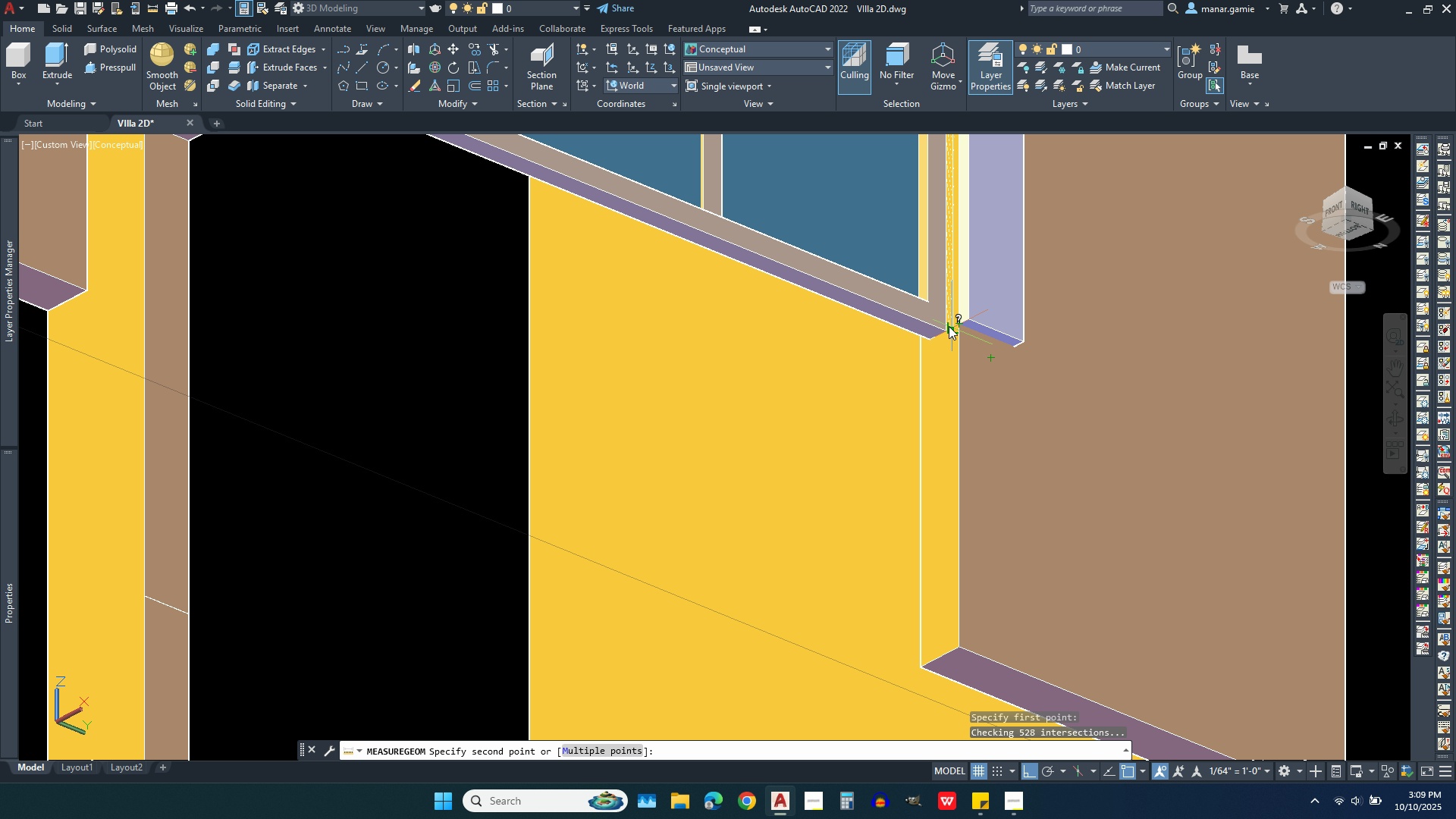 
left_click([949, 326])
 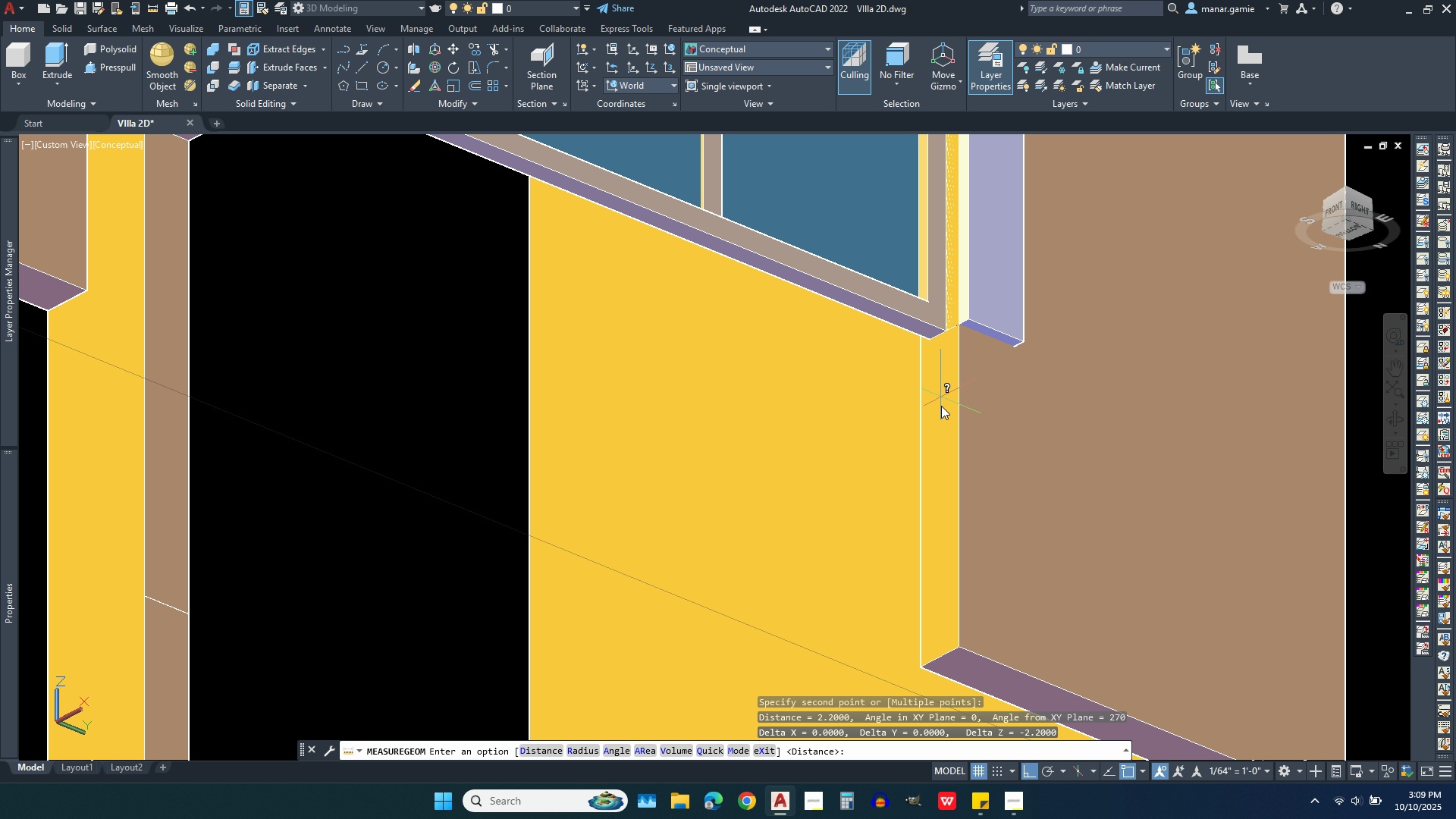 
scroll: coordinate [951, 507], scroll_direction: down, amount: 6.0
 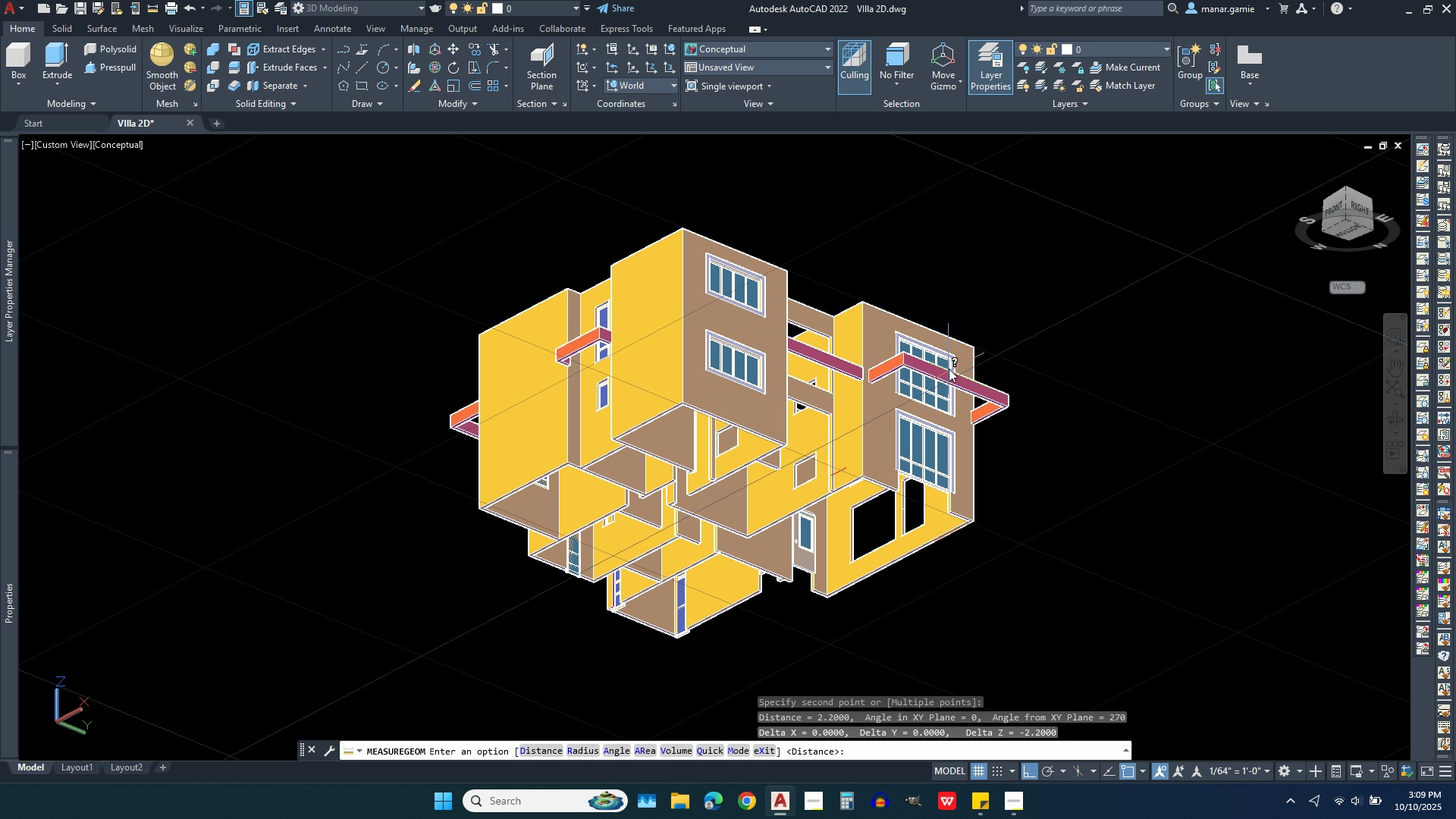 
scroll: coordinate [949, 363], scroll_direction: up, amount: 4.0
 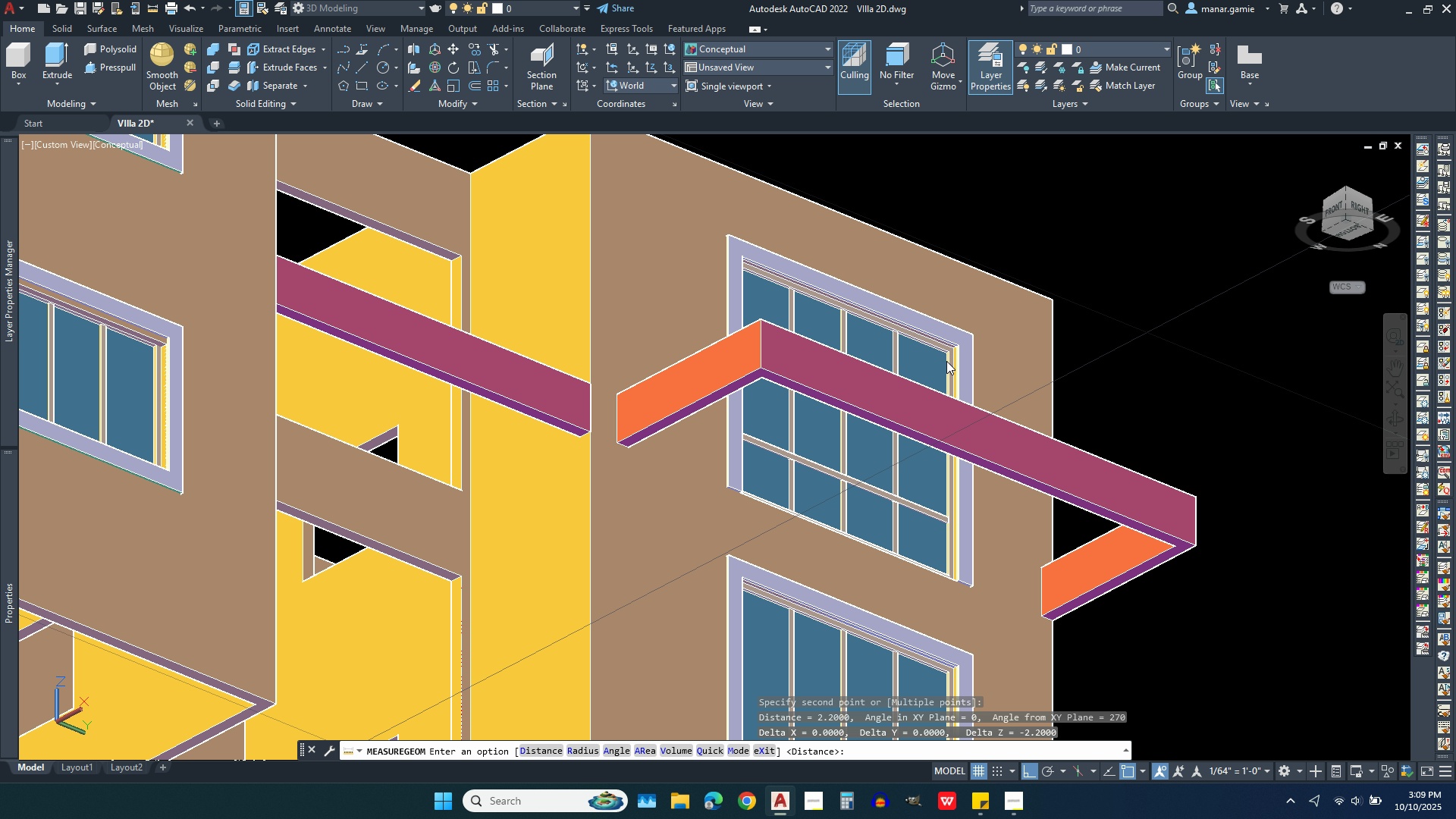 
right_click([946, 361])
 